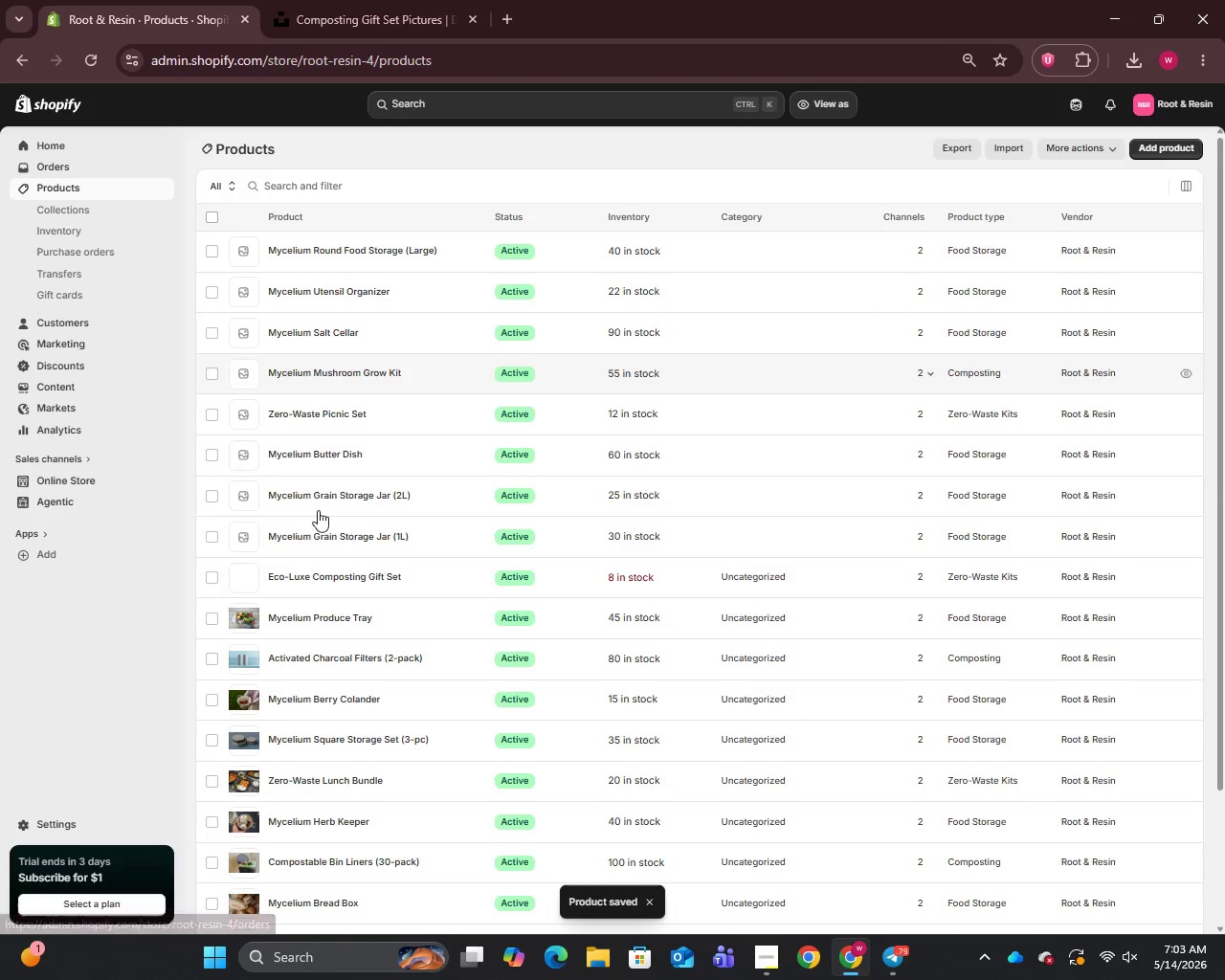 
left_click([319, 536])
 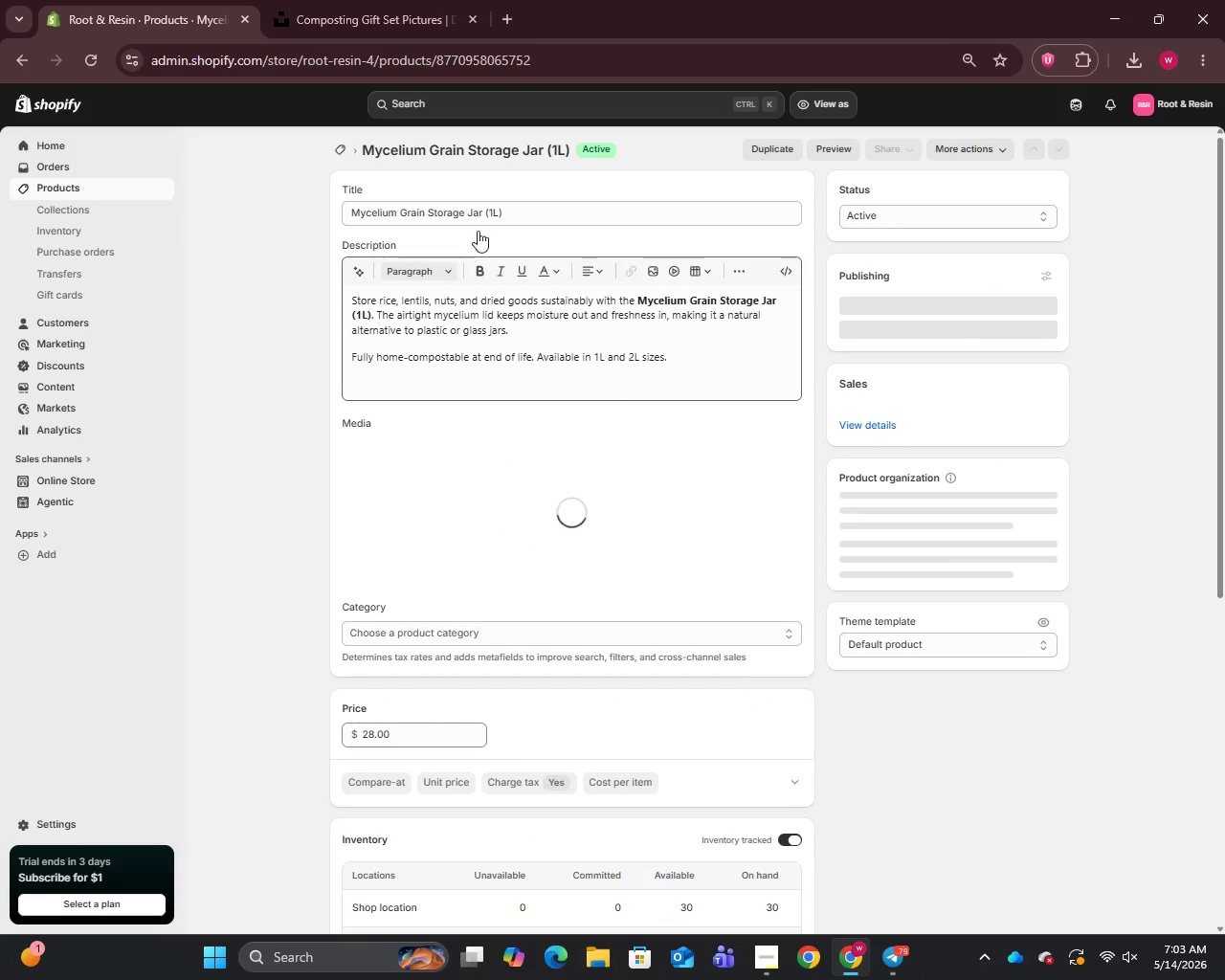 
left_click([508, 213])
 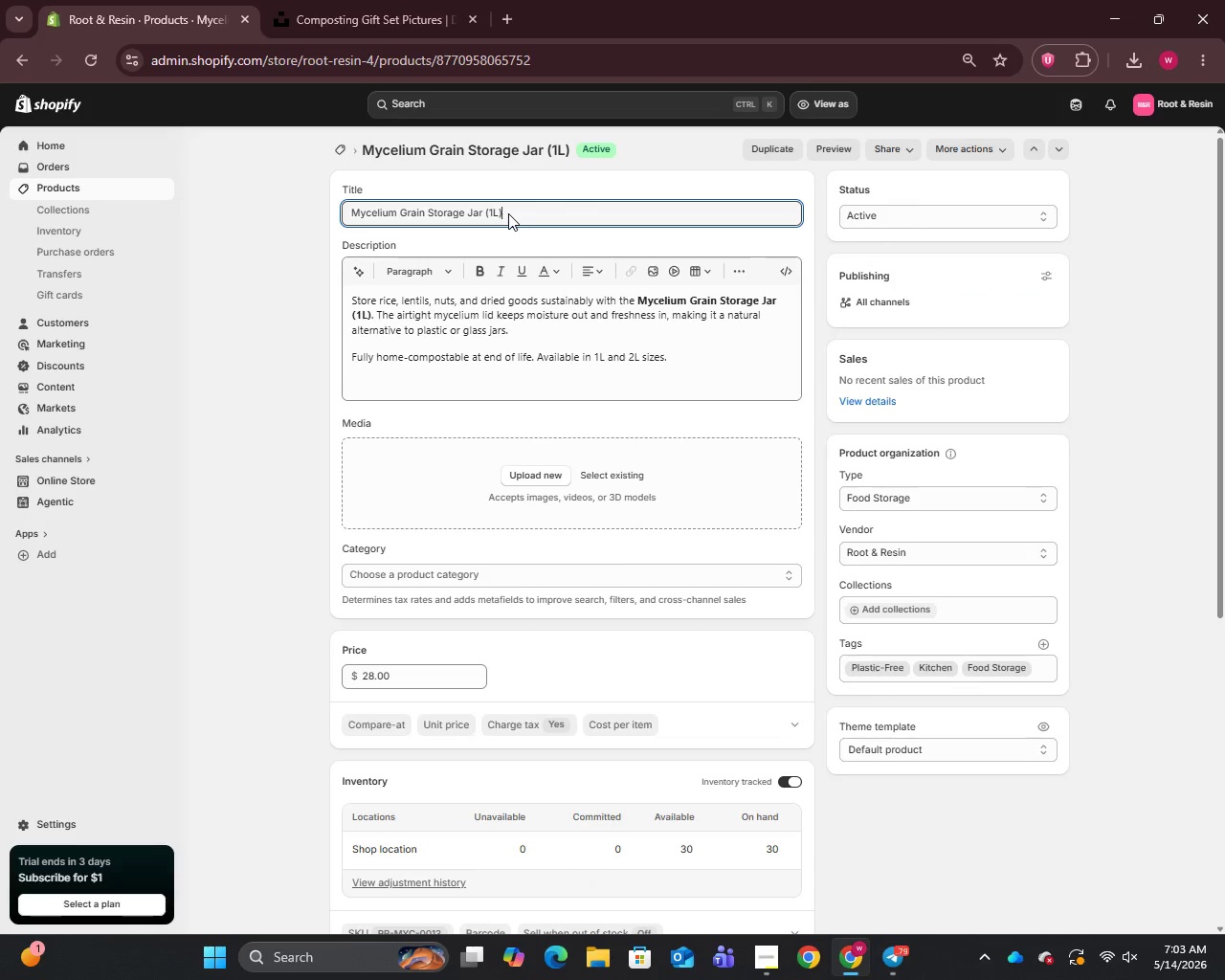 
key(Control+A)
 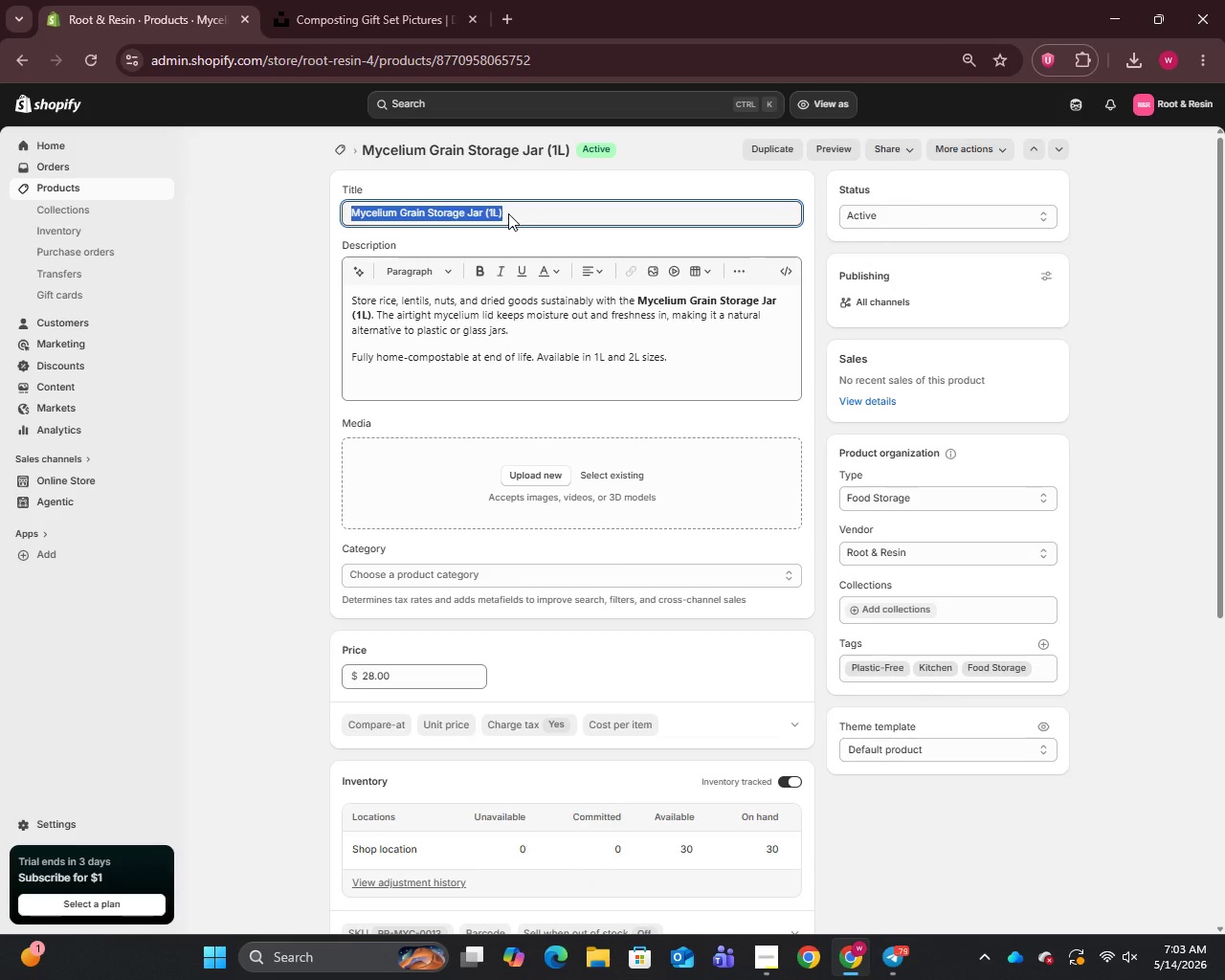 
key(Control+C)
 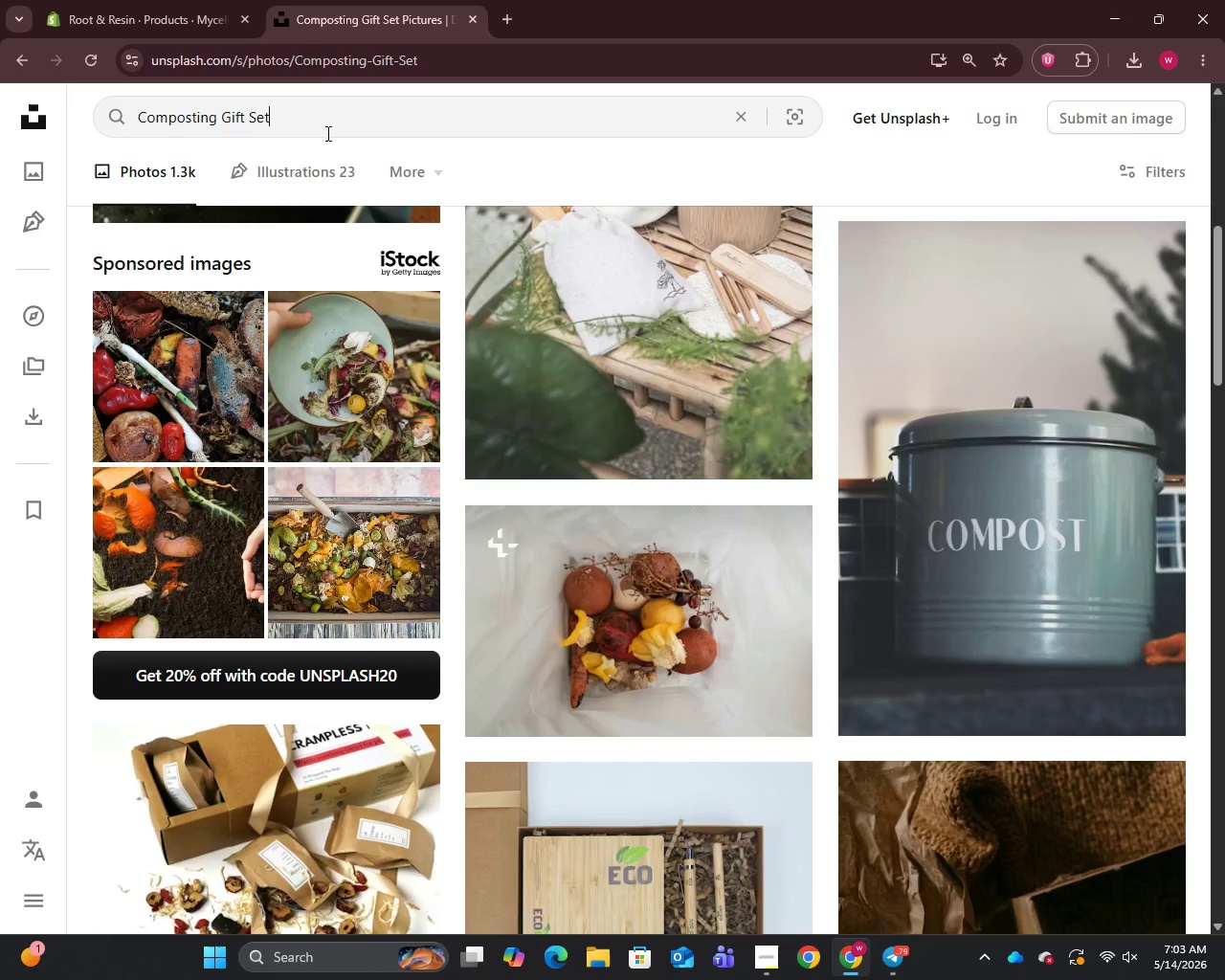 
key(Control+A)
 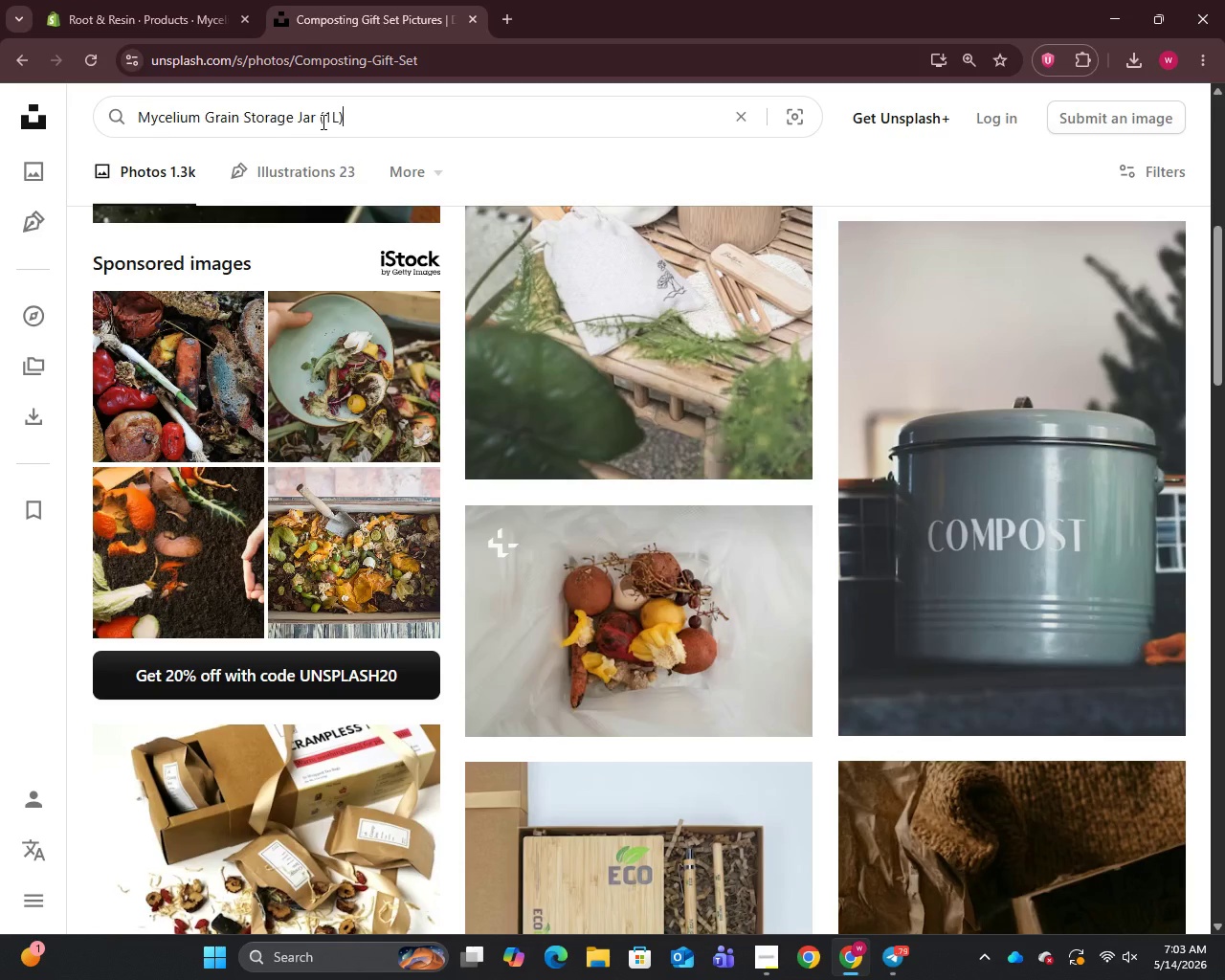 
key(Control+V)
 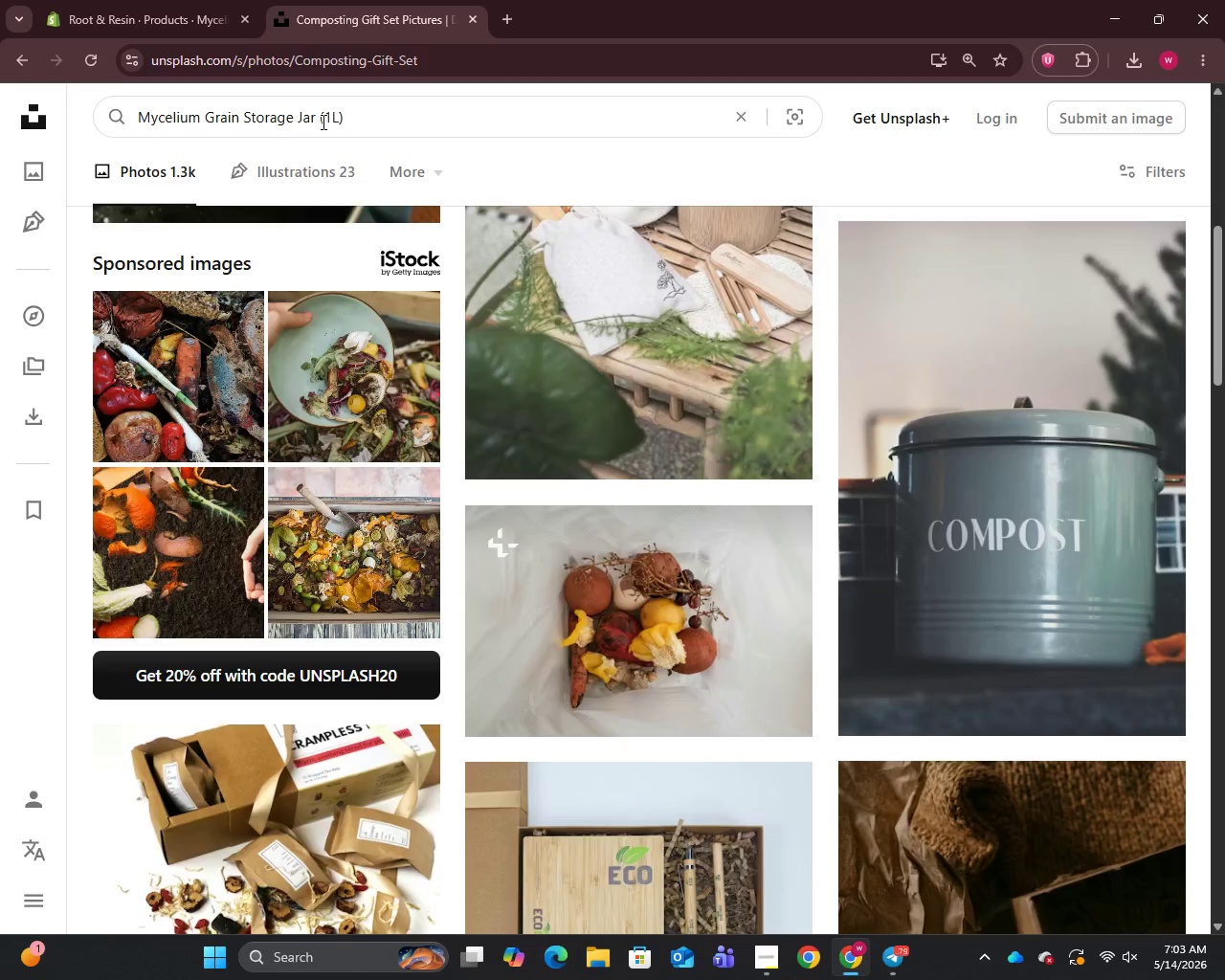 
key(Enter)
 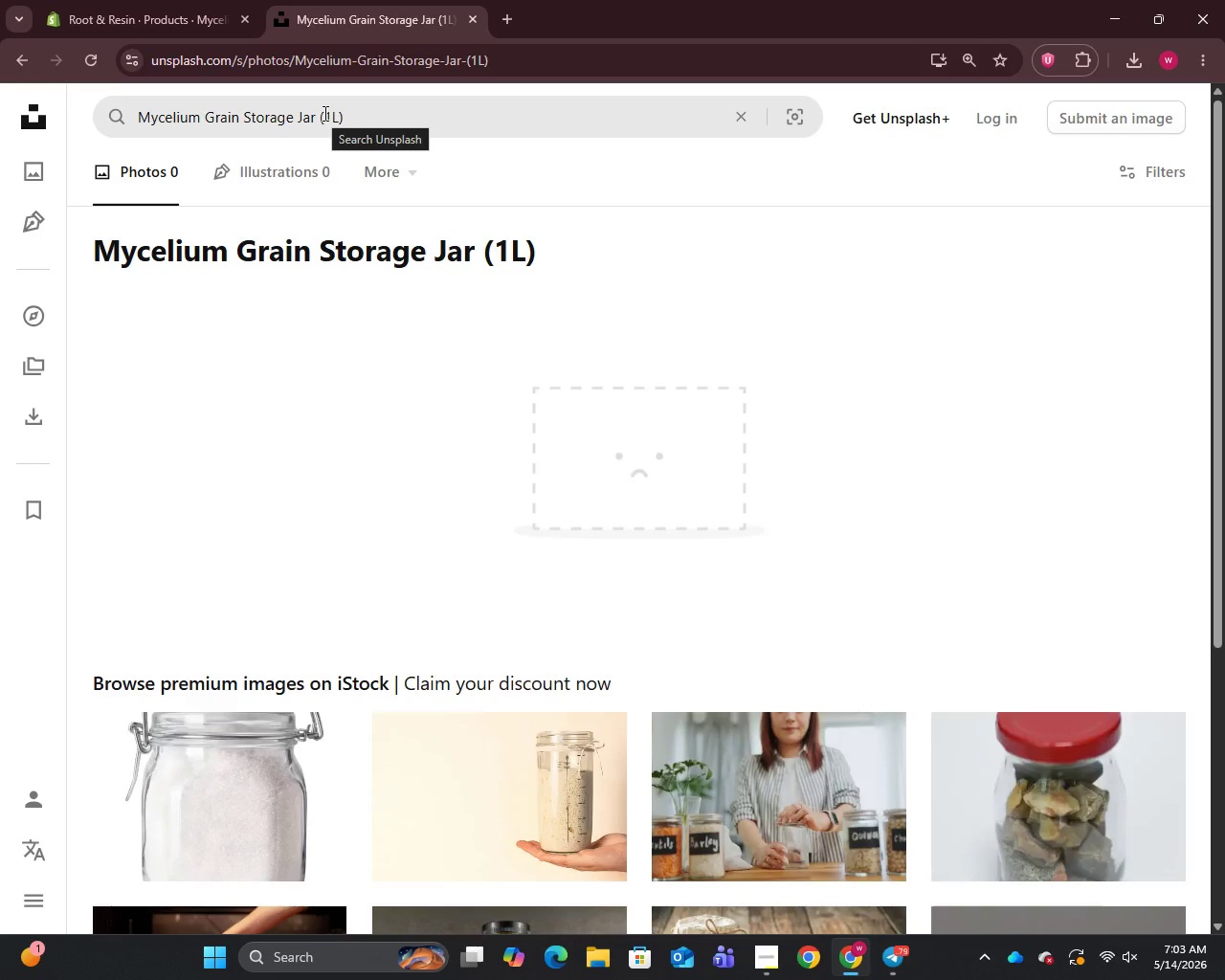 
wait(7.5)
 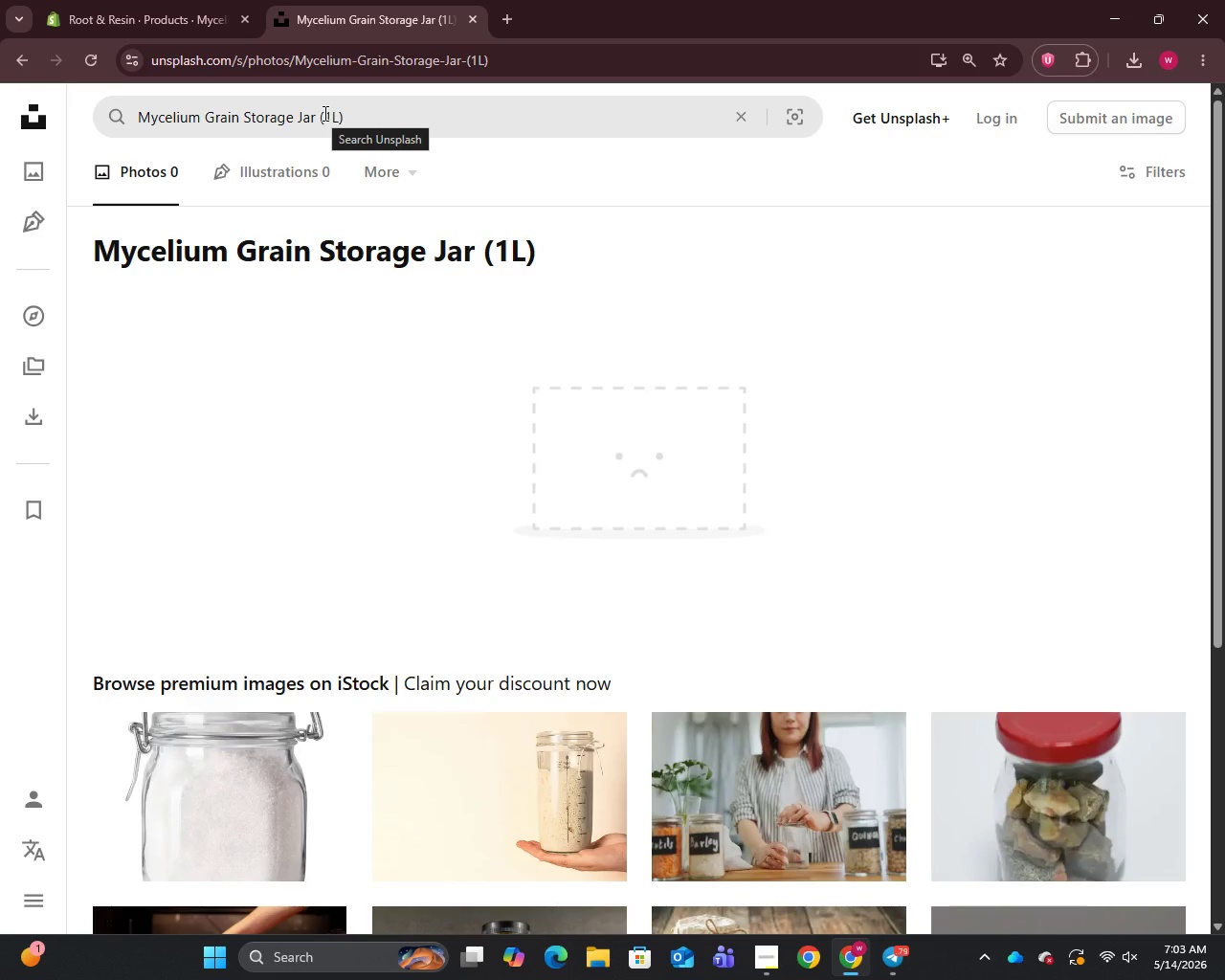 
scroll: coordinate [705, 393], scroll_direction: down, amount: 4.0
 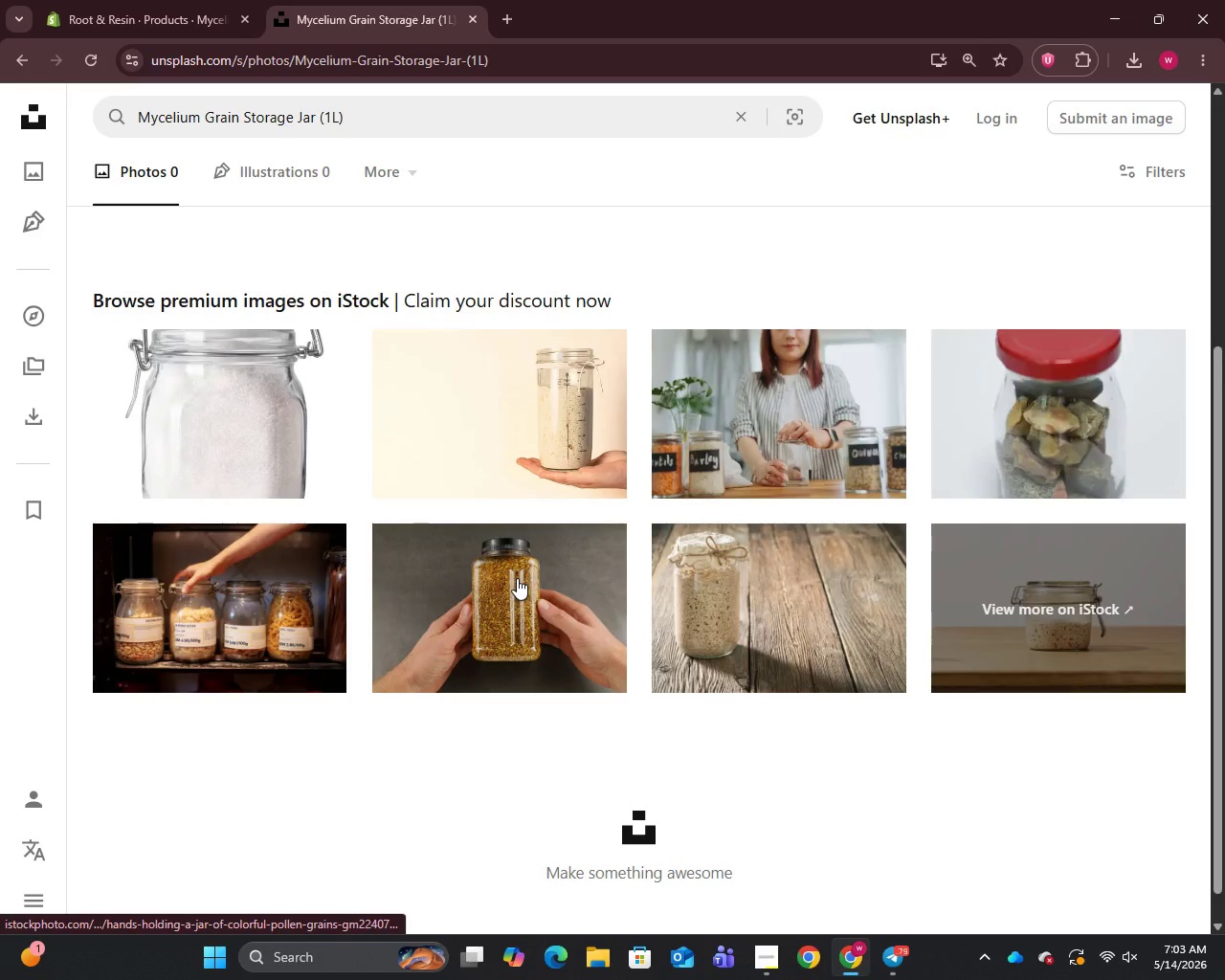 
right_click([517, 578])
 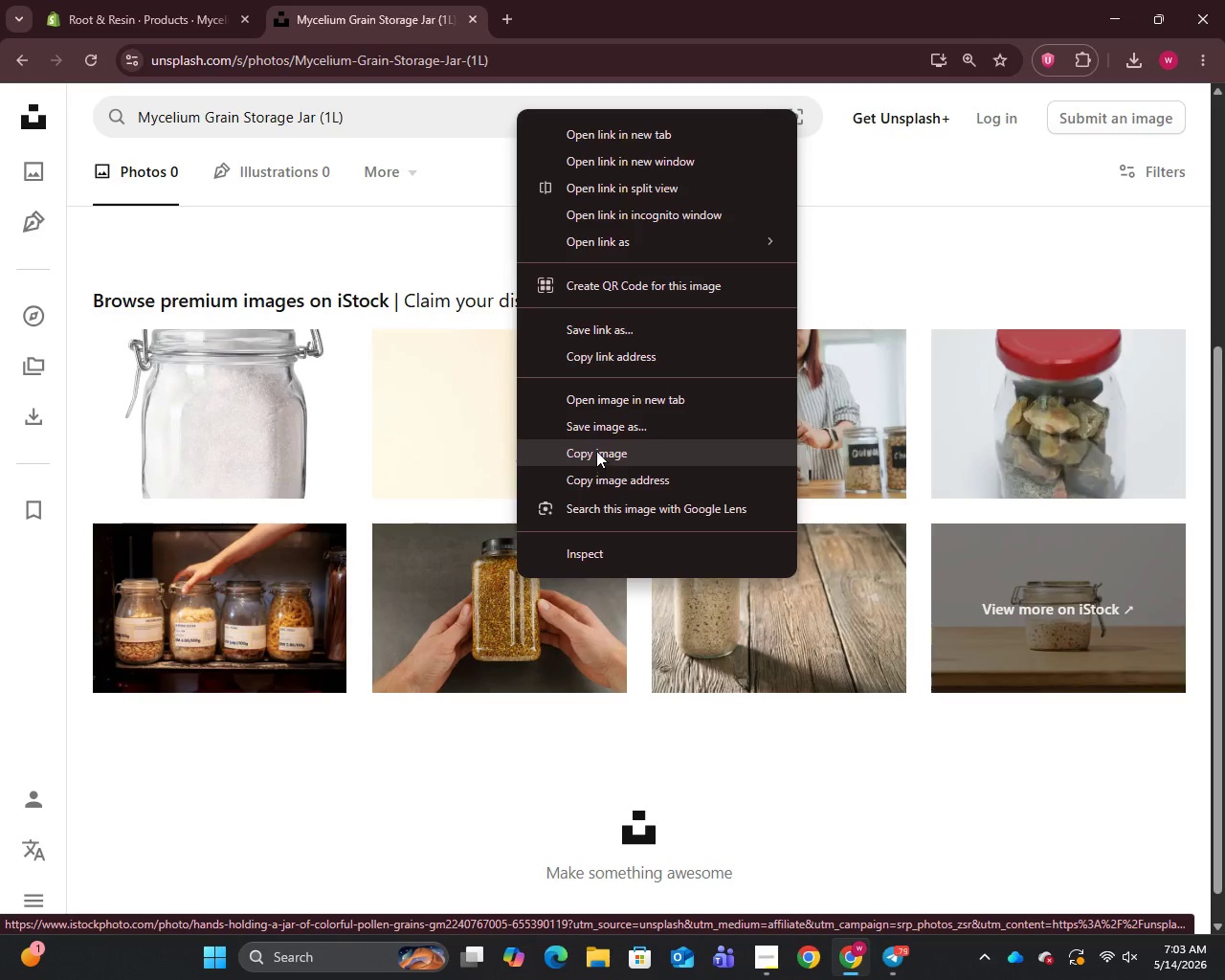 
left_click([599, 429])
 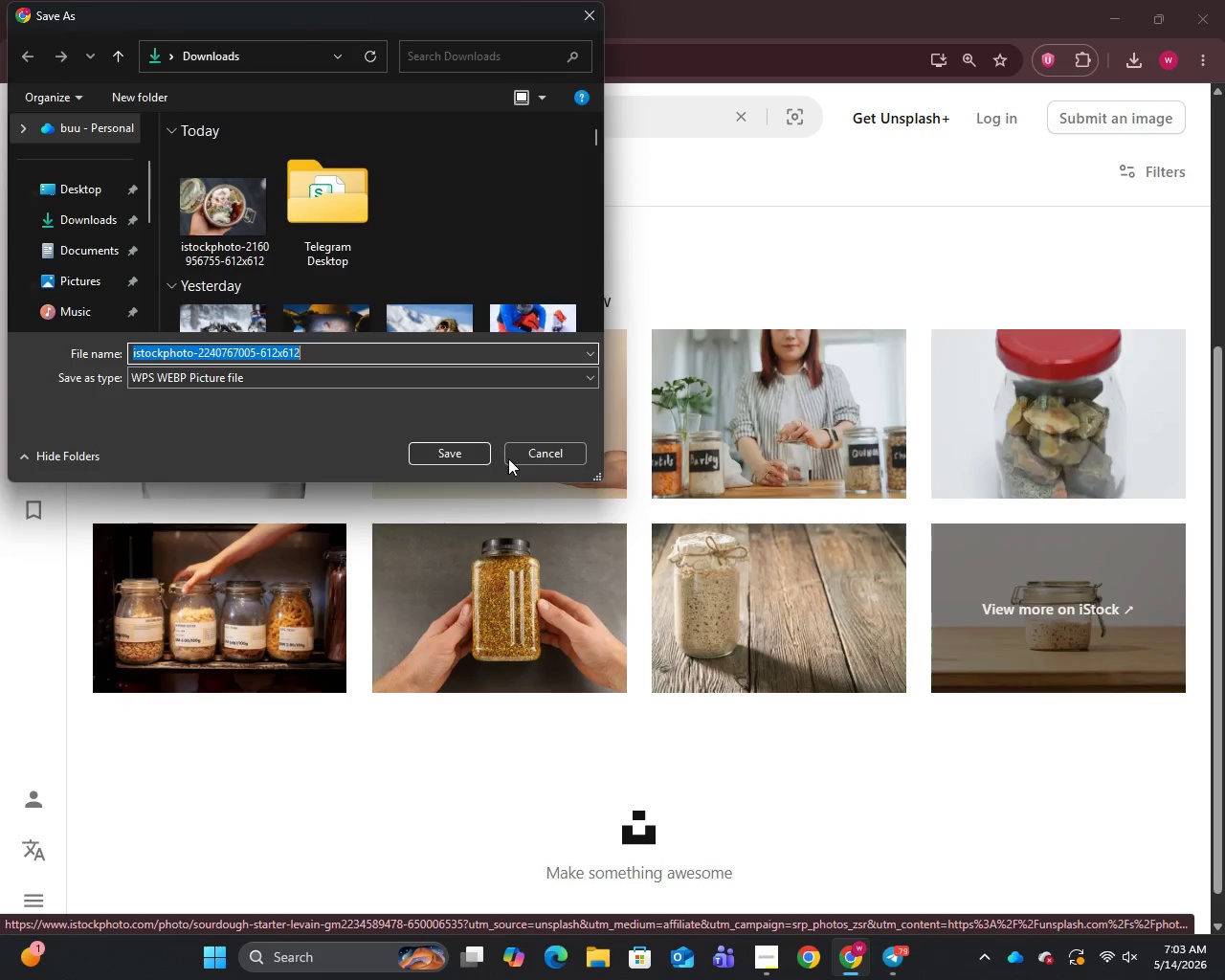 
left_click([464, 453])
 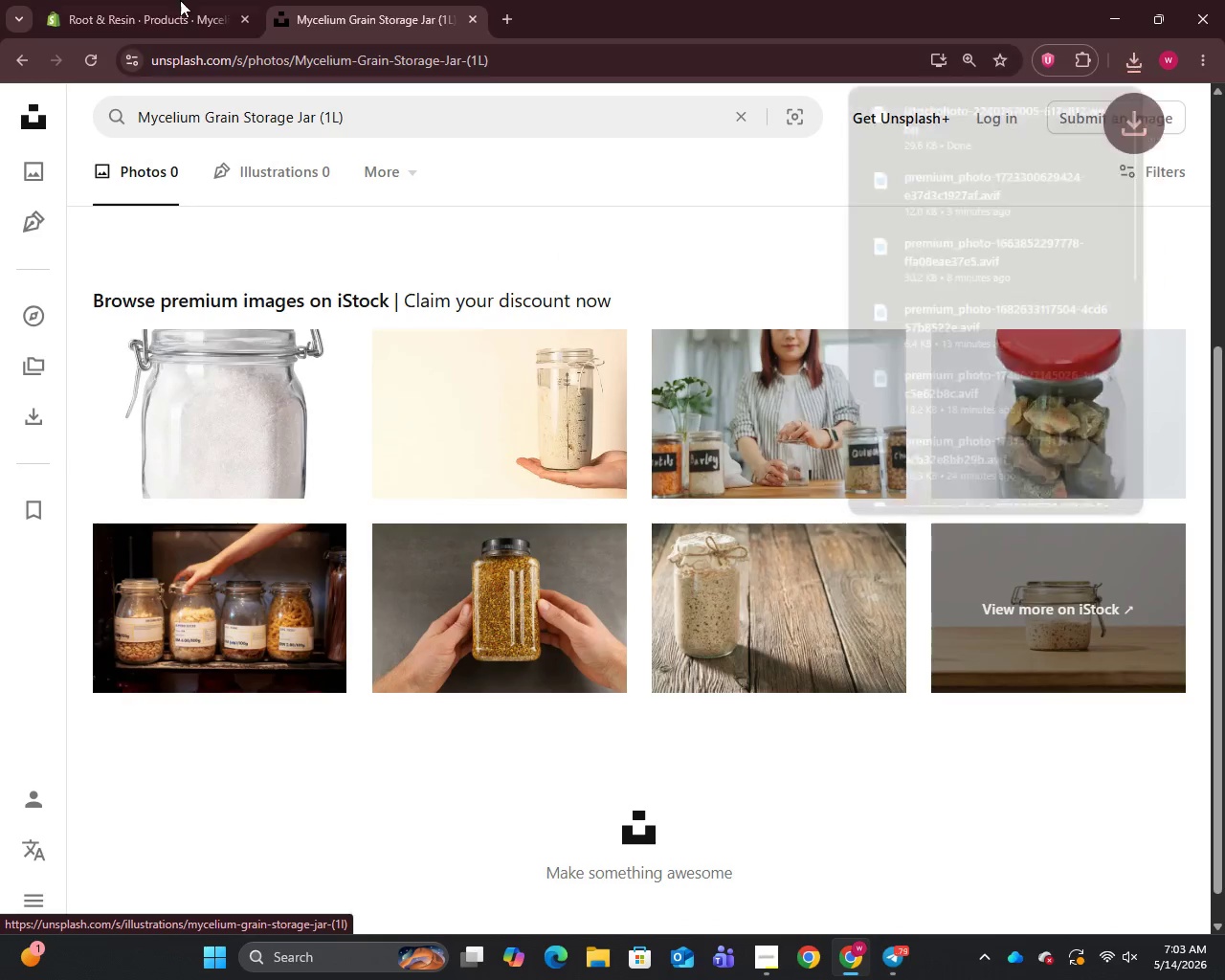 
left_click([139, 0])
 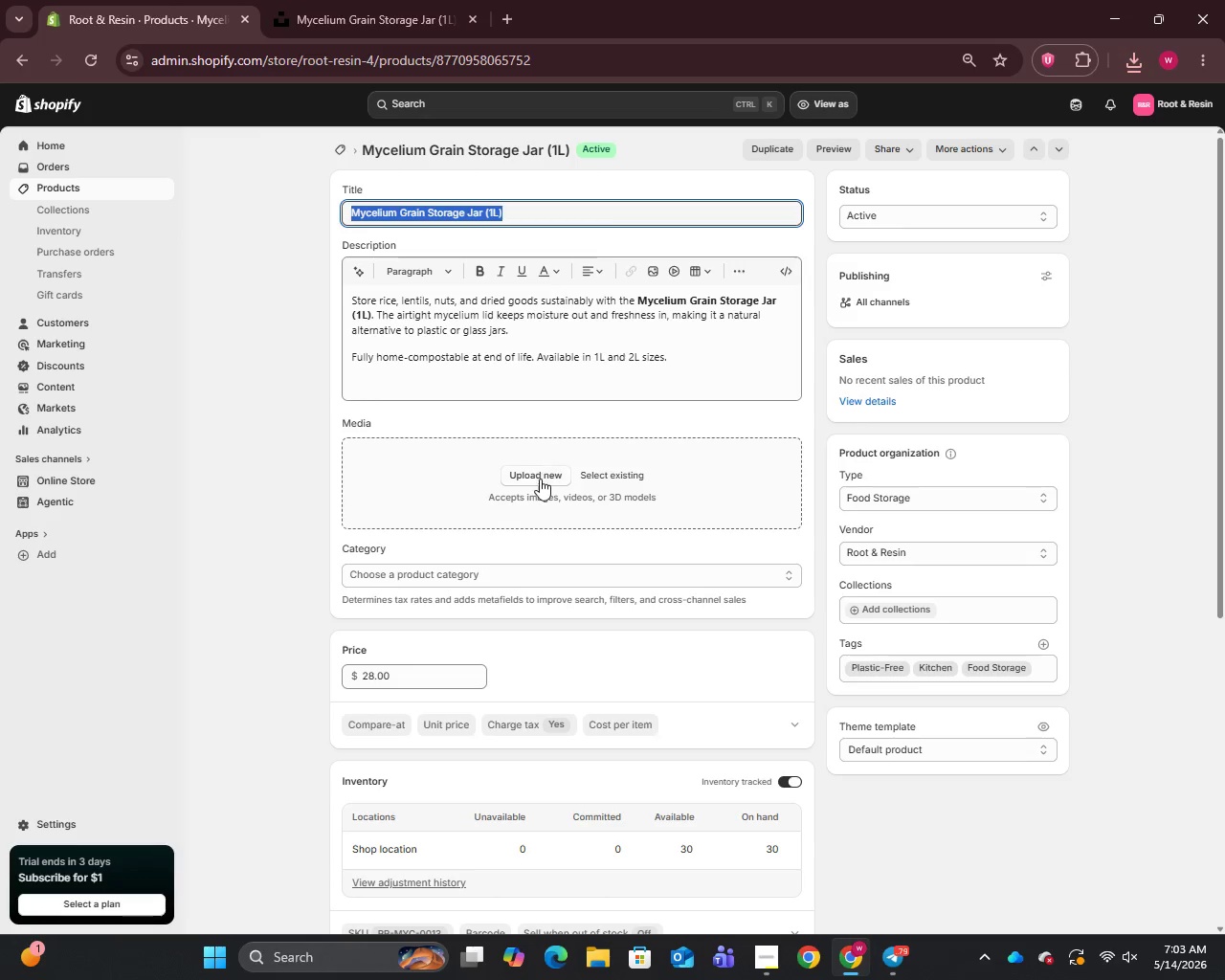 
left_click([540, 479])
 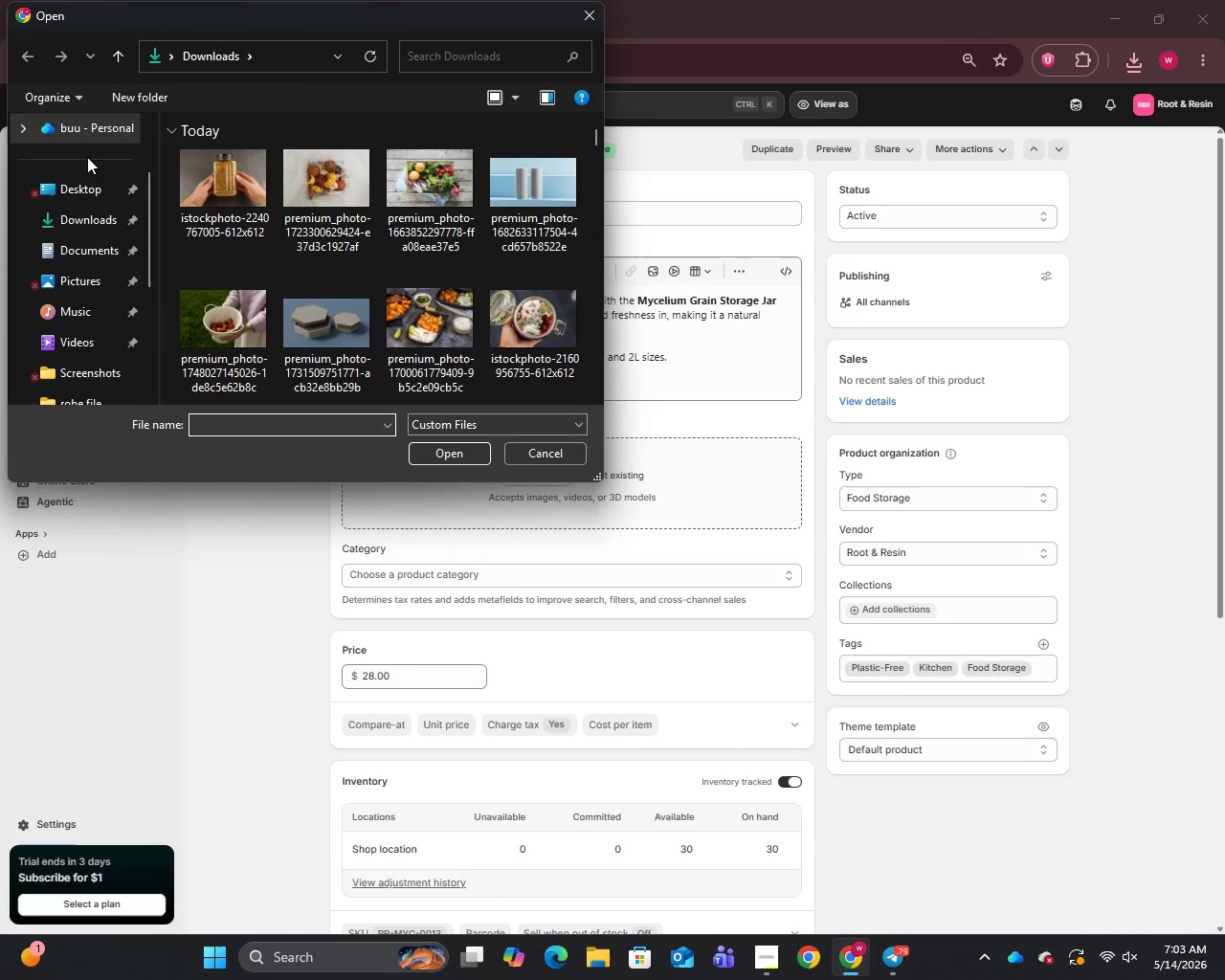 
left_click([269, 204])
 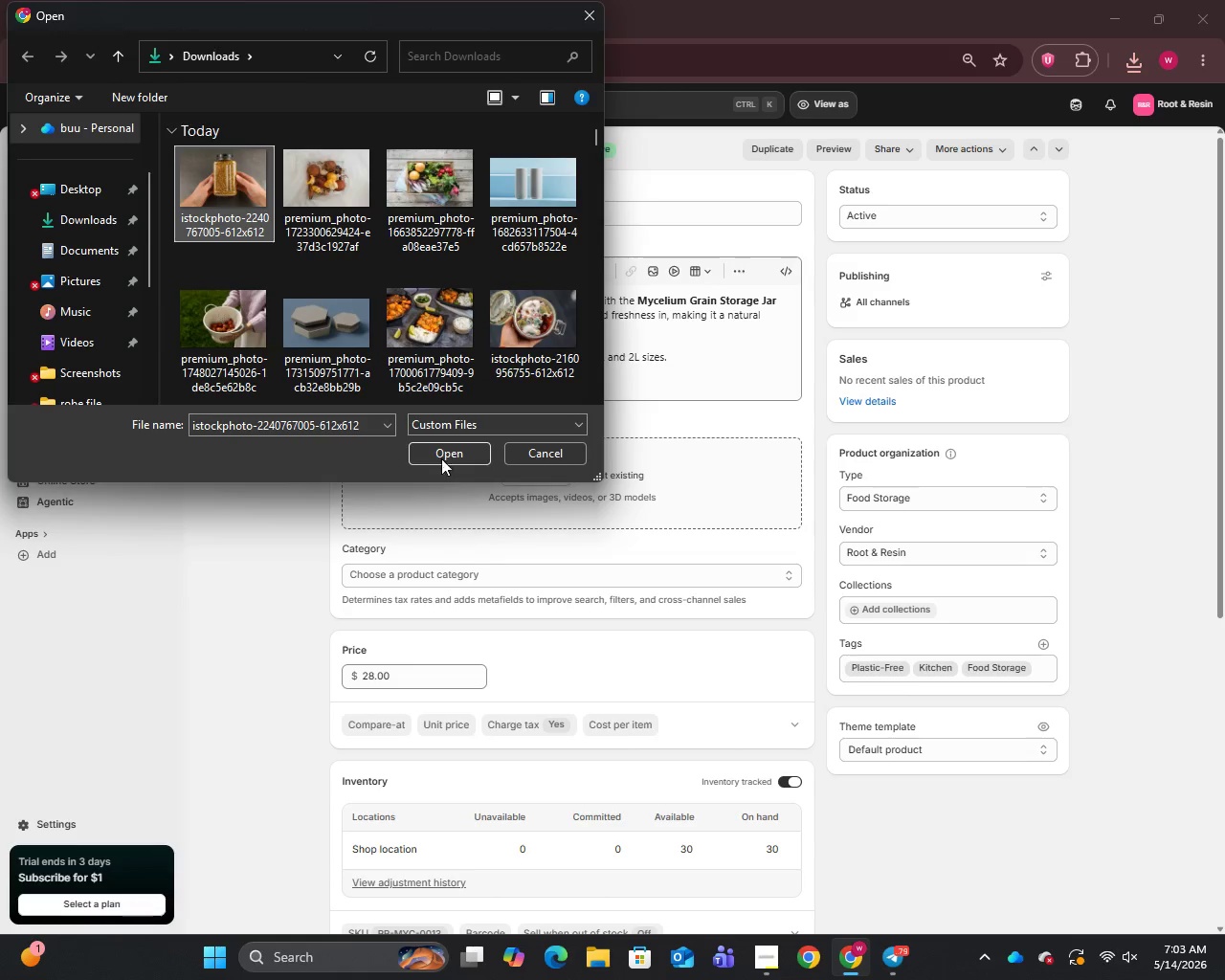 
left_click([441, 452])
 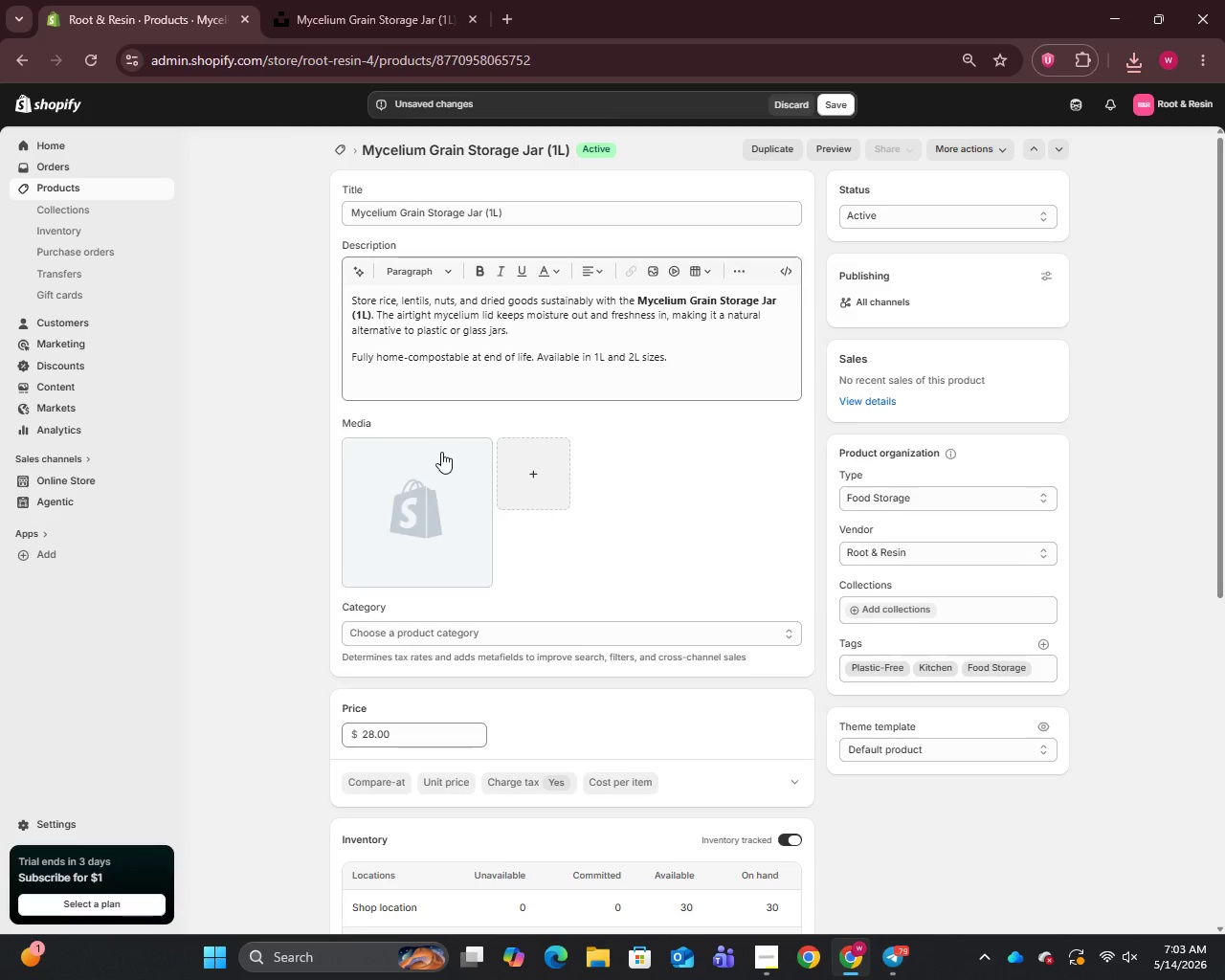 
wait(7.11)
 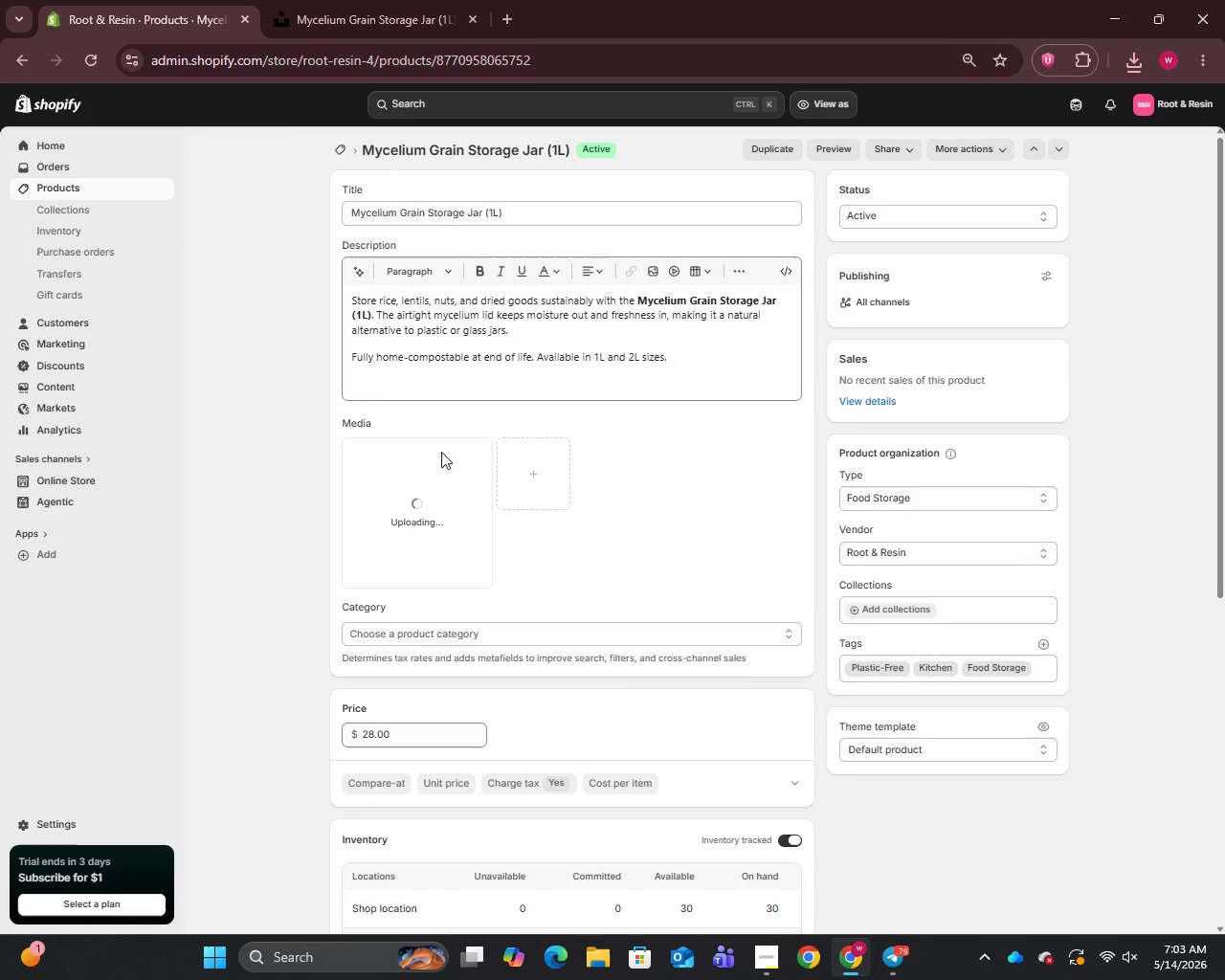 
left_click([428, 505])
 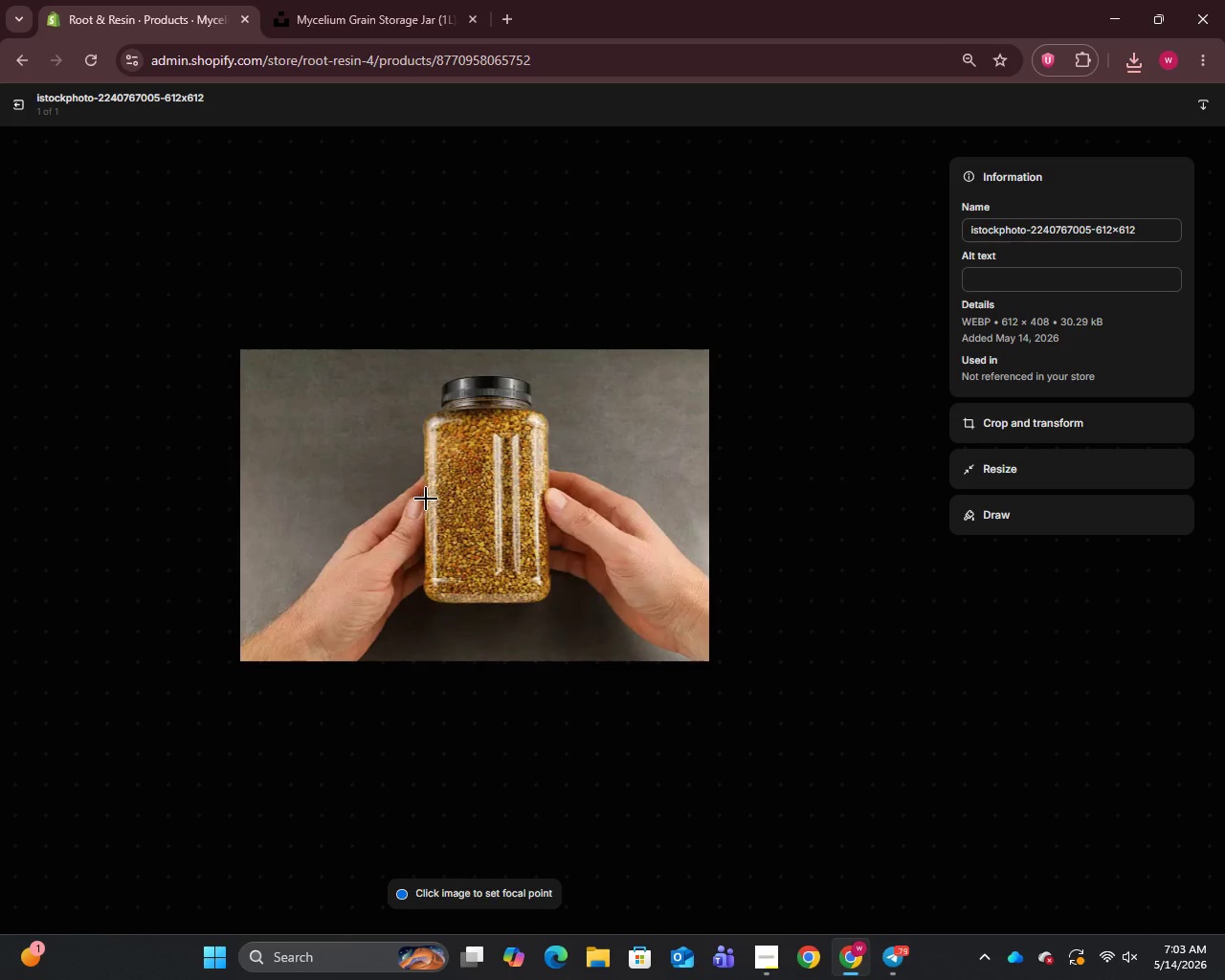 
left_click([1001, 220])
 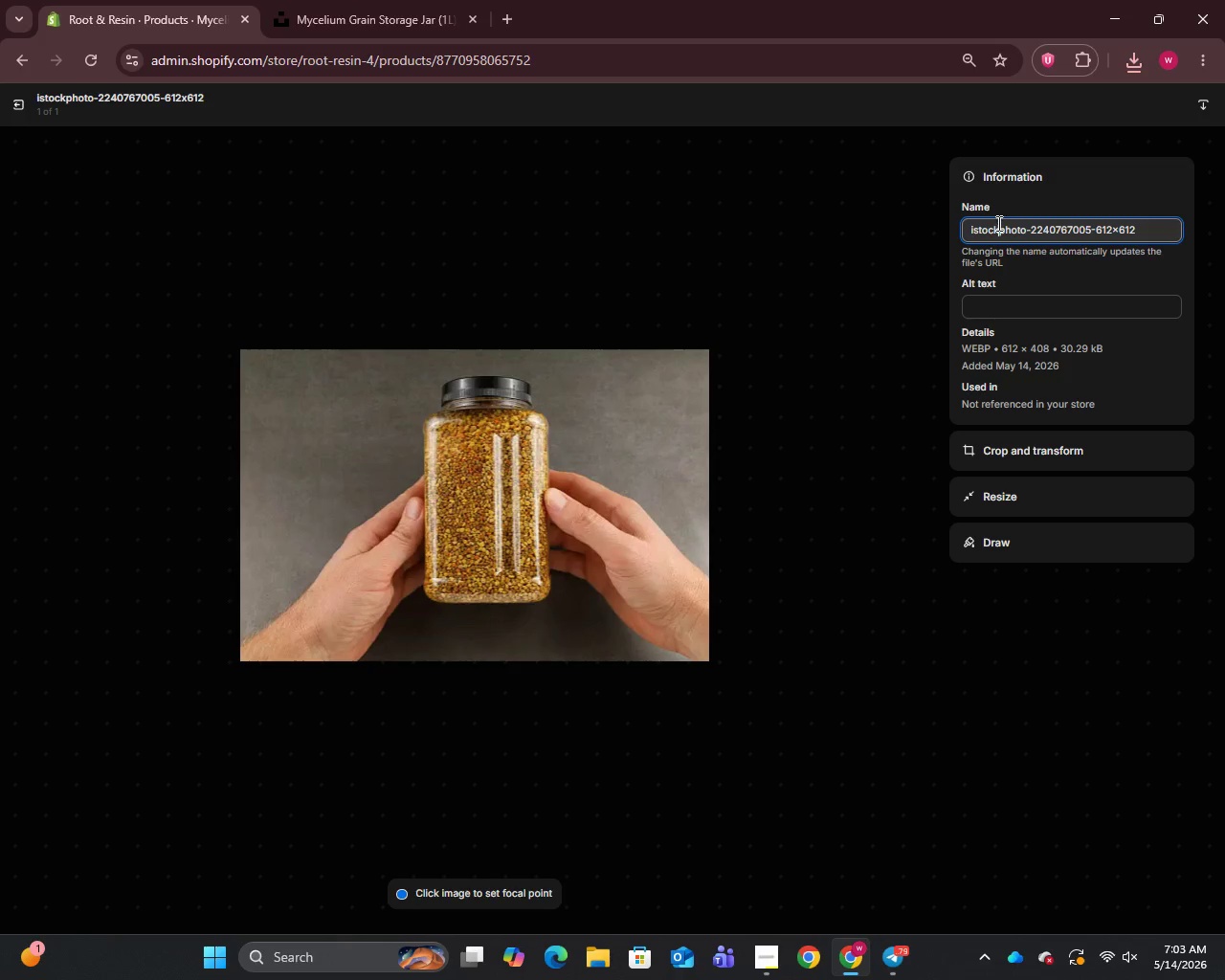 
key(Control+A)
 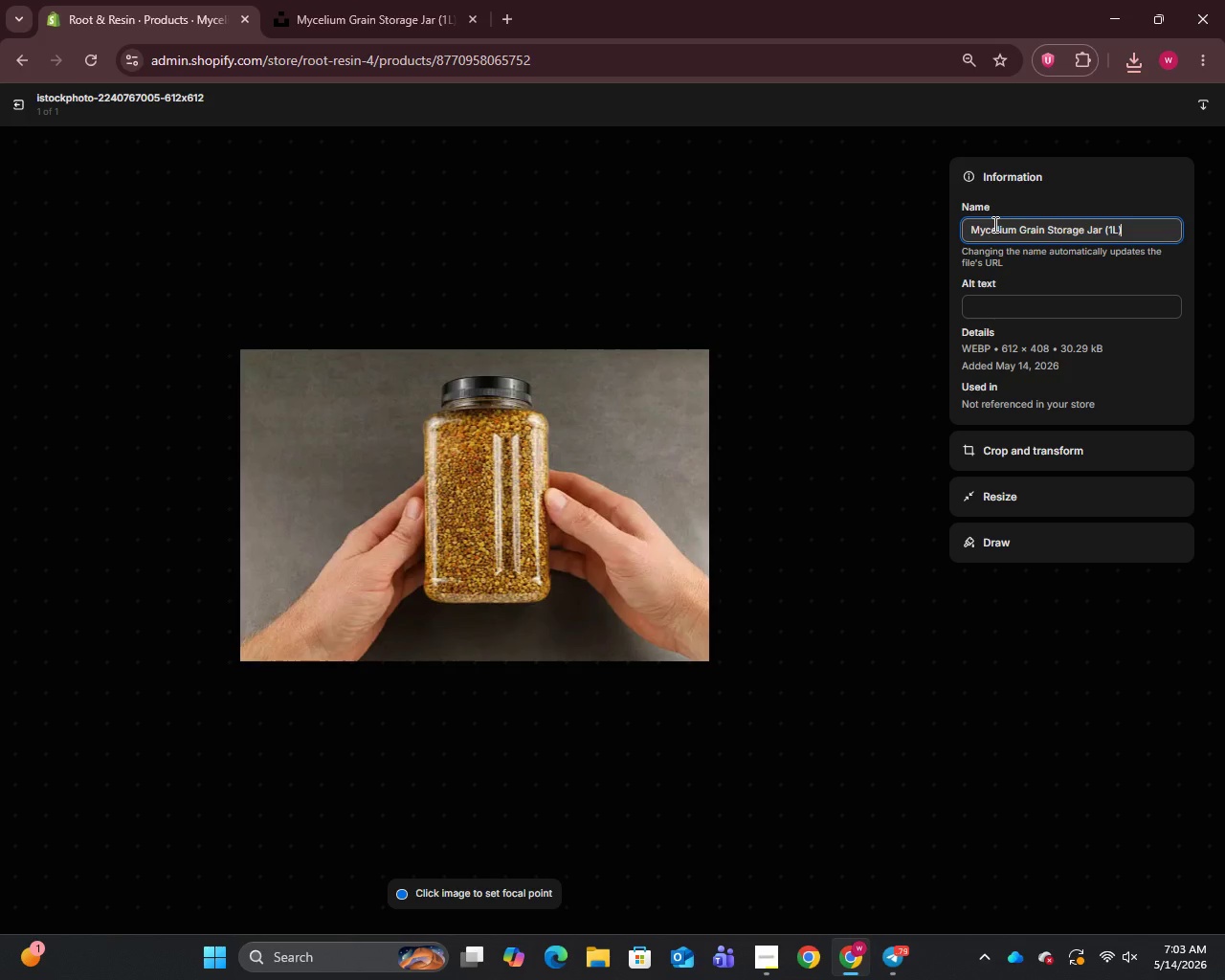 
key(Control+V)
 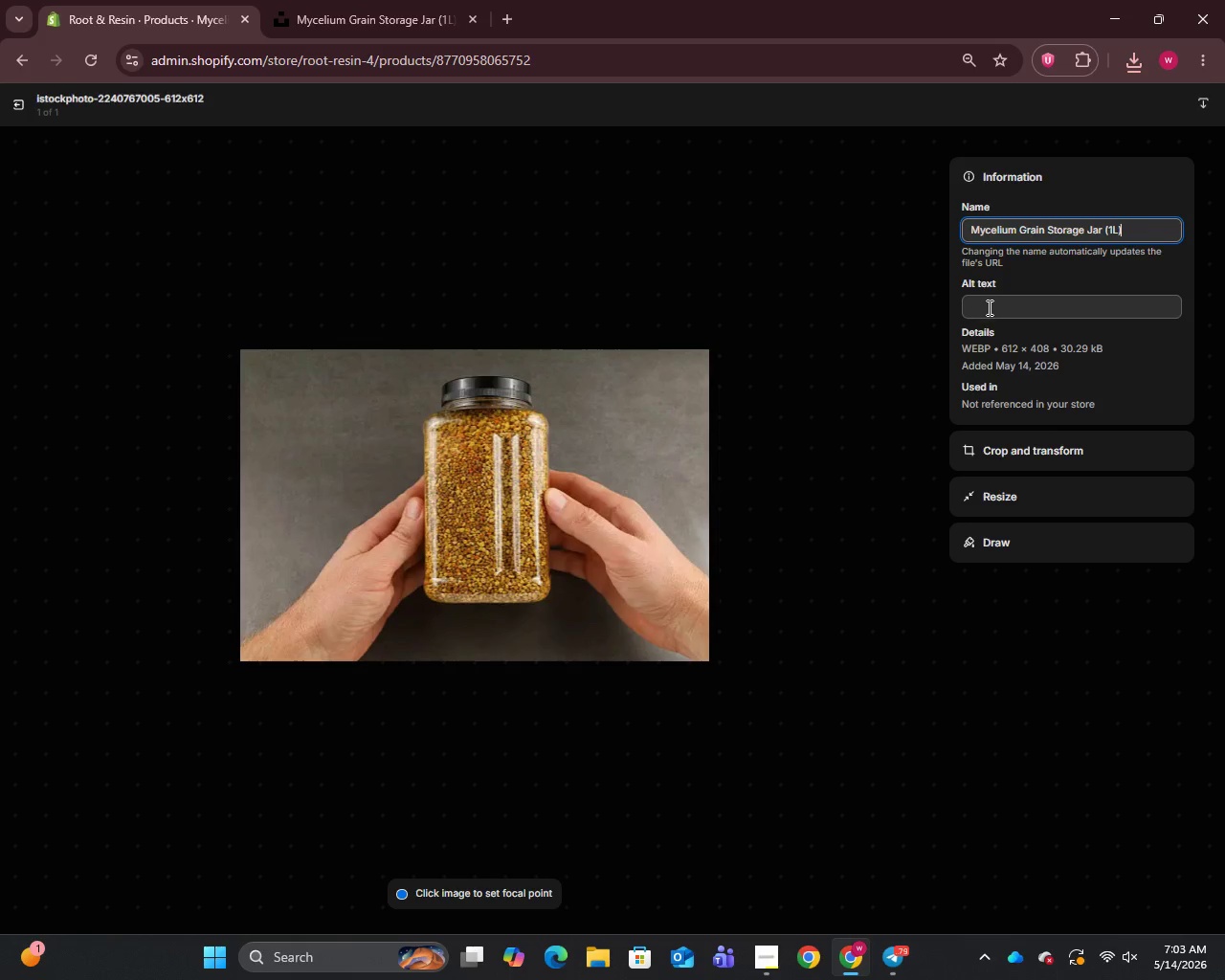 
left_click([988, 307])
 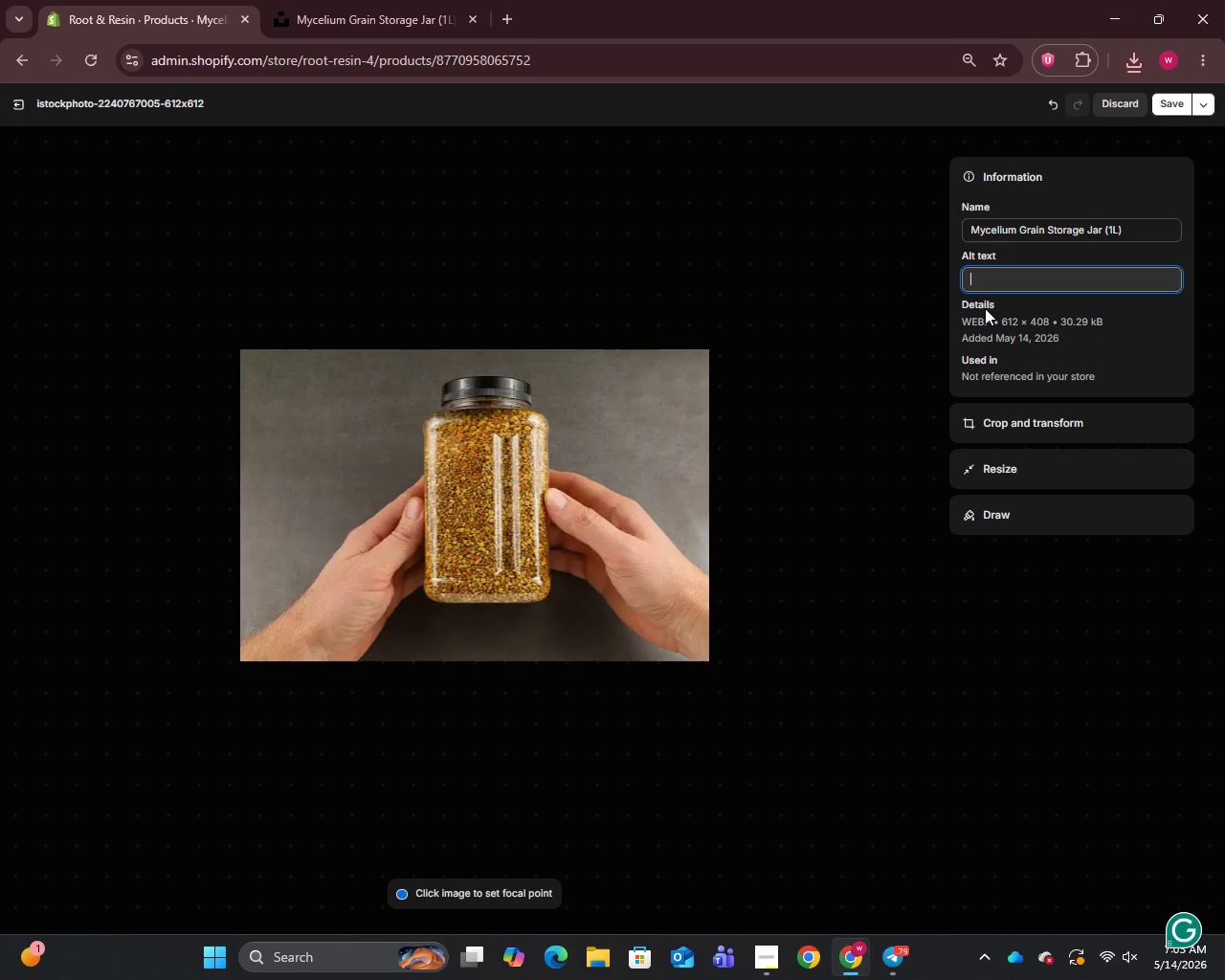 
type(Mycelium Grain Storage Jar 1L with dried goods - airtight plastic-free panty storage by Root & Resin)
 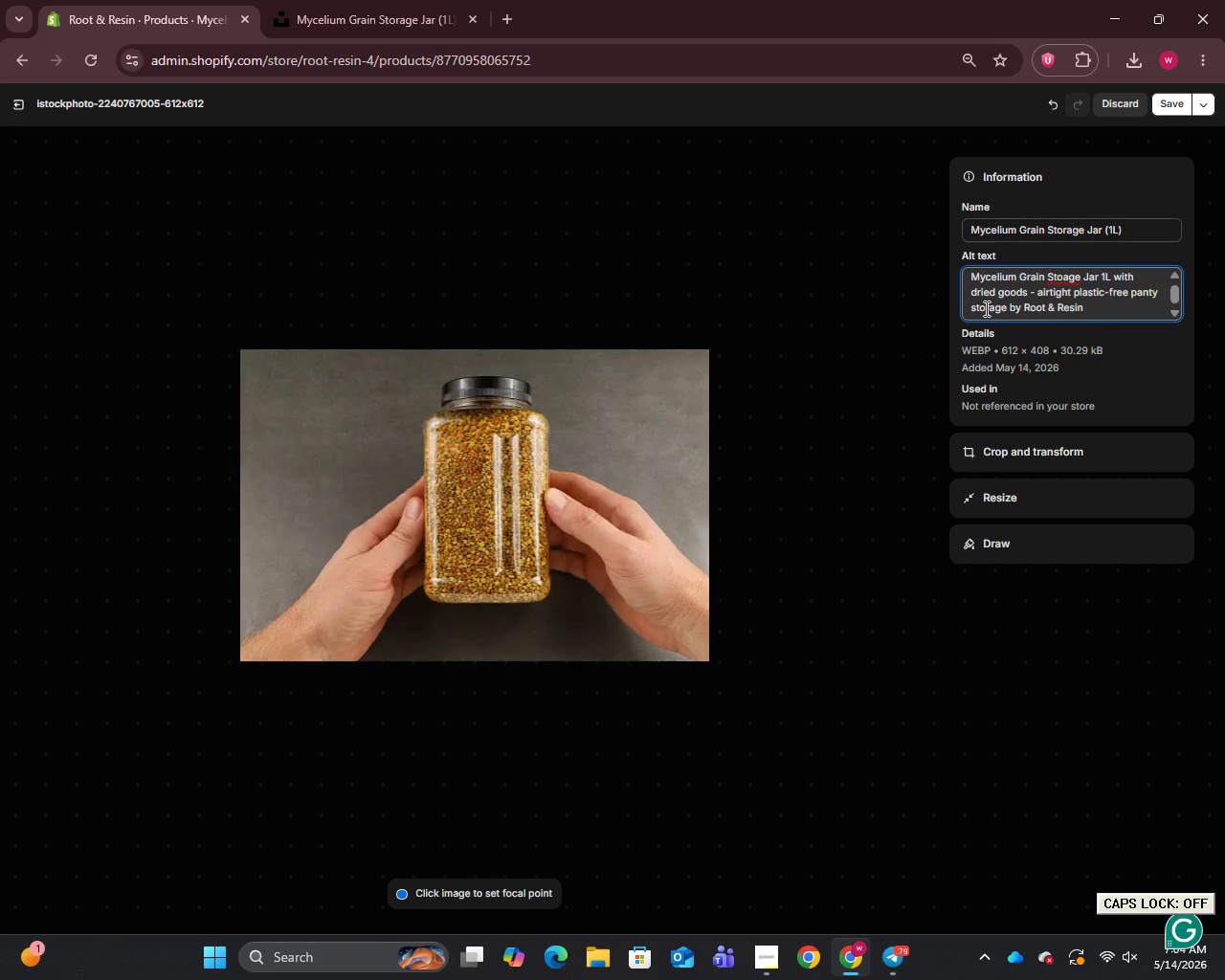 
wait(5.19)
 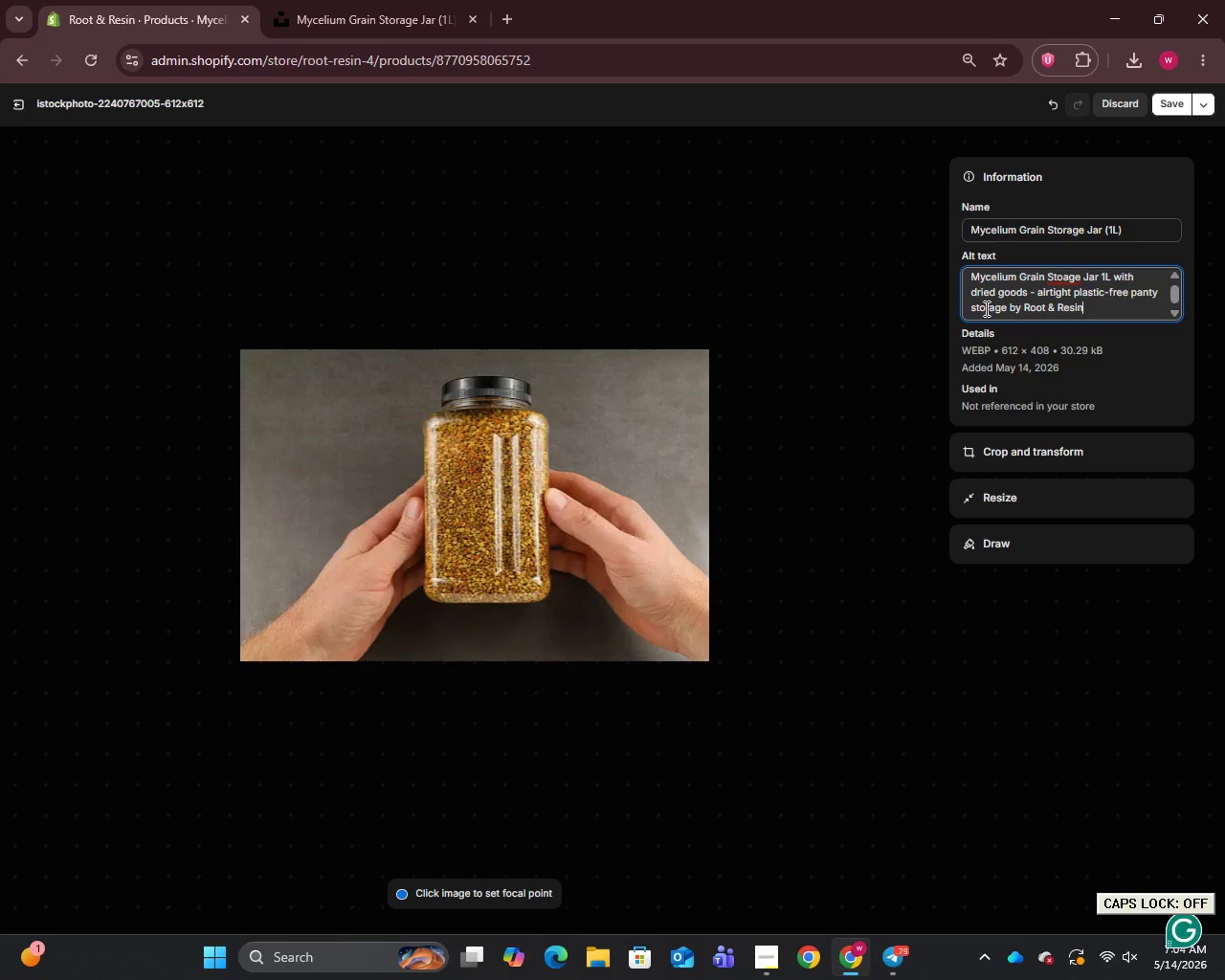 
left_click([1063, 278])
 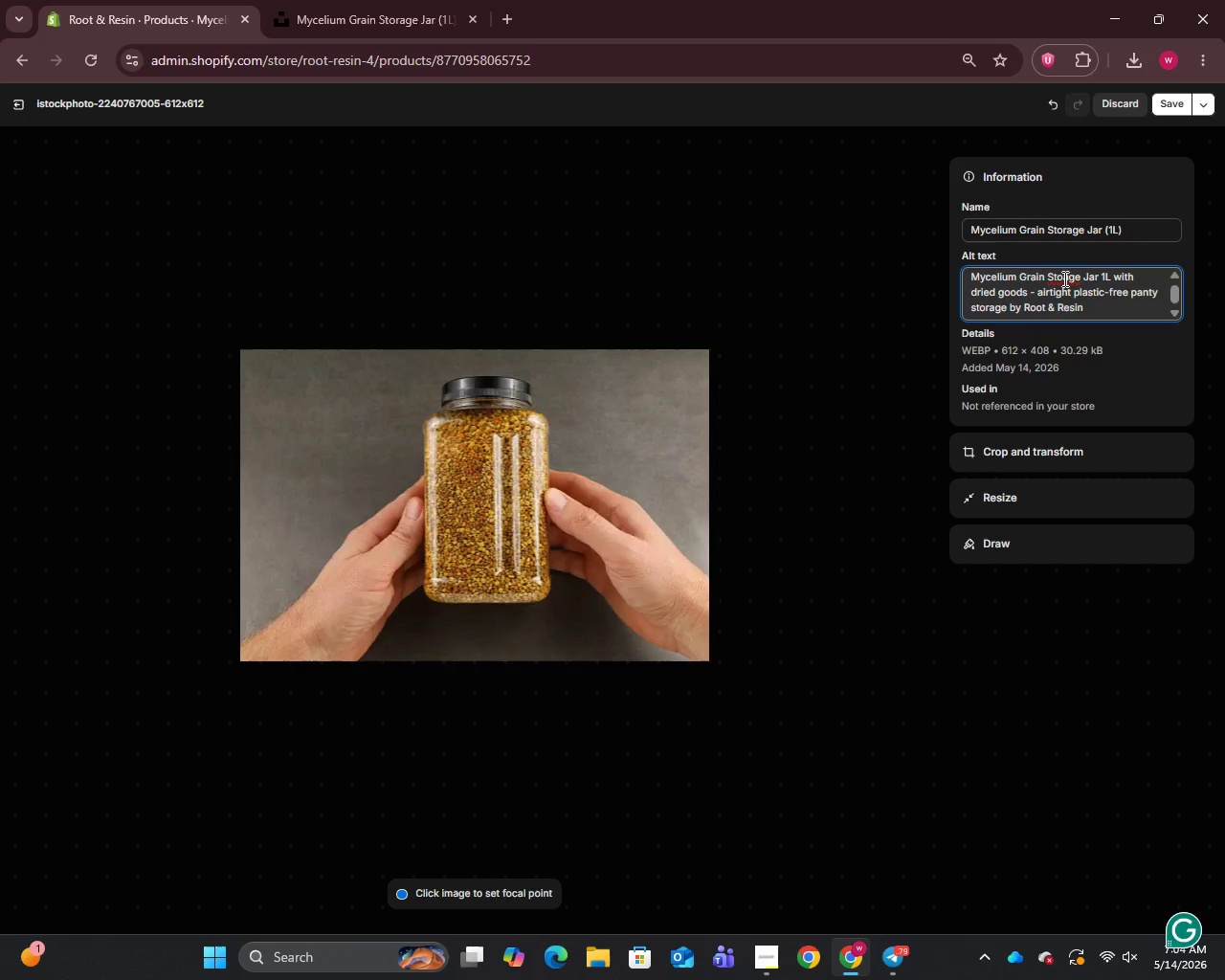 
key(R)
 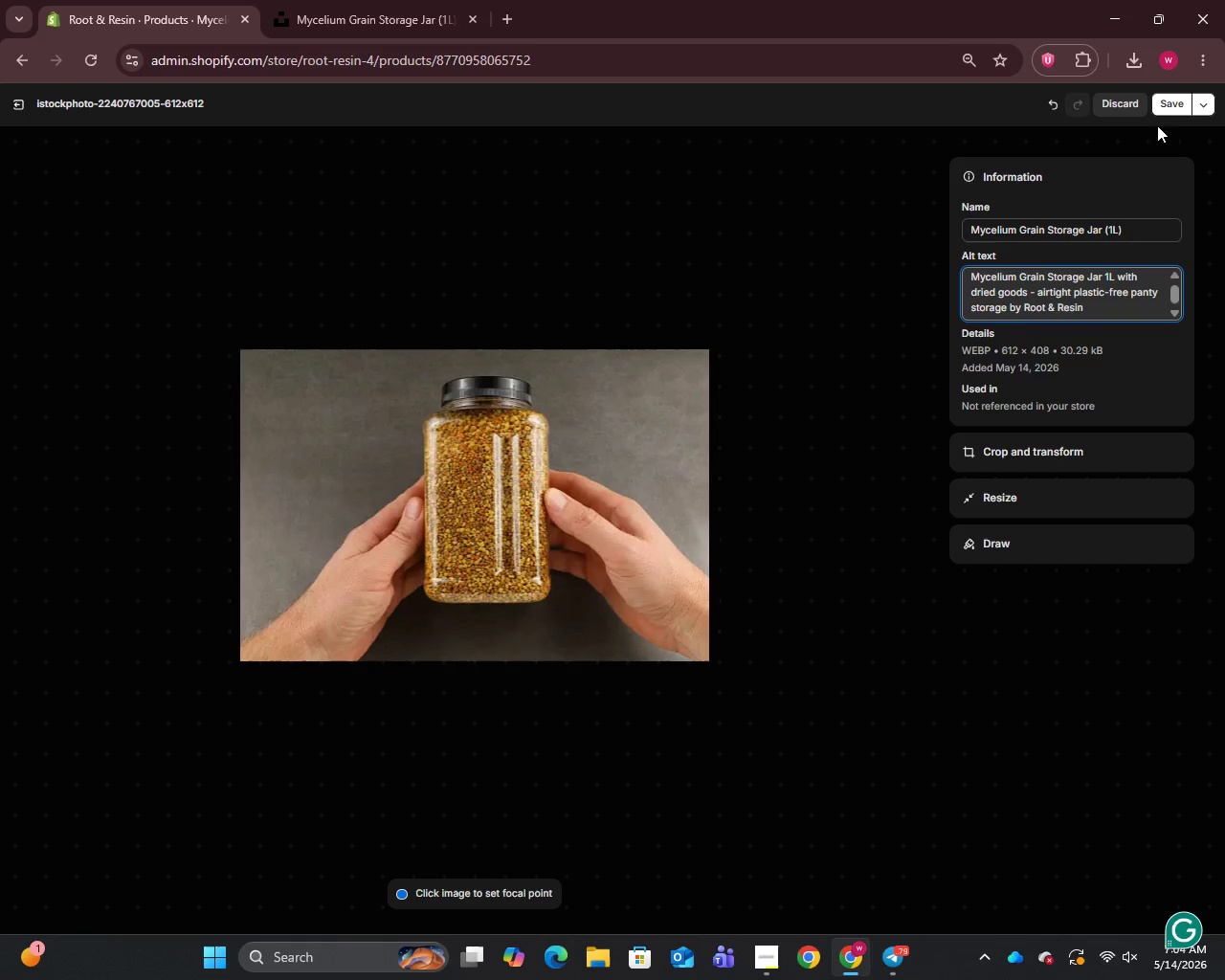 
left_click([1160, 114])
 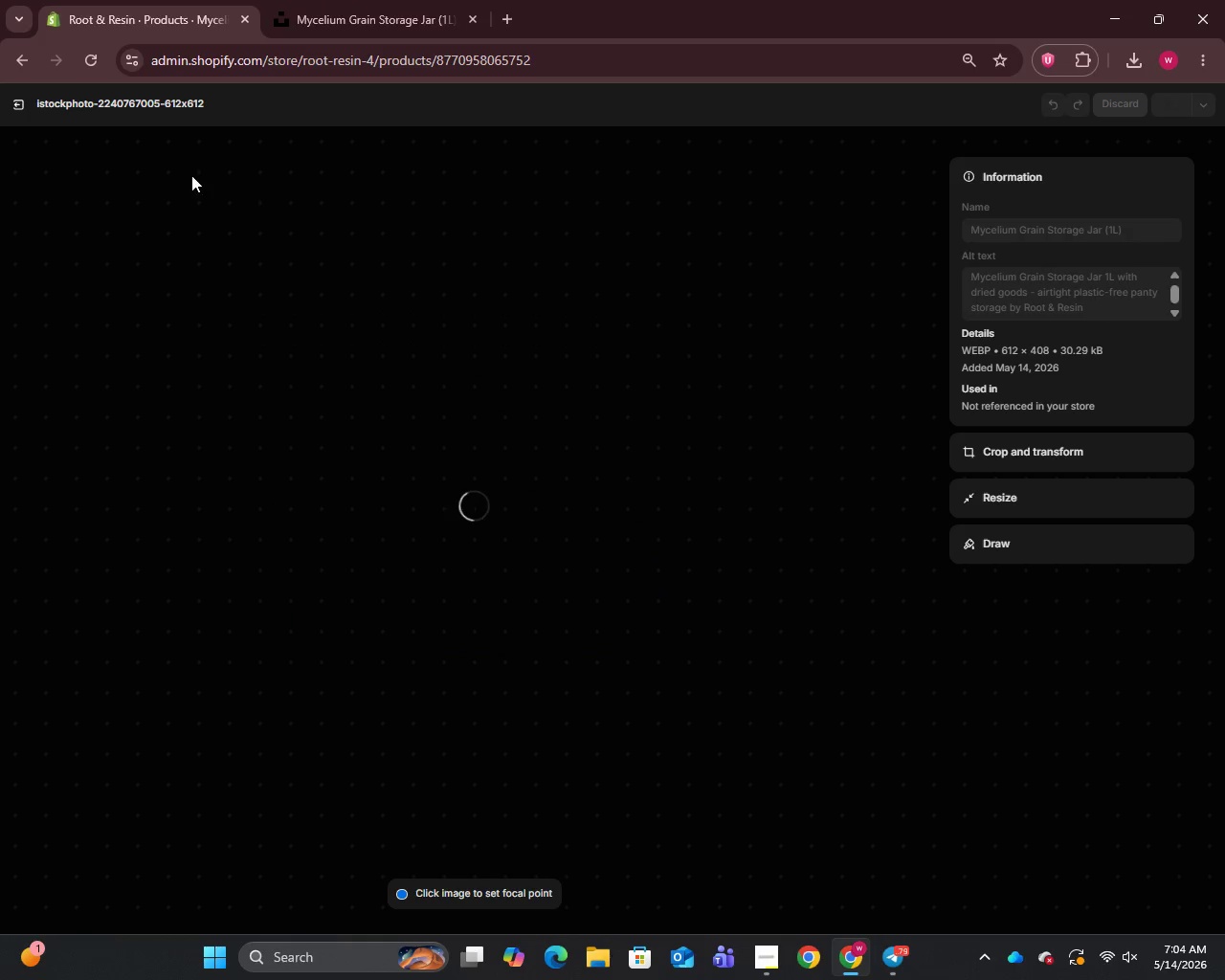 
mouse_move([47, 125])
 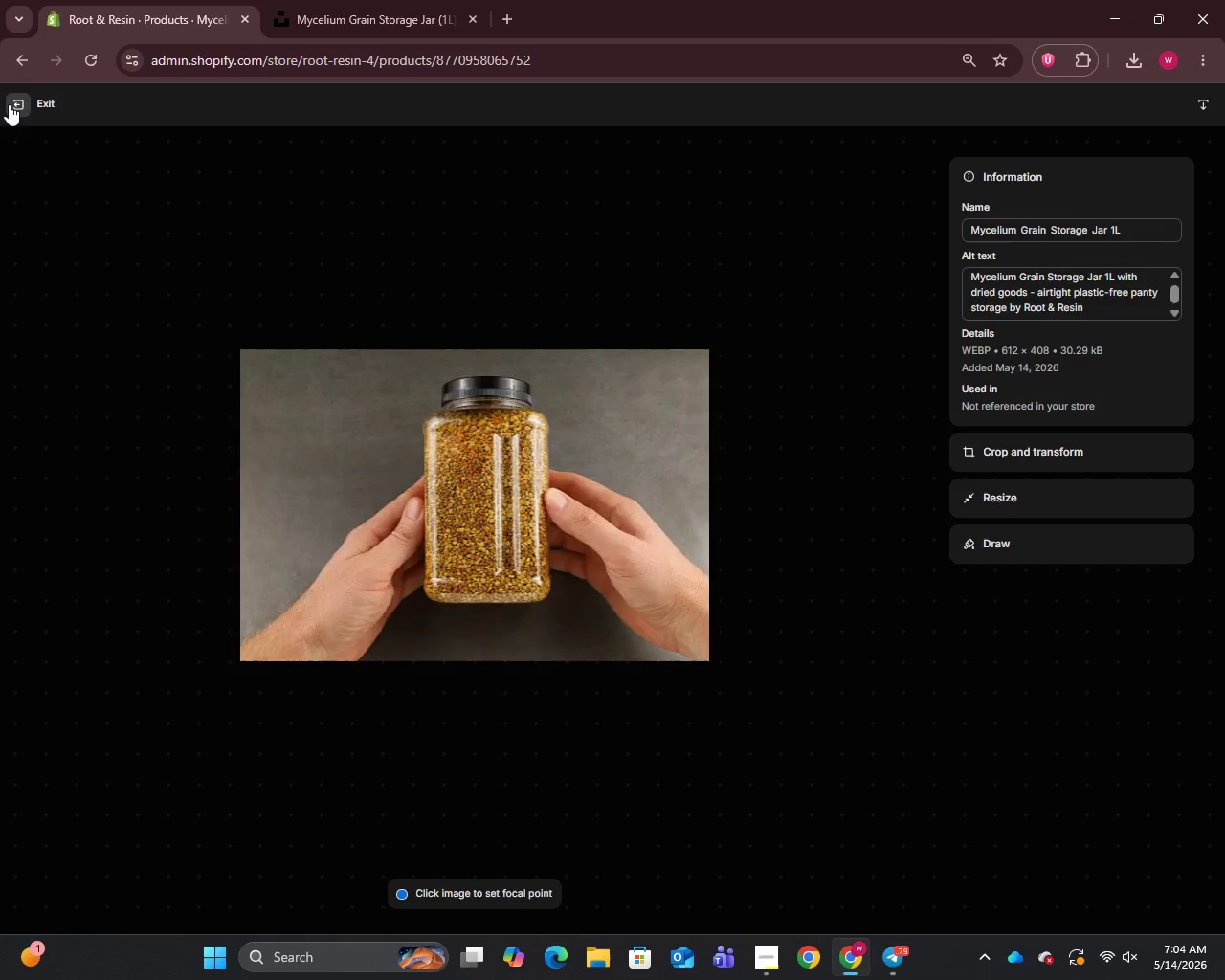 
left_click([9, 104])
 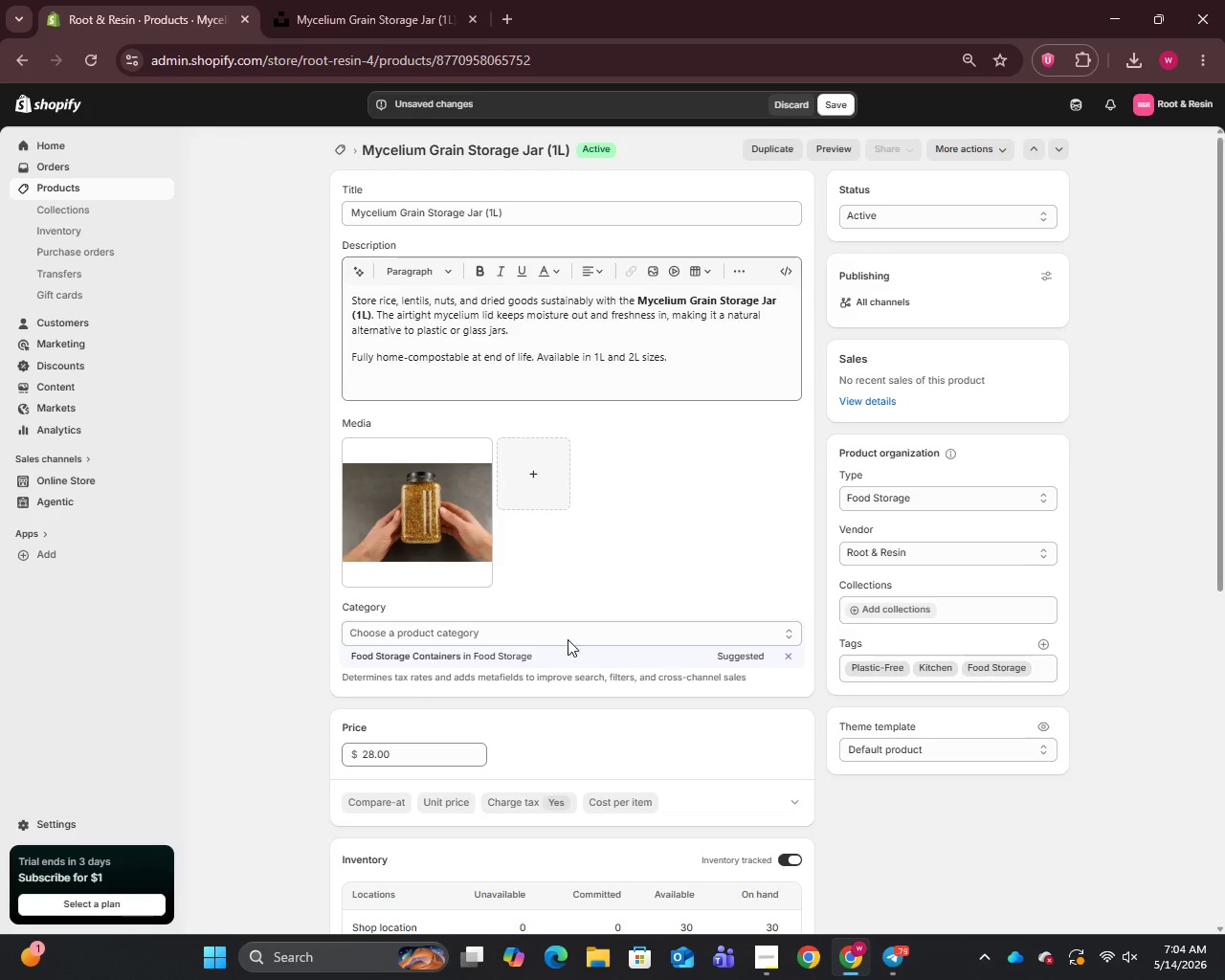 
scroll: coordinate [572, 658], scroll_direction: down, amount: 11.0
 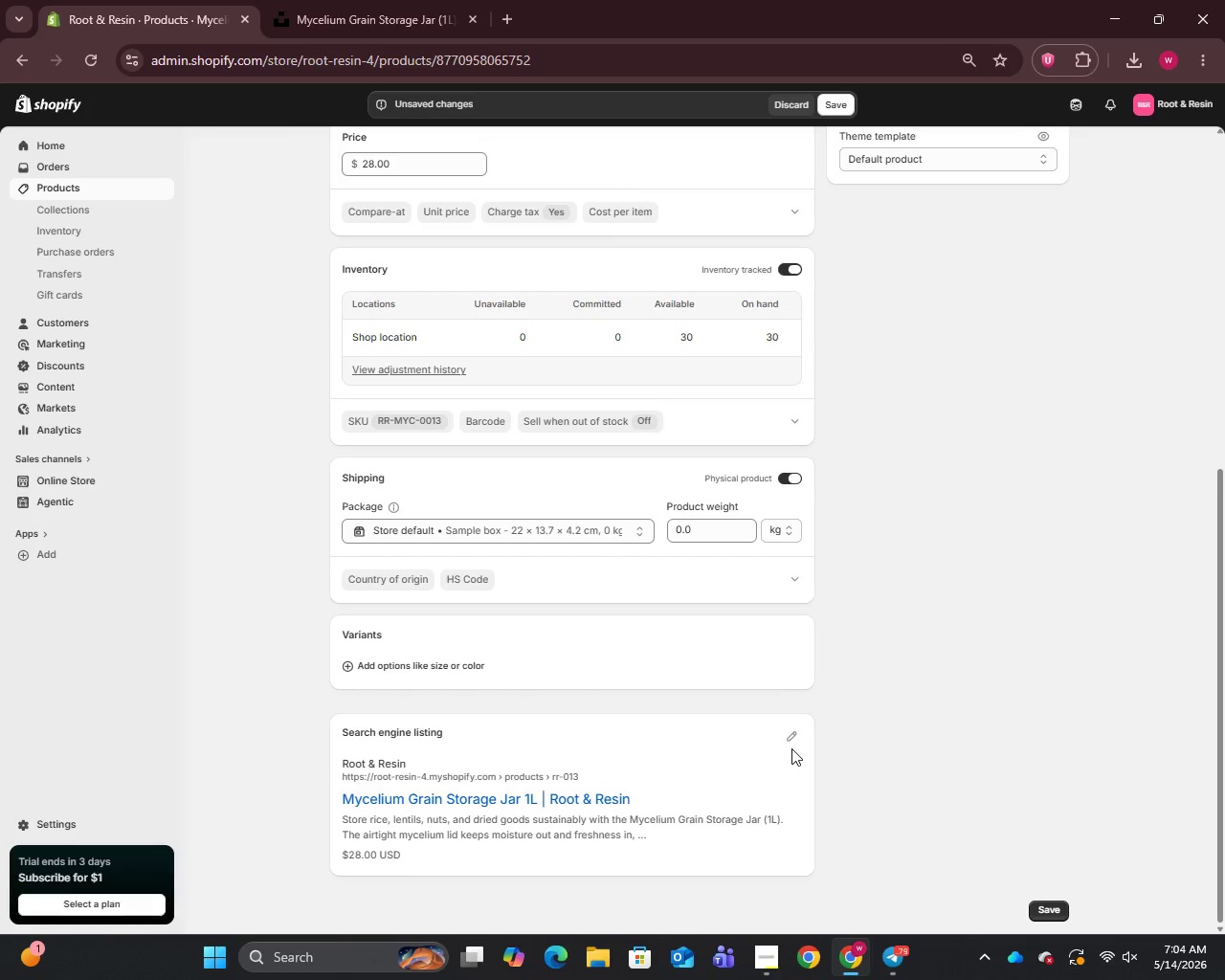 
left_click([791, 745])
 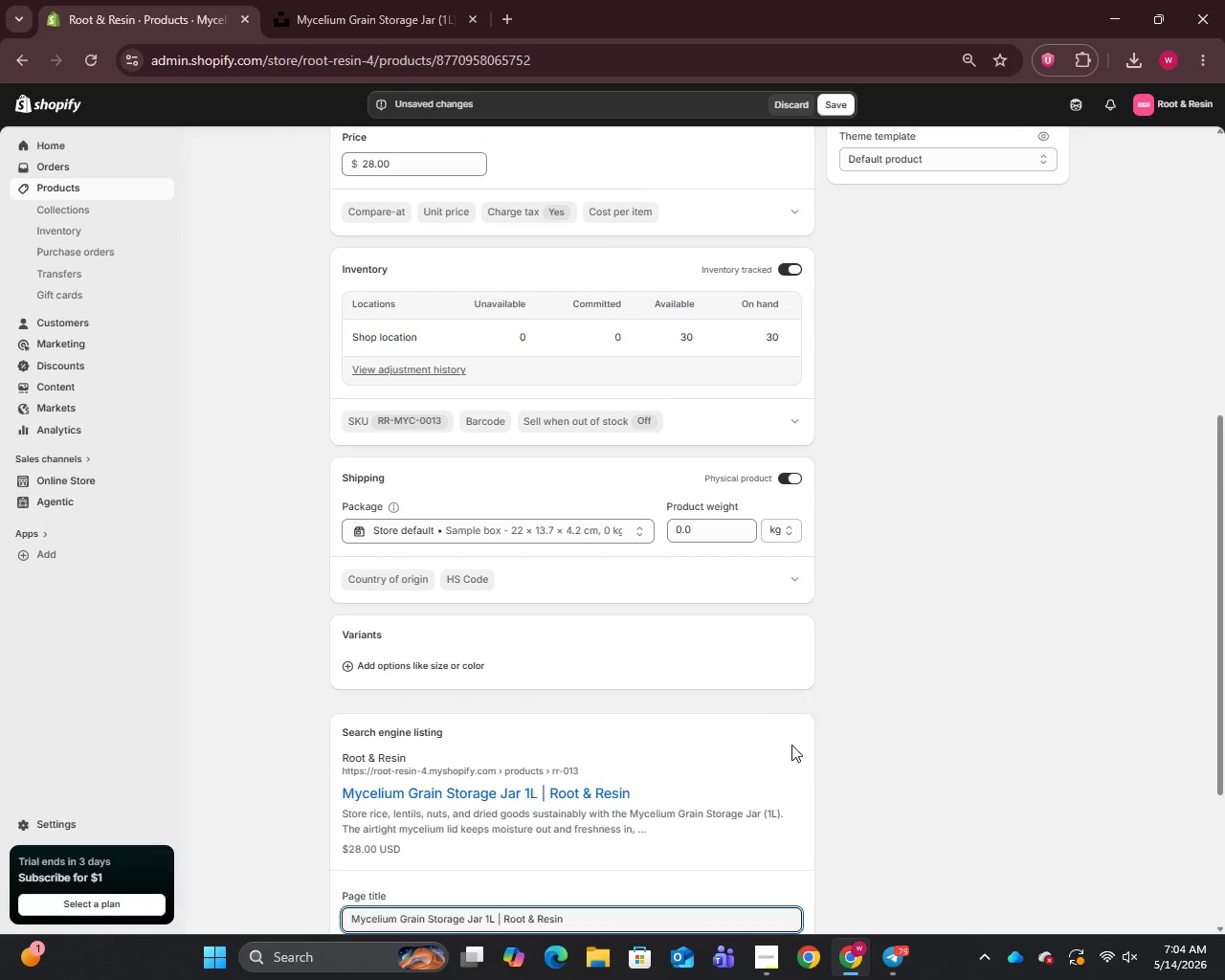 
scroll: coordinate [791, 745], scroll_direction: down, amount: 8.0
 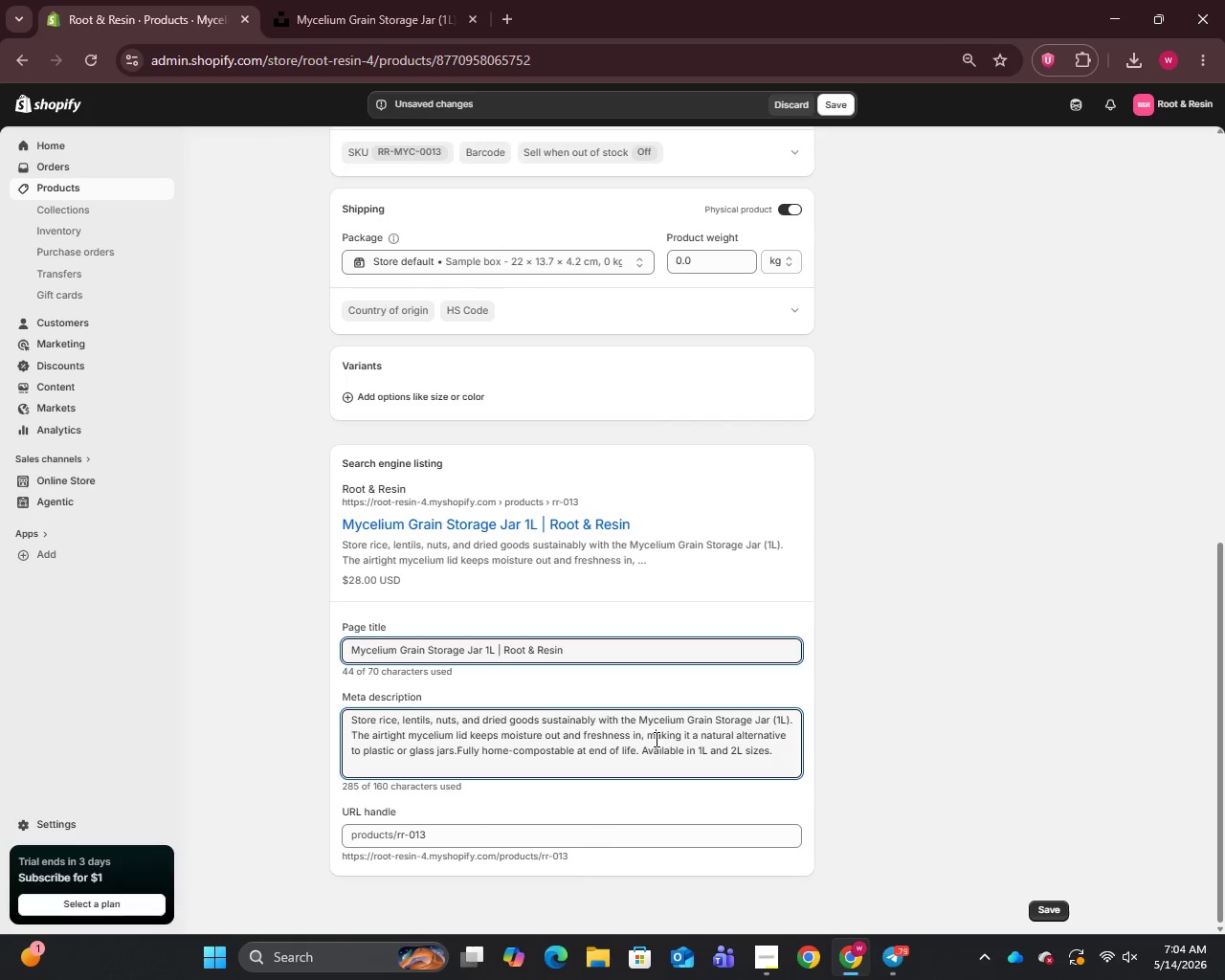 
key(Control+A)
 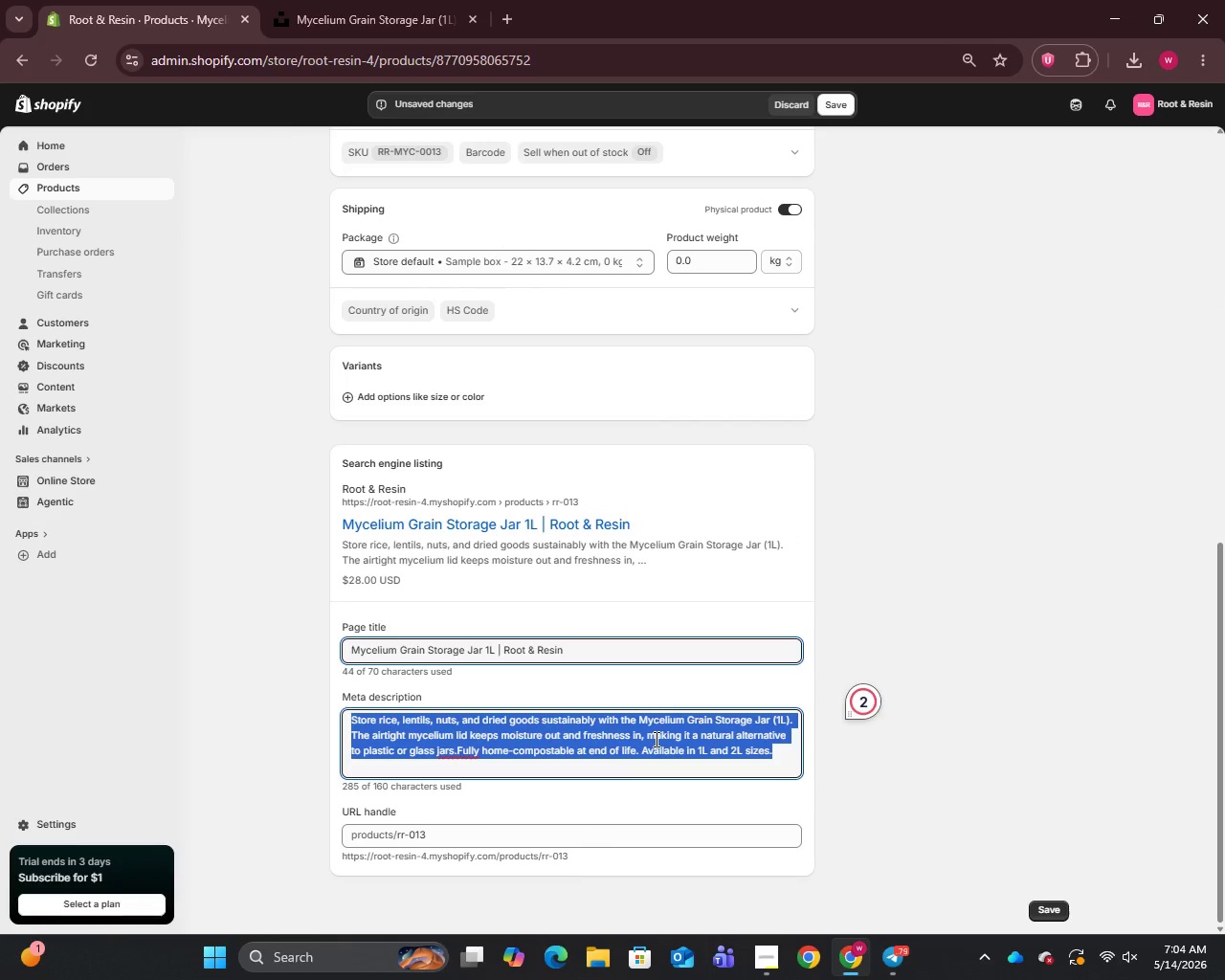 
type(Air)
 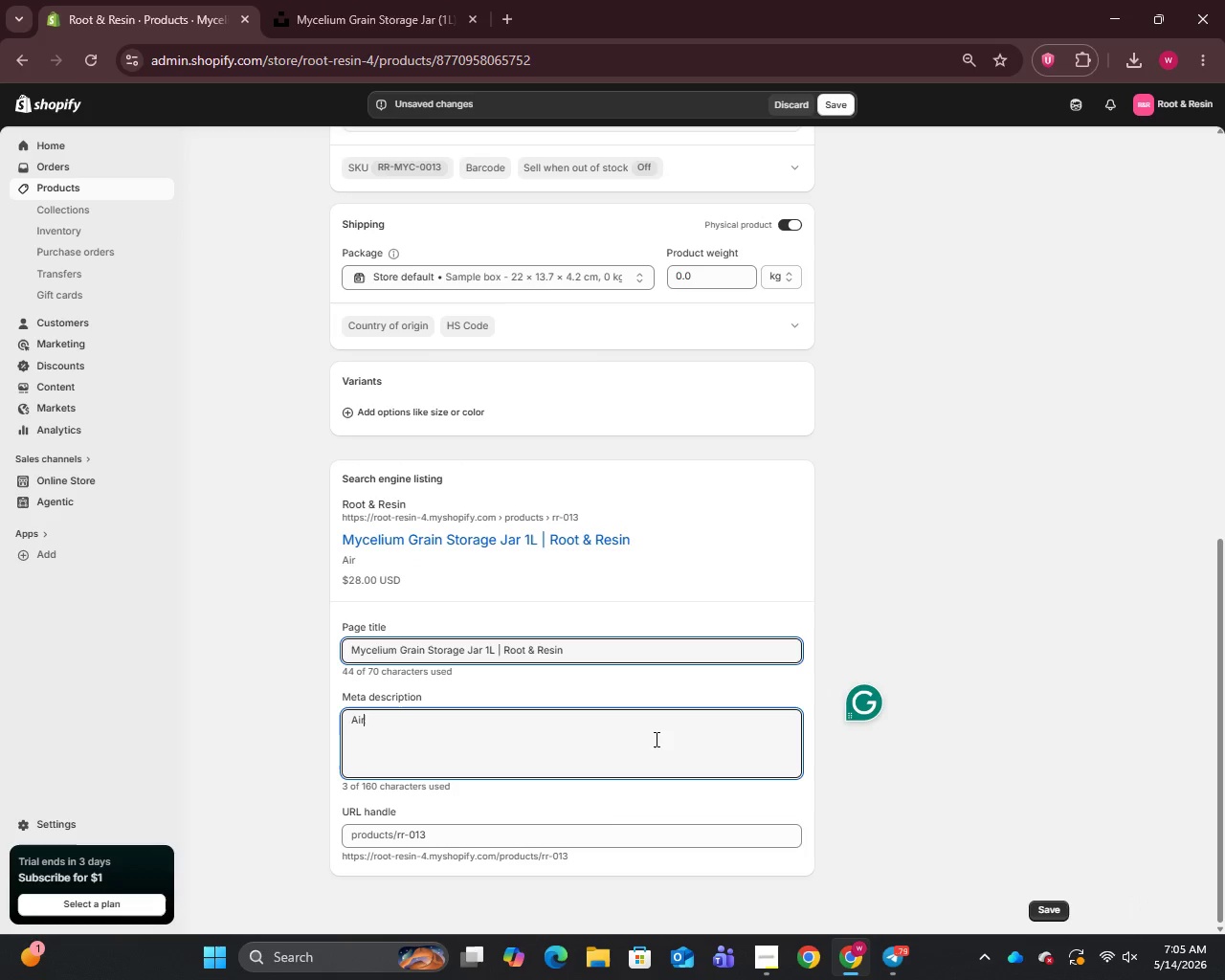 
type(tight 1L mycelium grain storage jar for rice, lentils )
key(Backspace)
type(, and dried goods. Plastic-free pantry essential by Root & Resin.)
 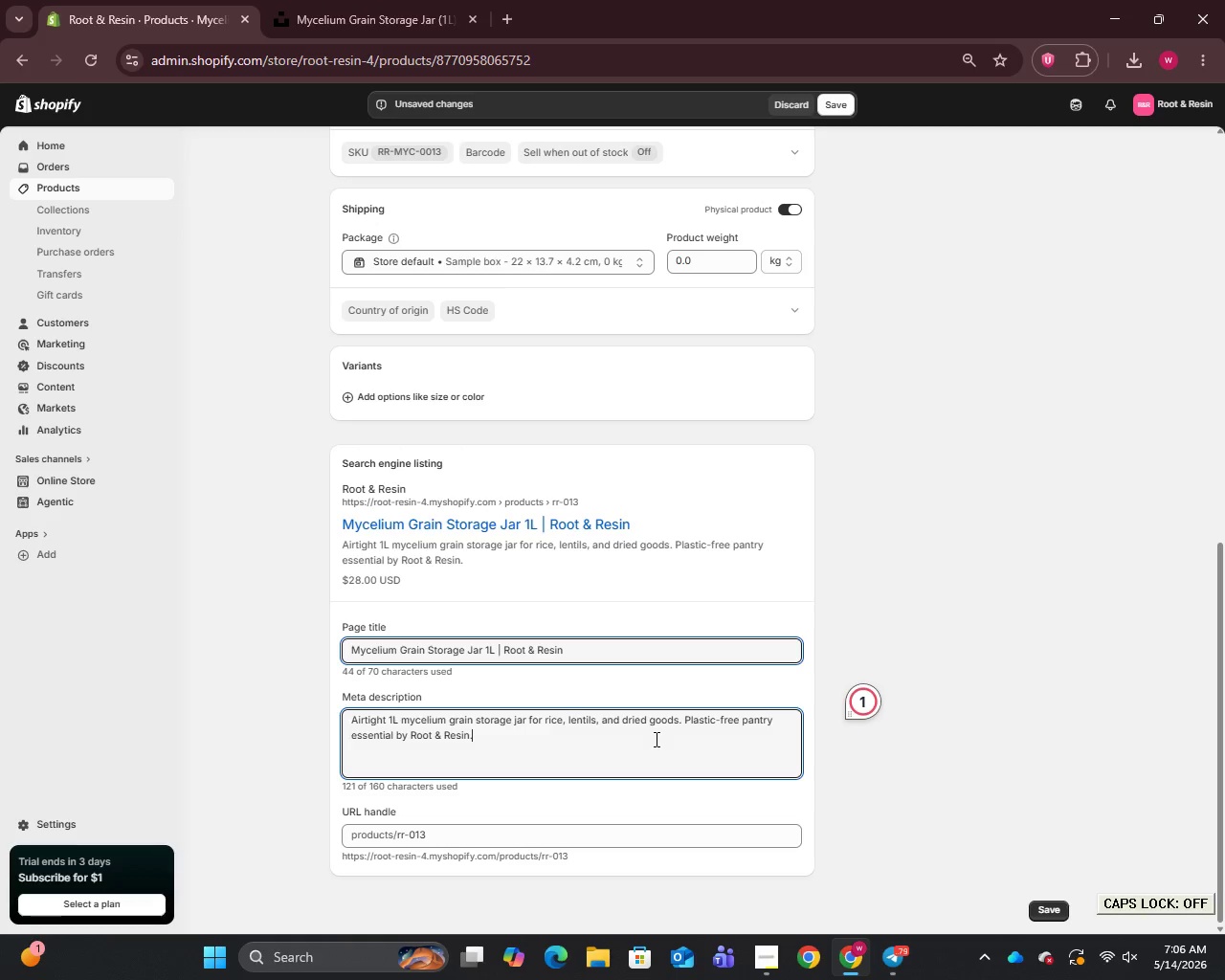 
left_click([847, 109])
 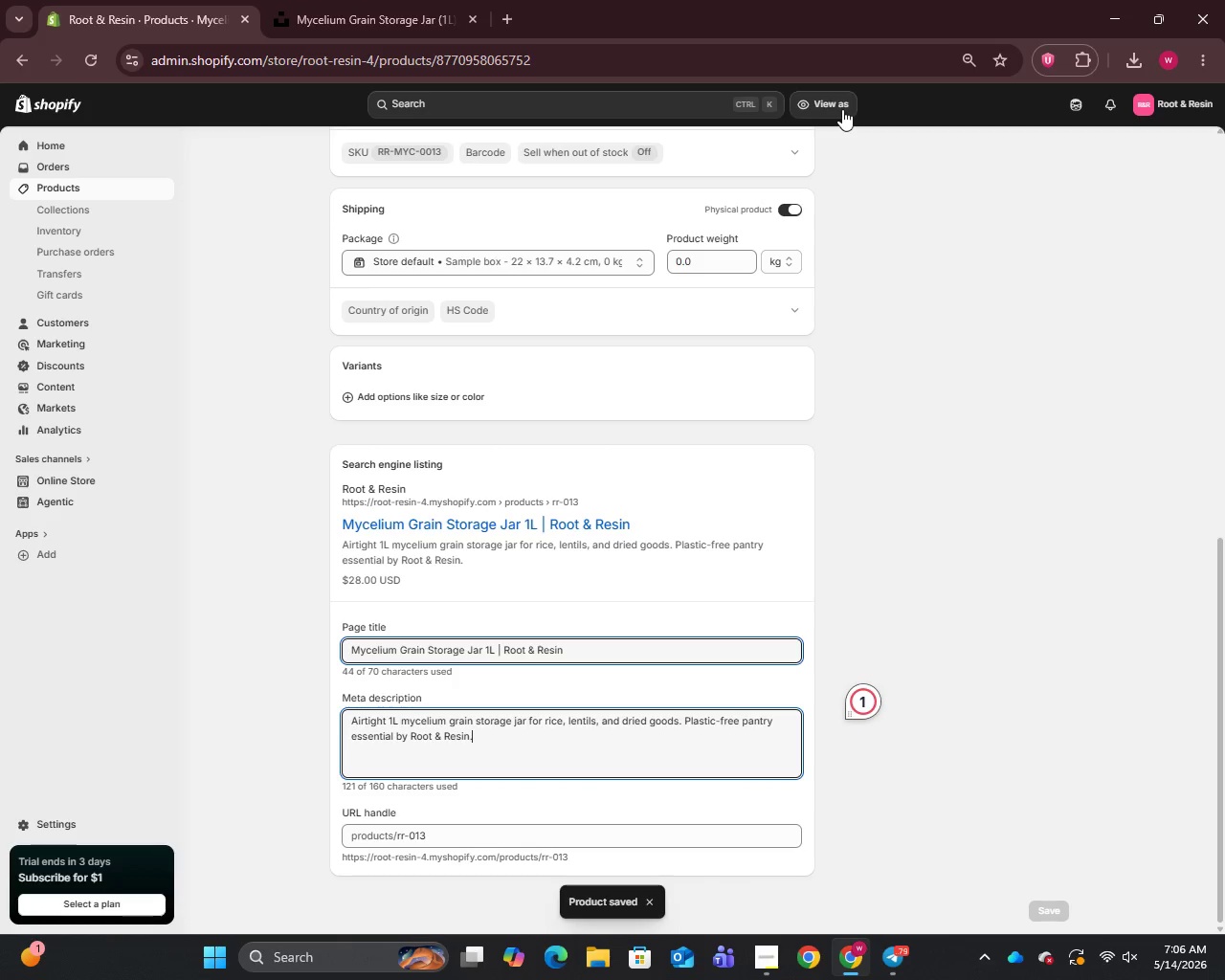 
wait(6.44)
 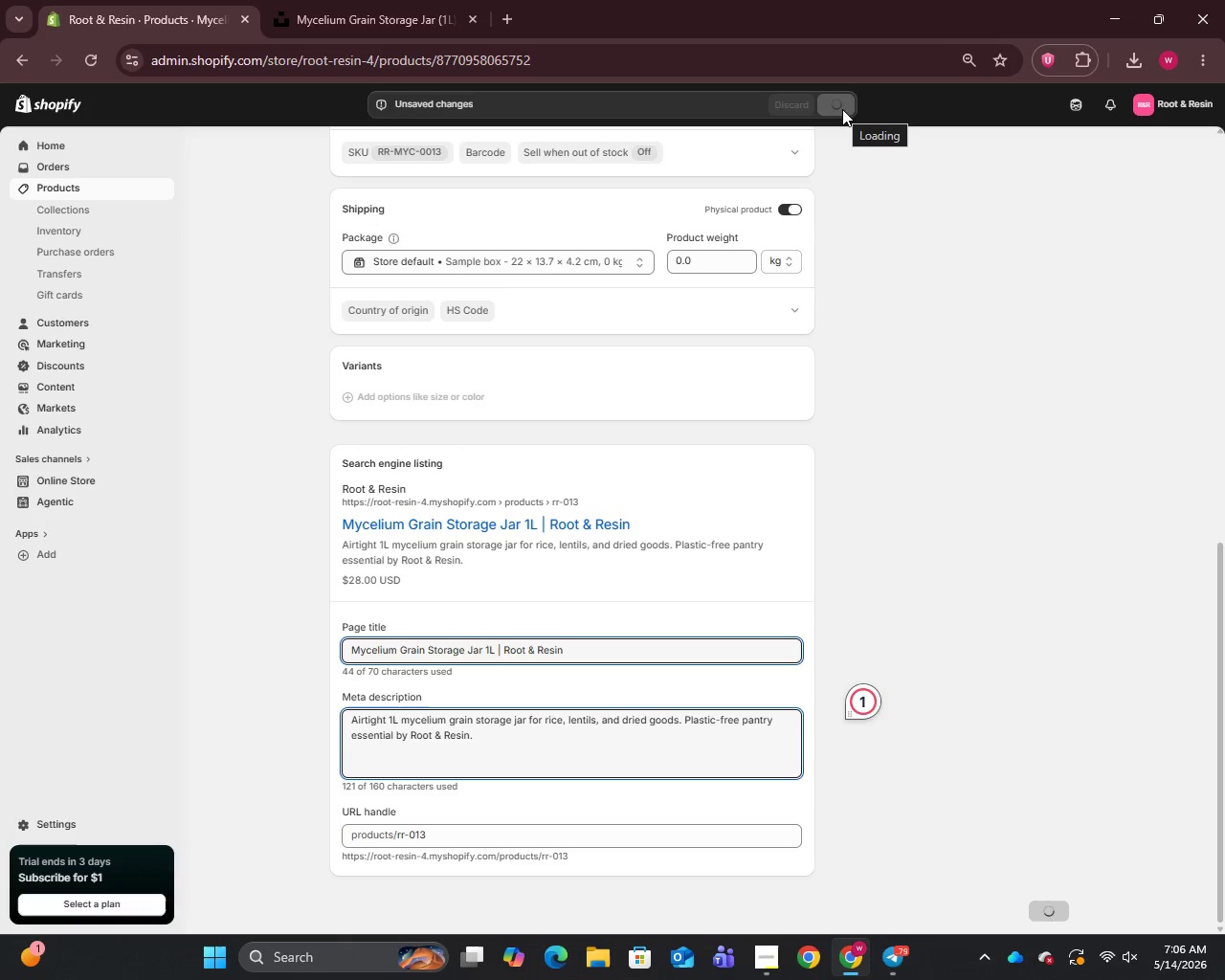 
left_click([56, 190])
 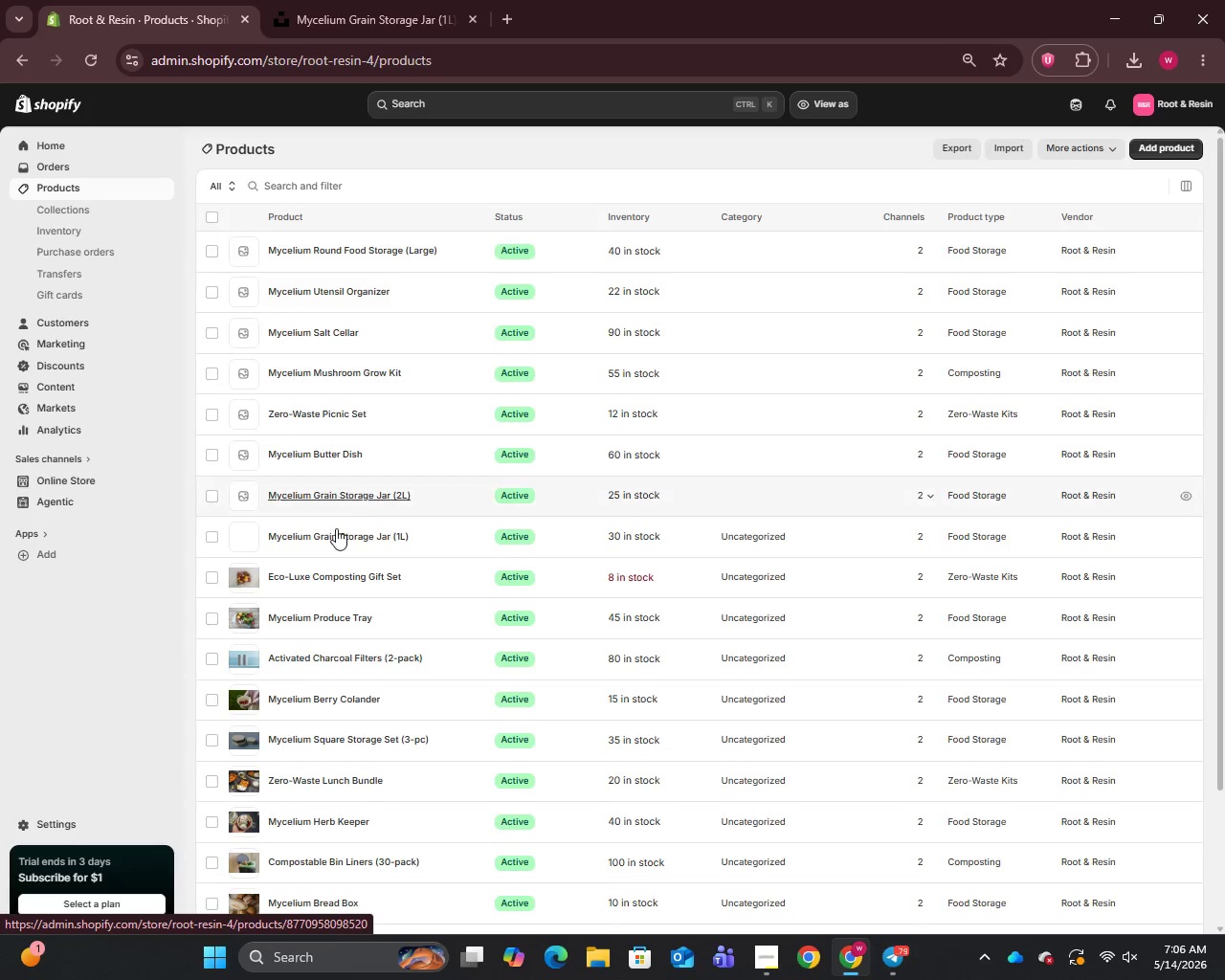 
left_click([319, 498])
 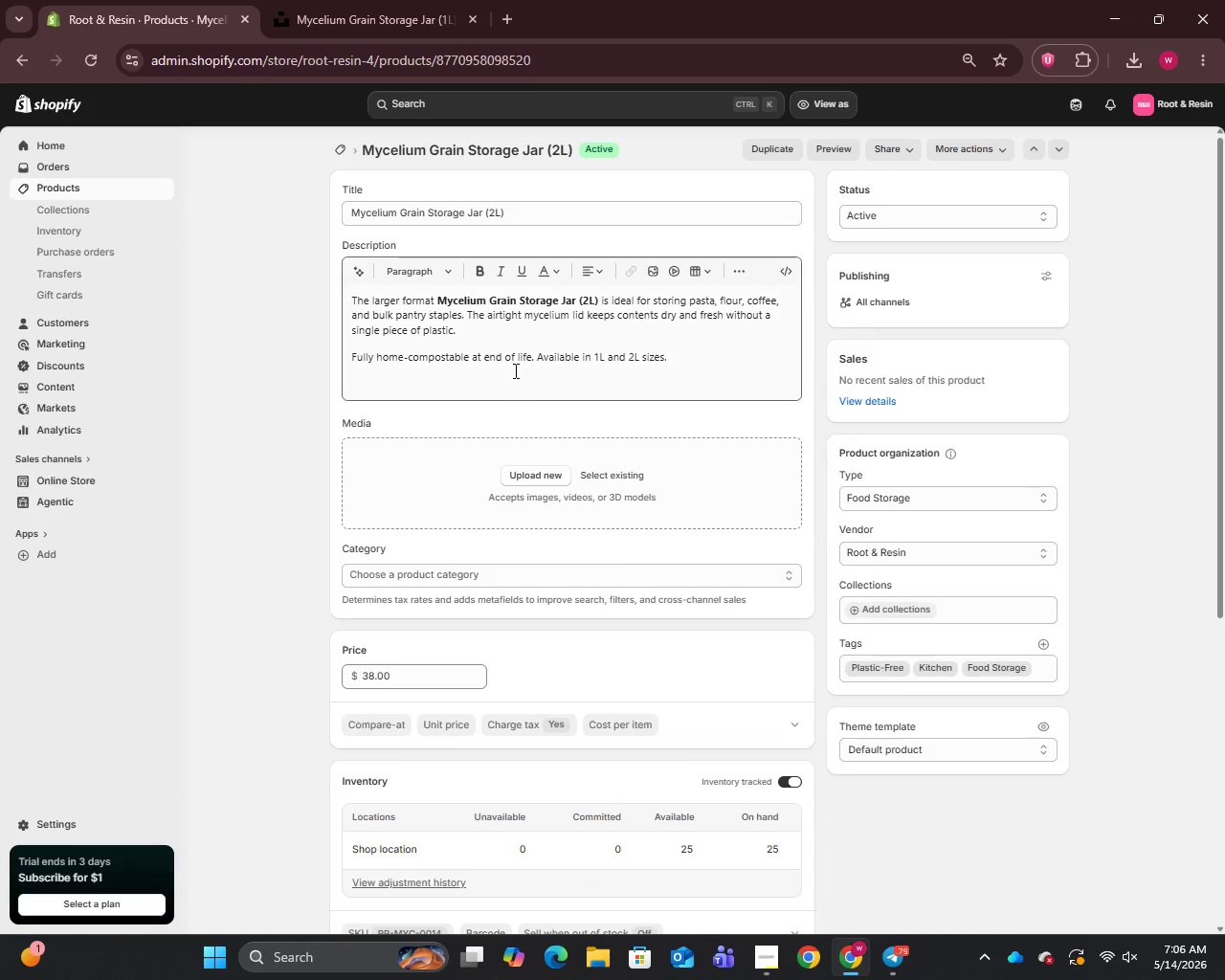 
left_click([514, 203])
 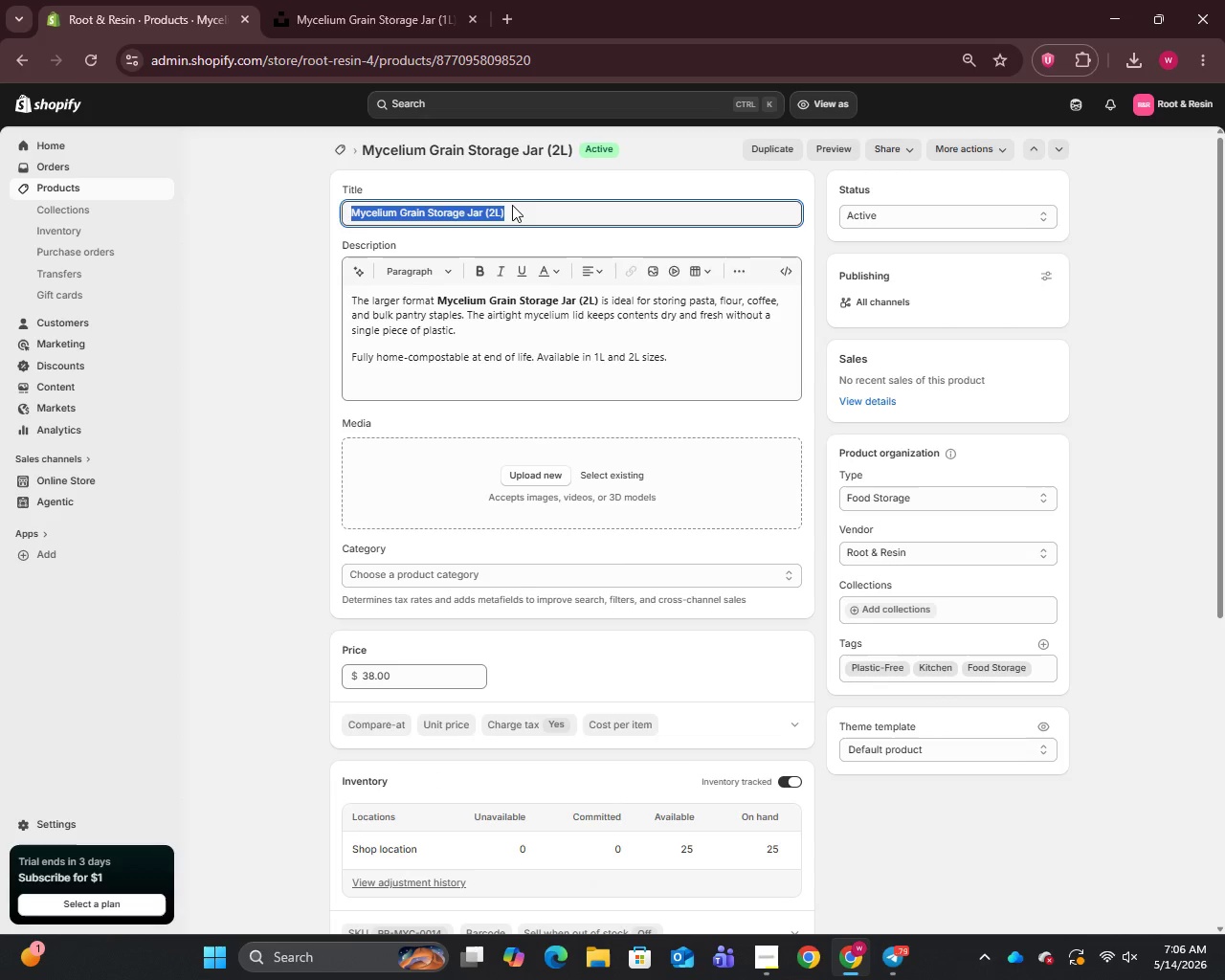 
key(Control+C)
 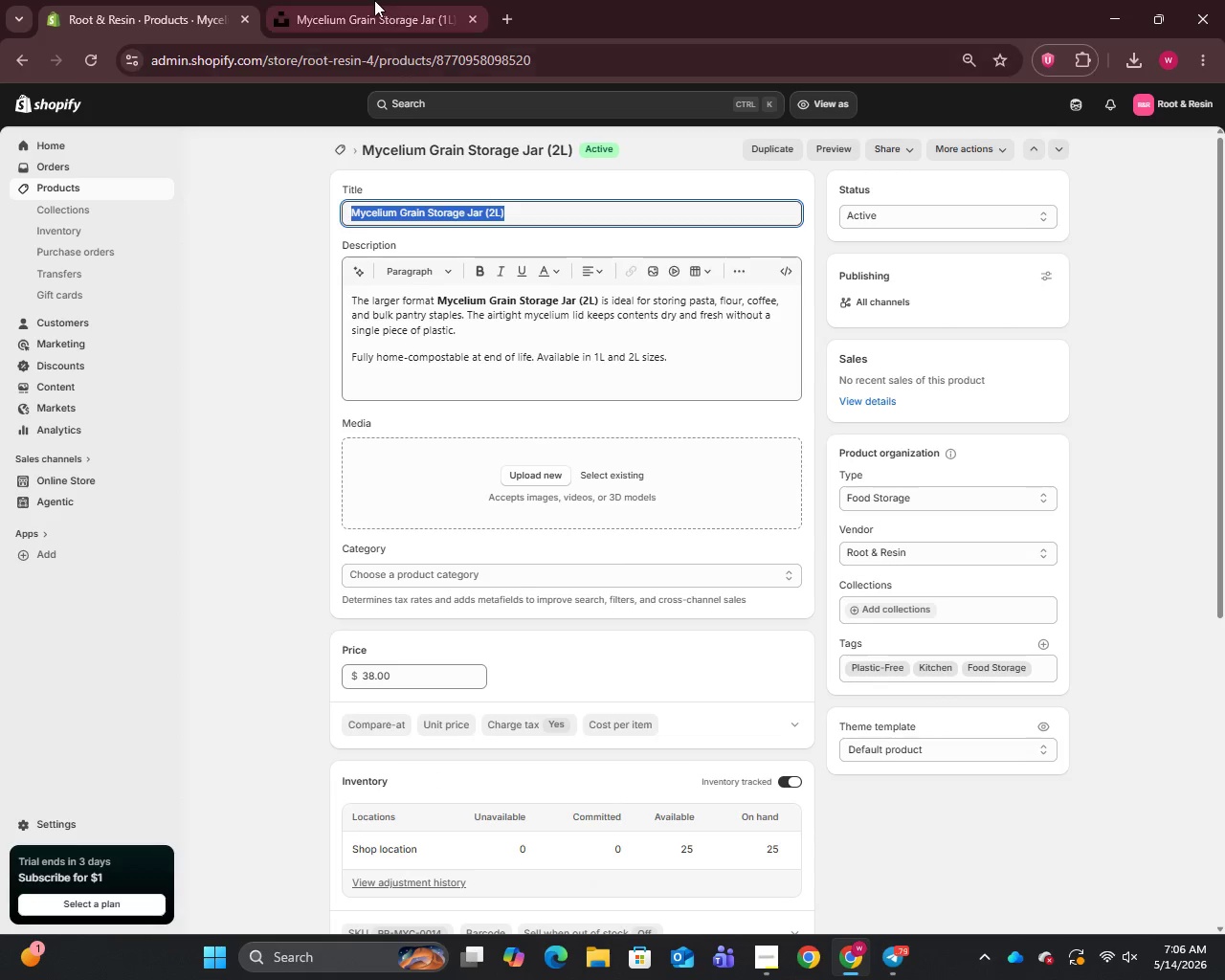 
left_click([372, 0])
 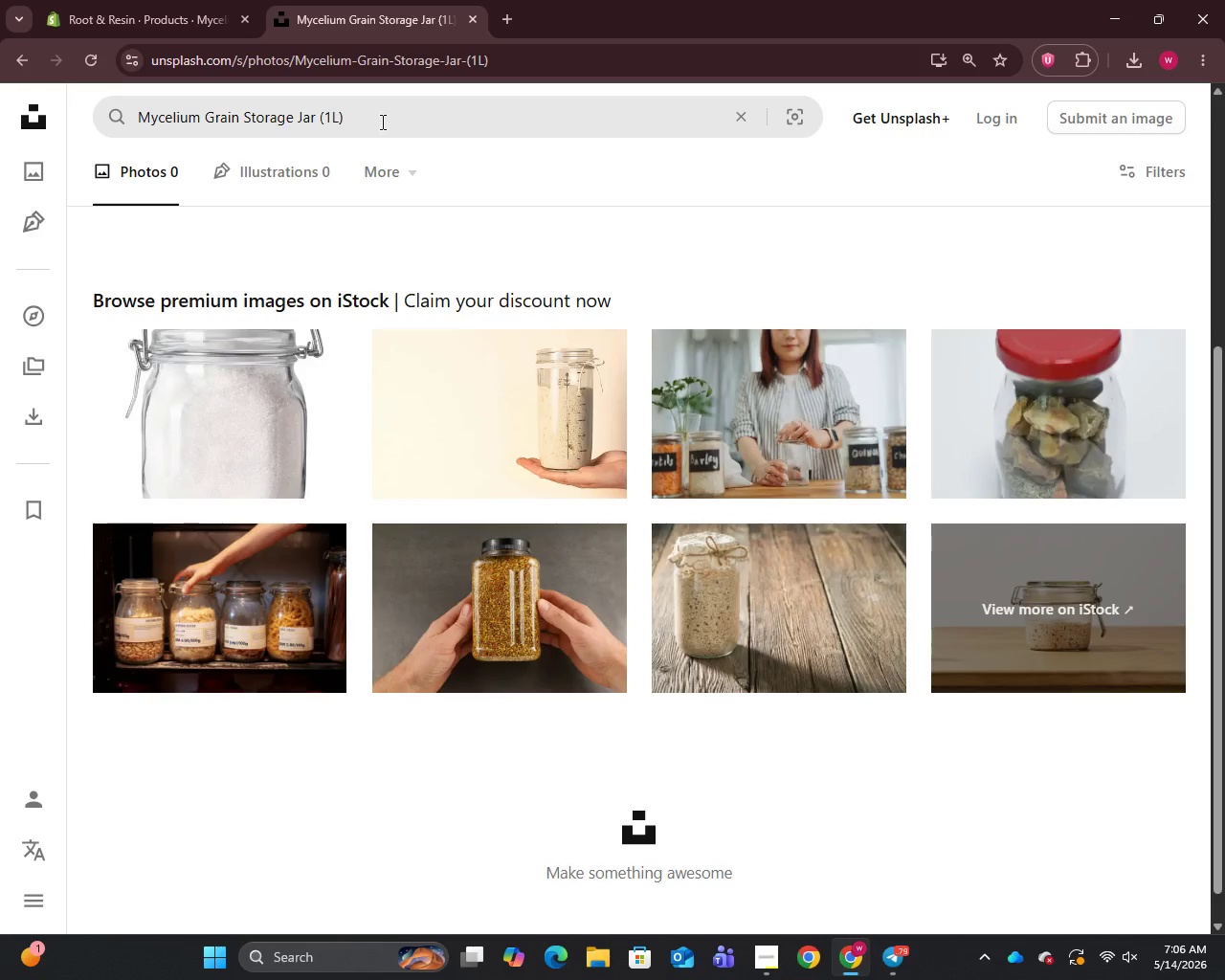 
left_click([381, 121])
 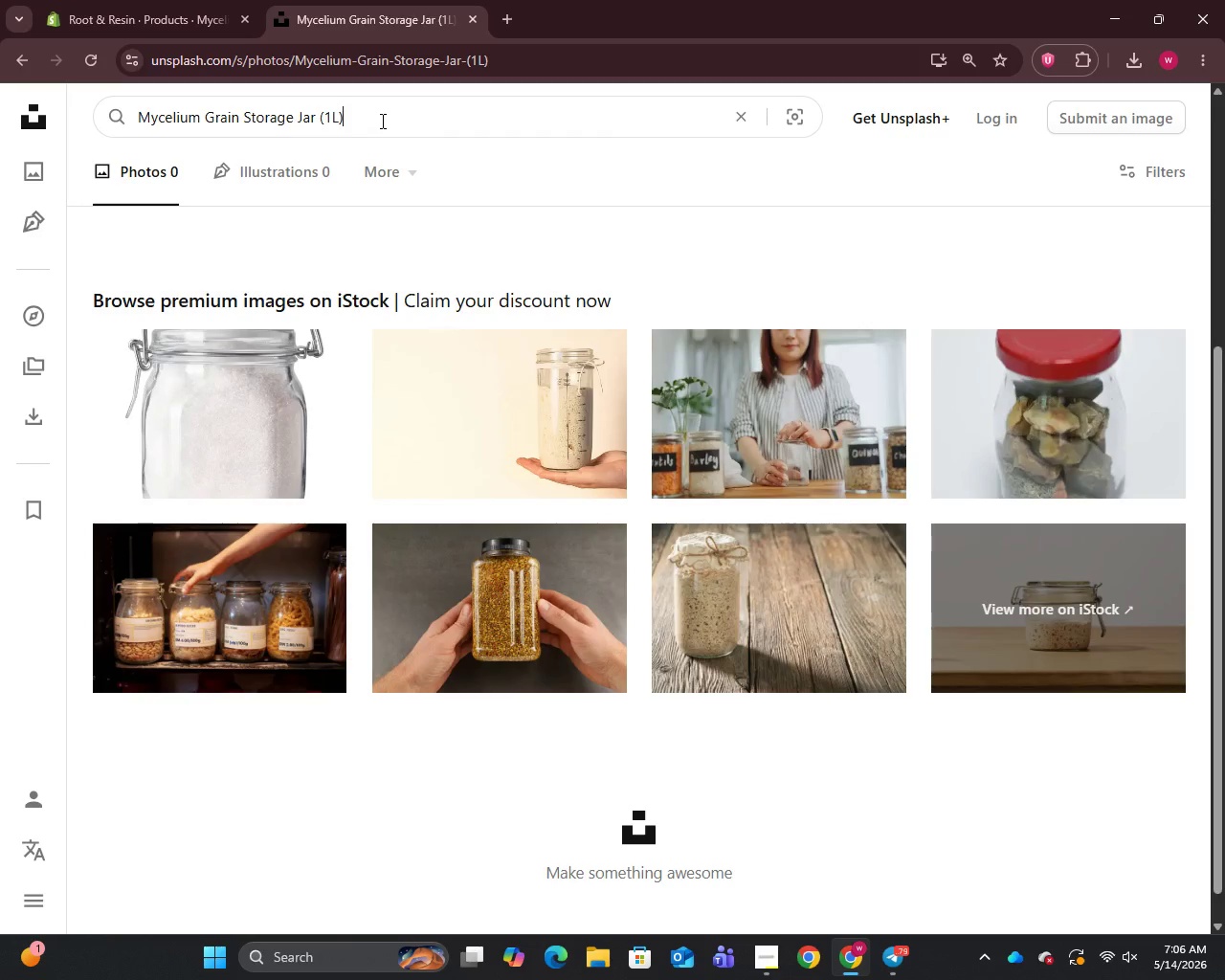 
key(Control+A)
 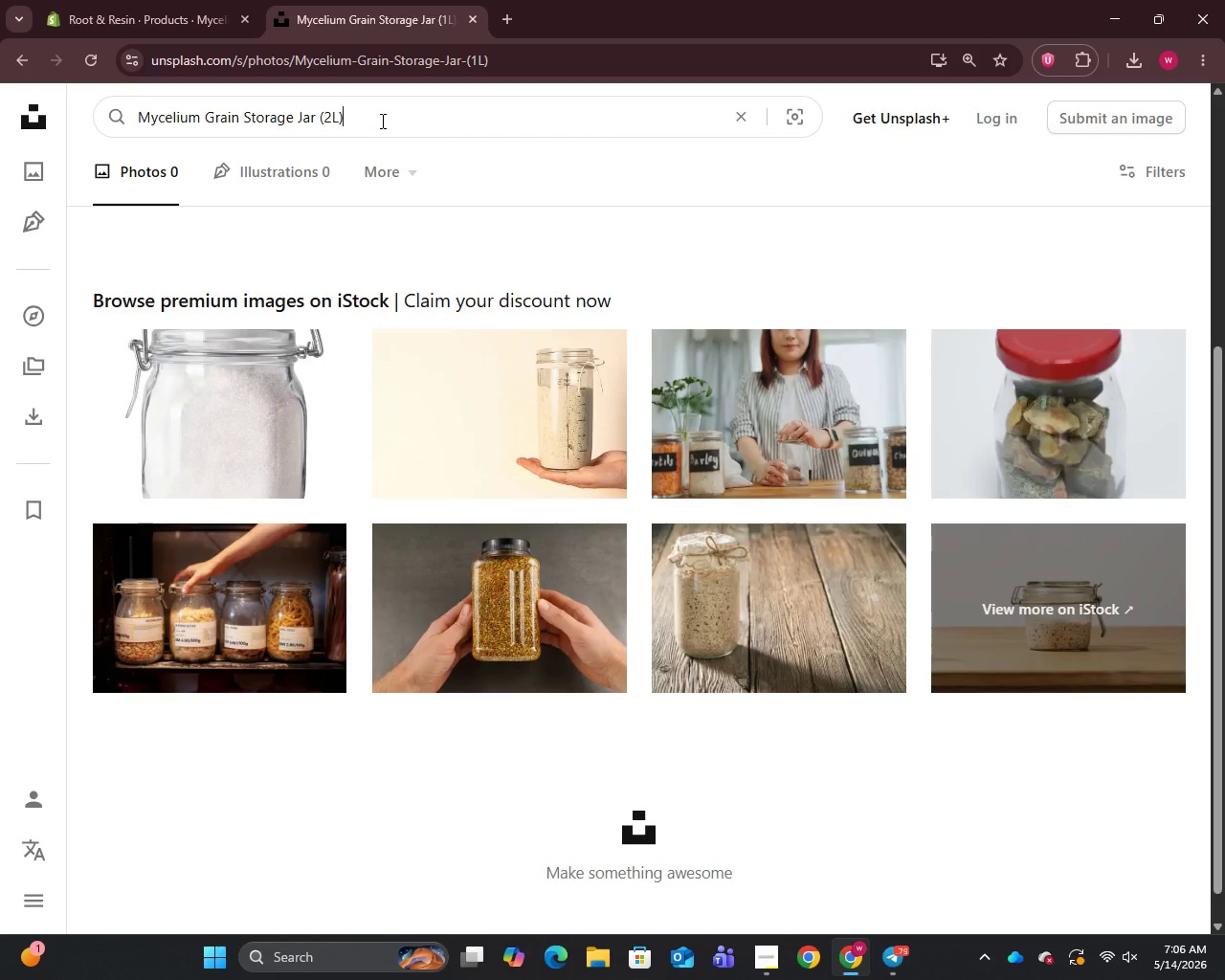 
key(Control+V)
 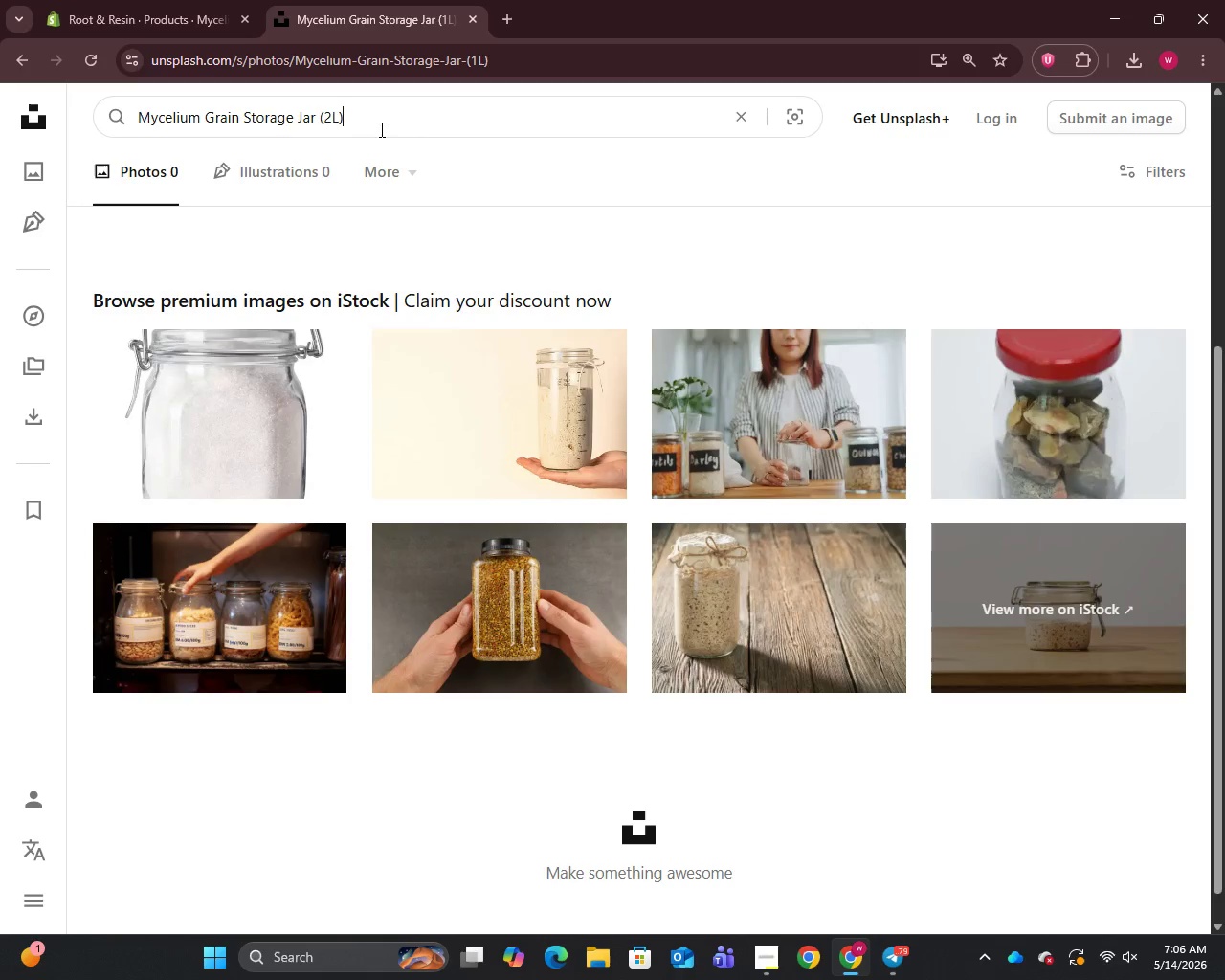 
key(Enter)
 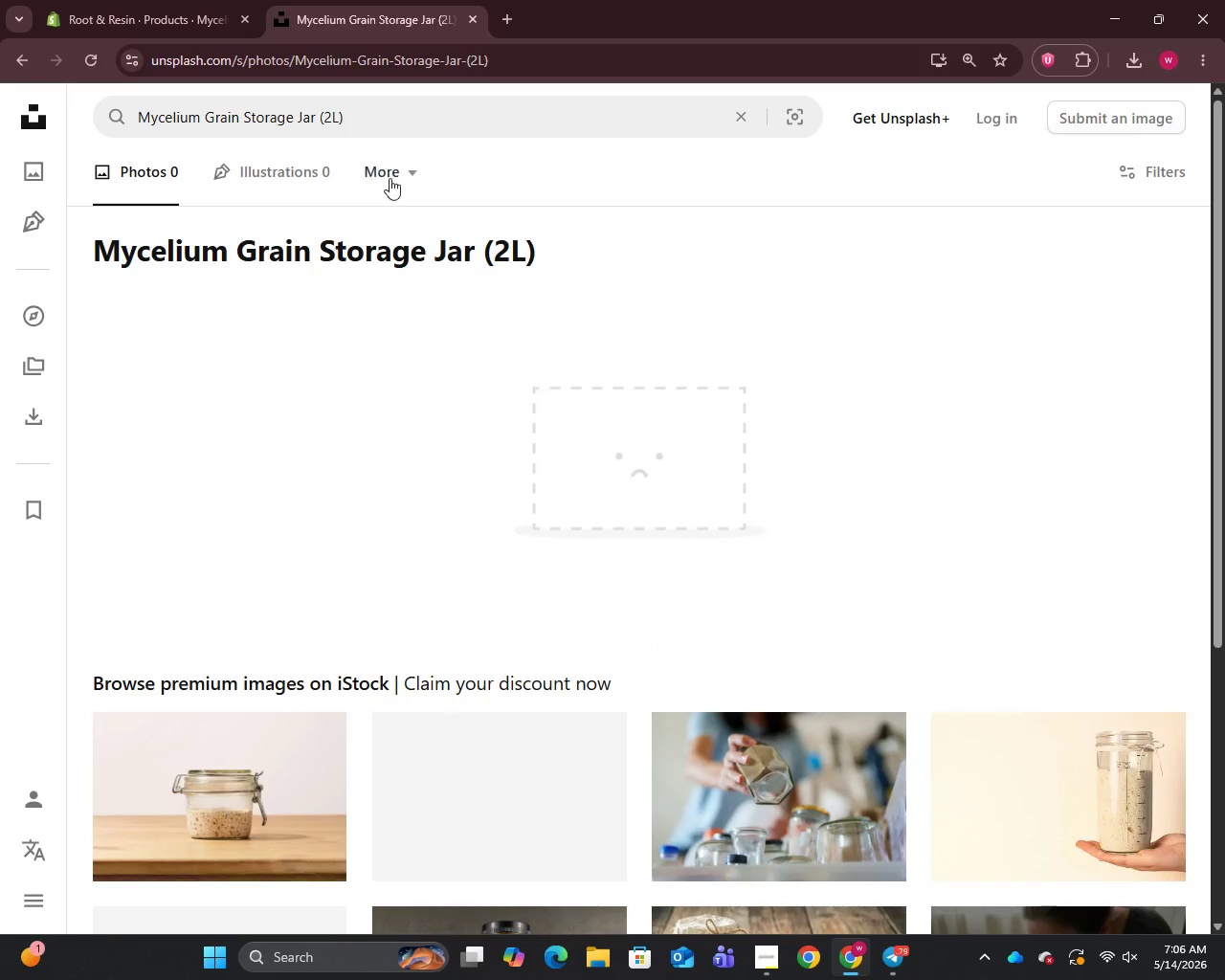 
scroll: coordinate [415, 481], scroll_direction: down, amount: 2.0
 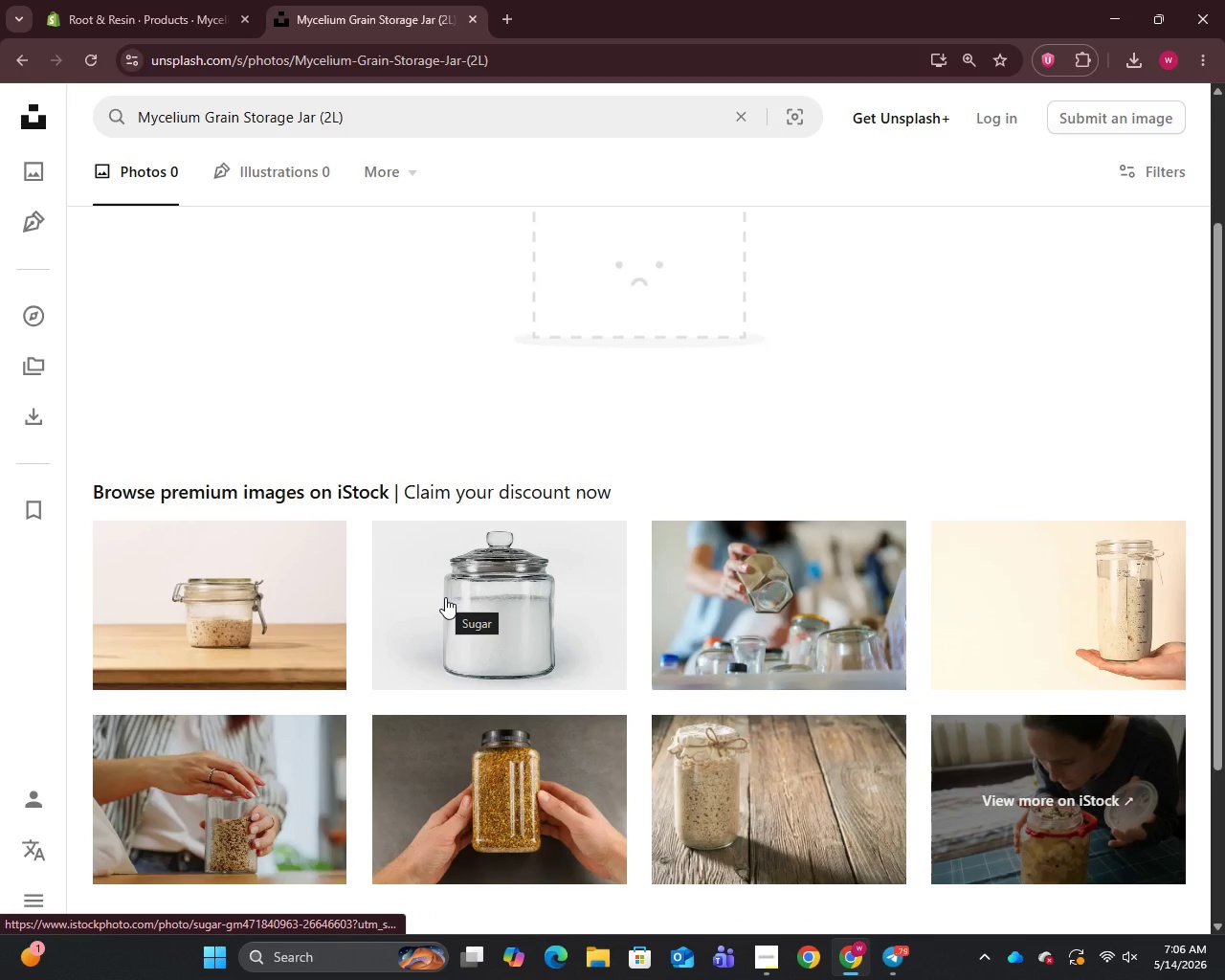 
right_click([445, 597])
 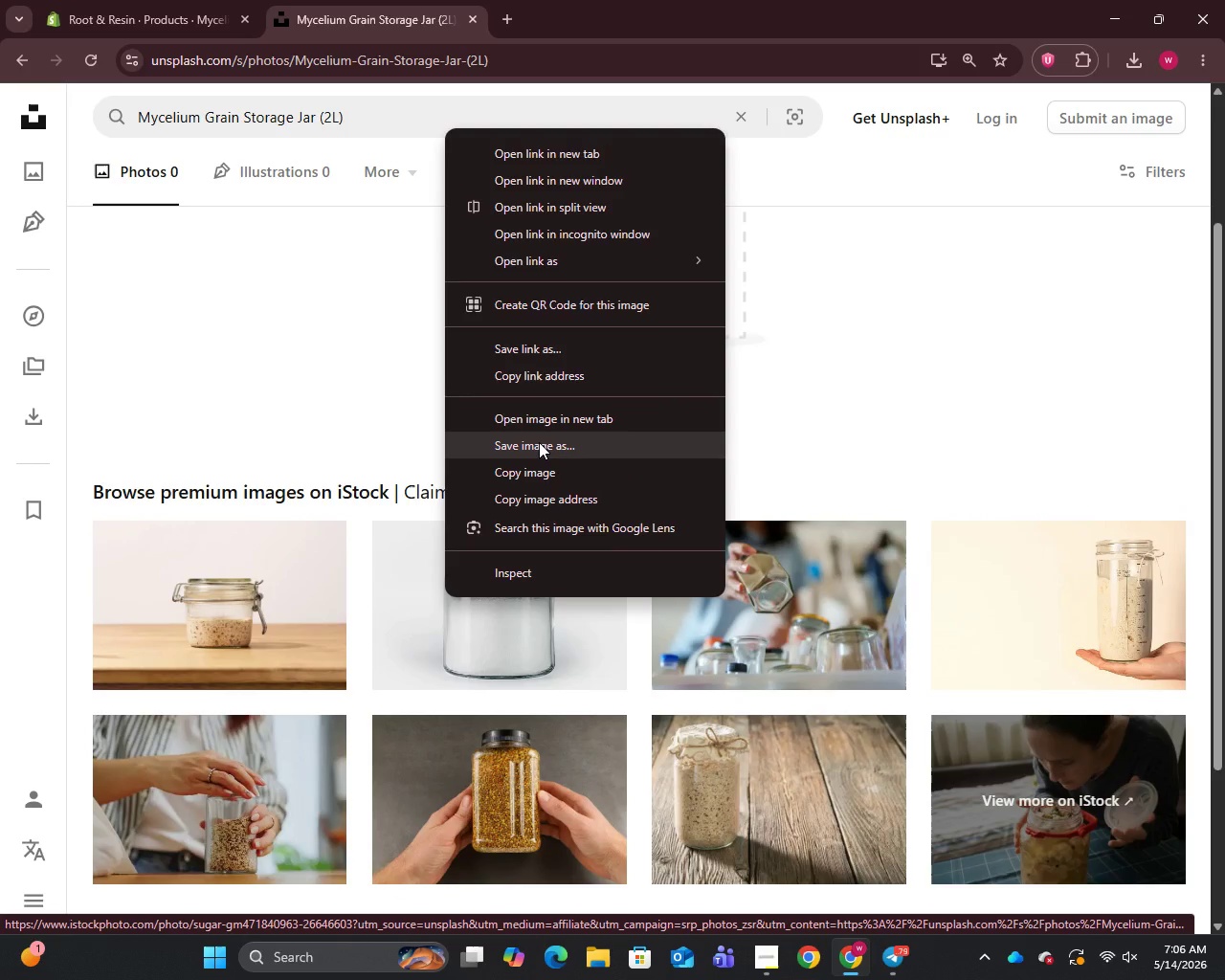 
left_click([539, 442])
 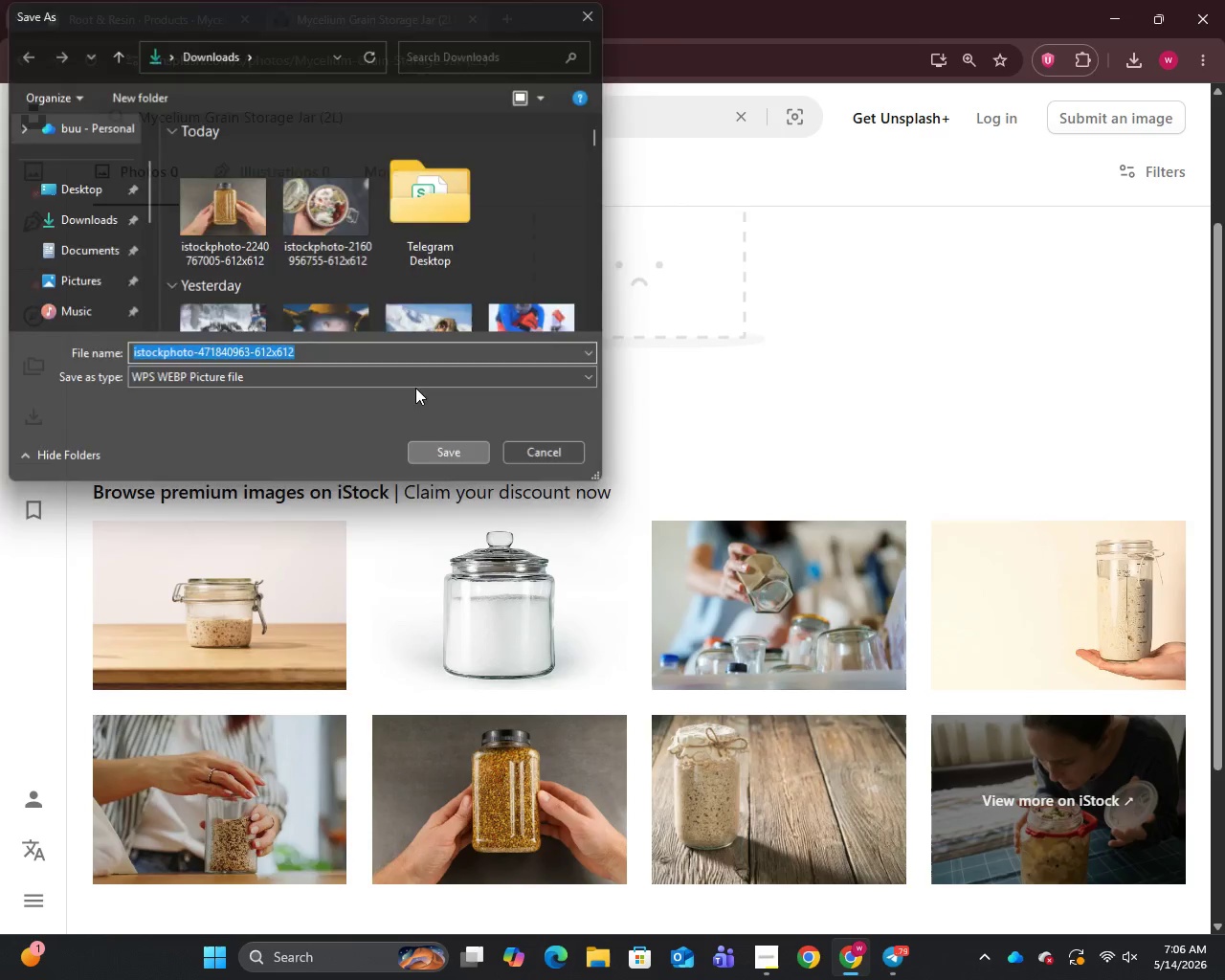 
left_click([193, 0])
 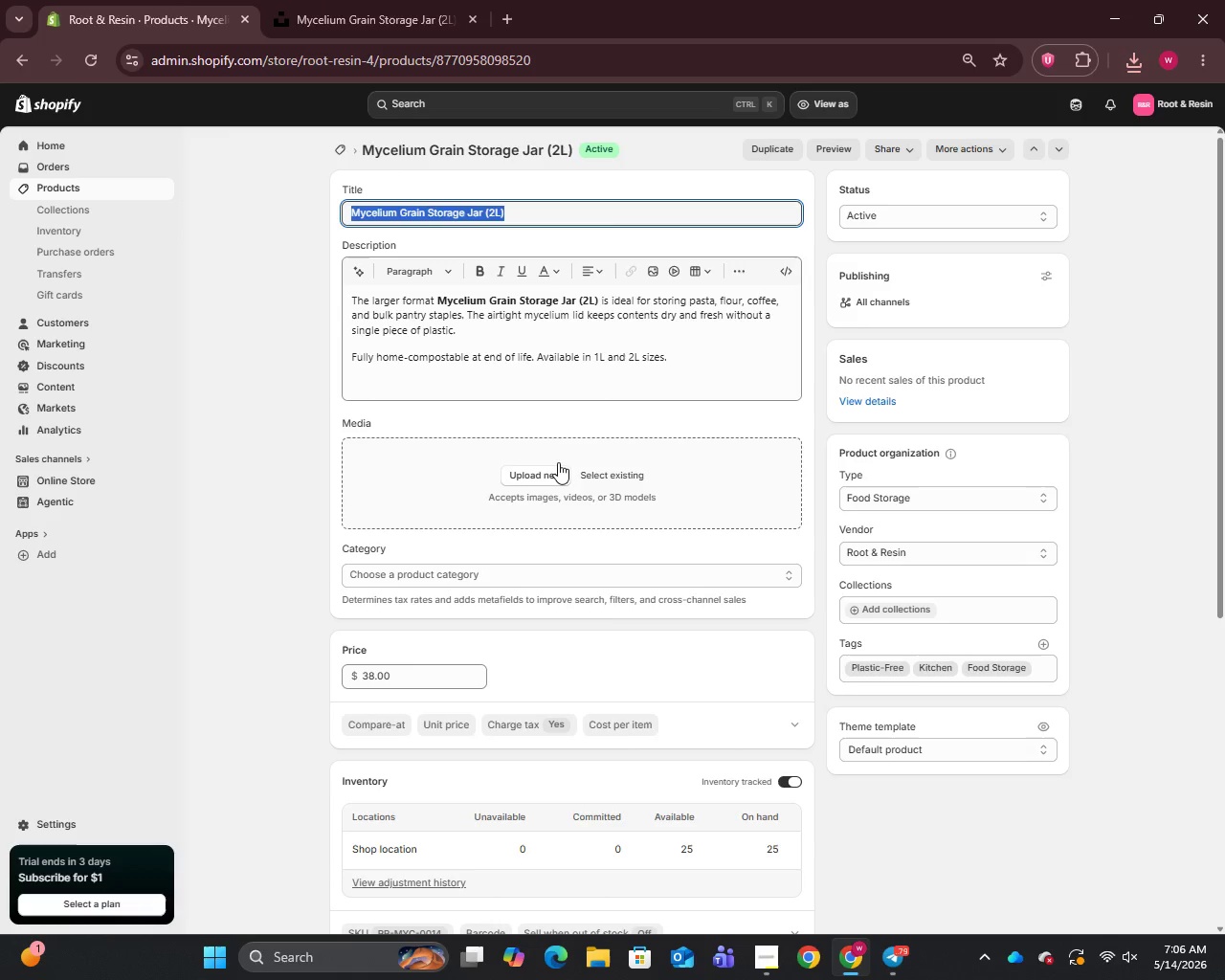 
left_click([554, 462])
 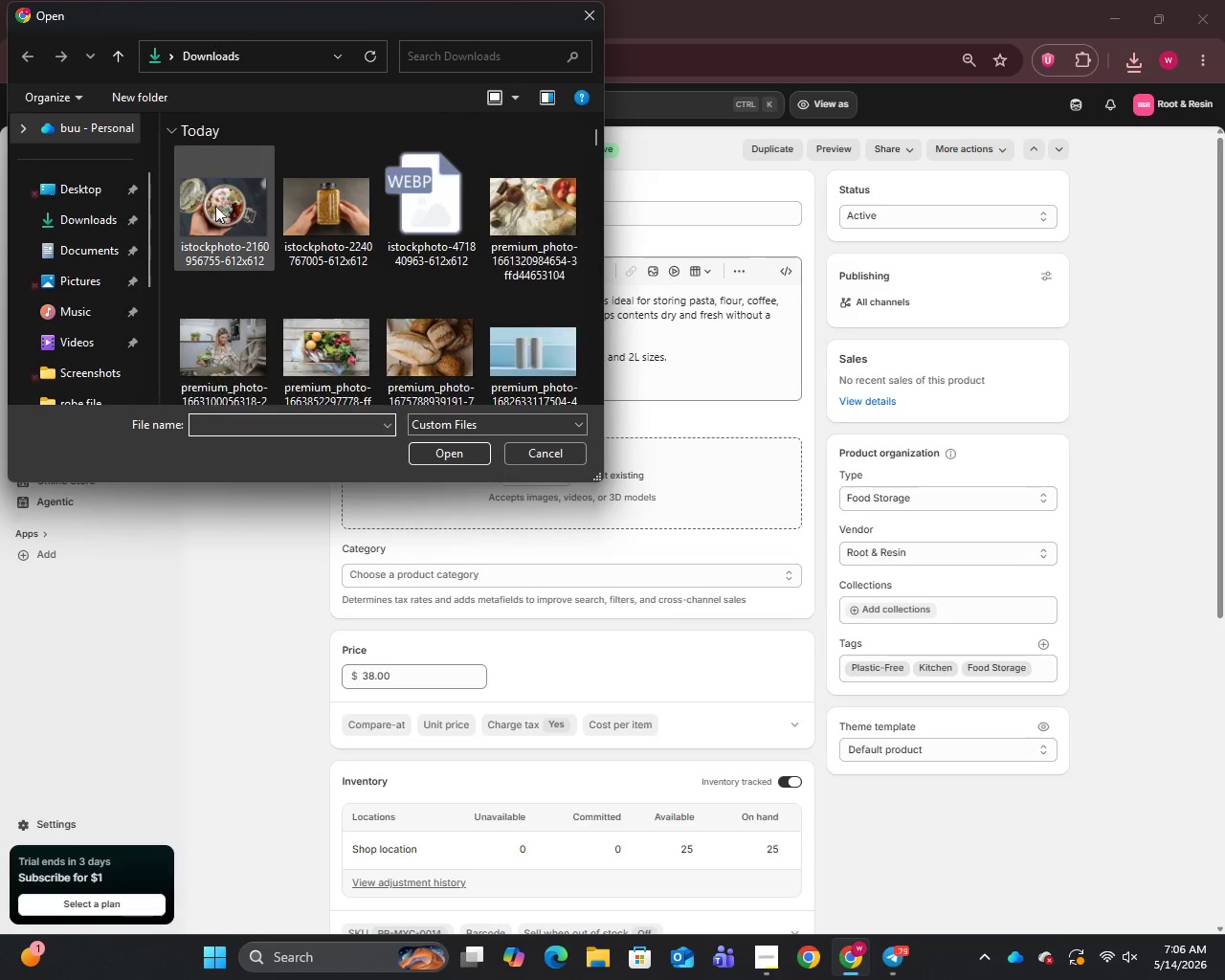 
left_click([227, 245])
 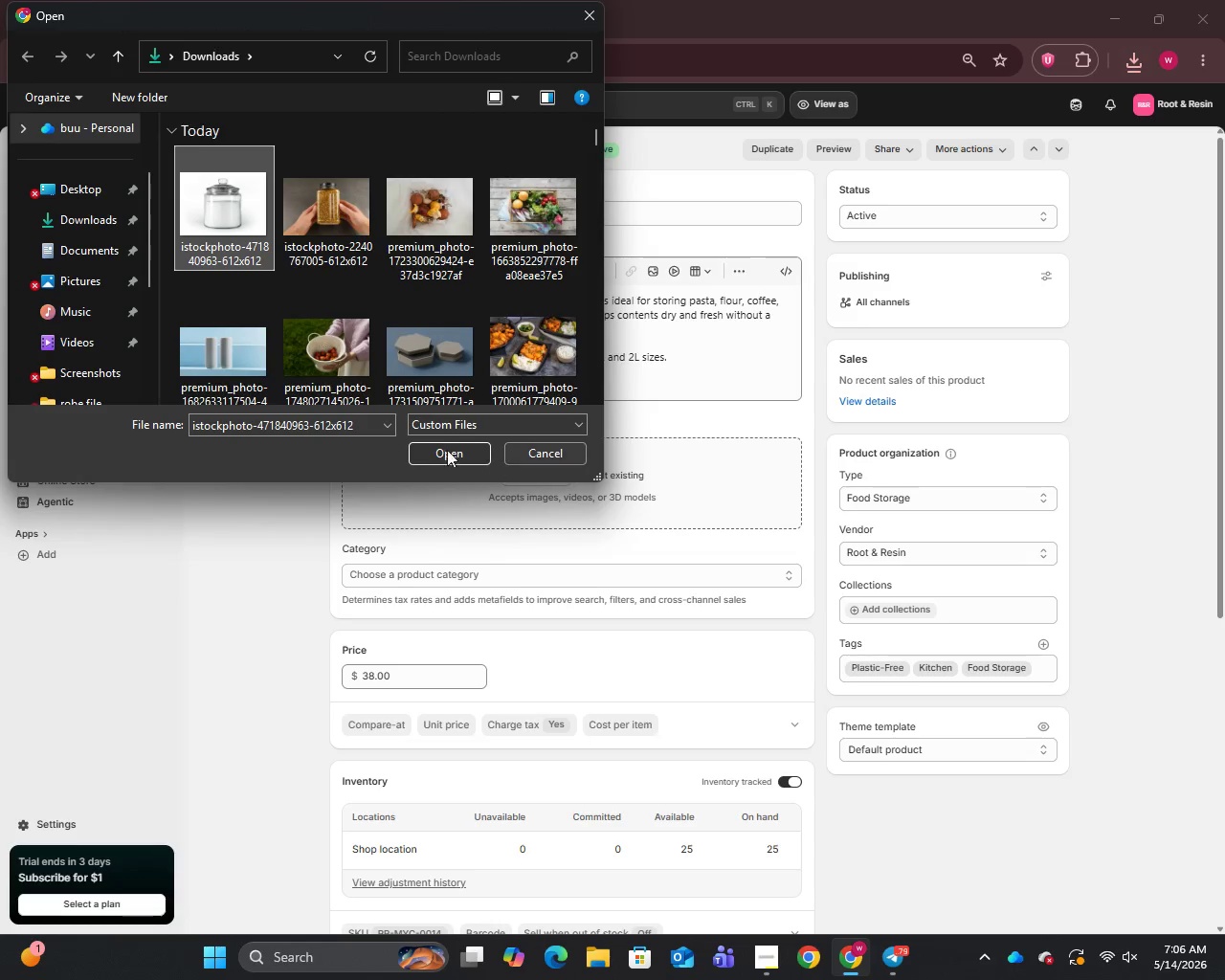 
left_click([440, 450])
 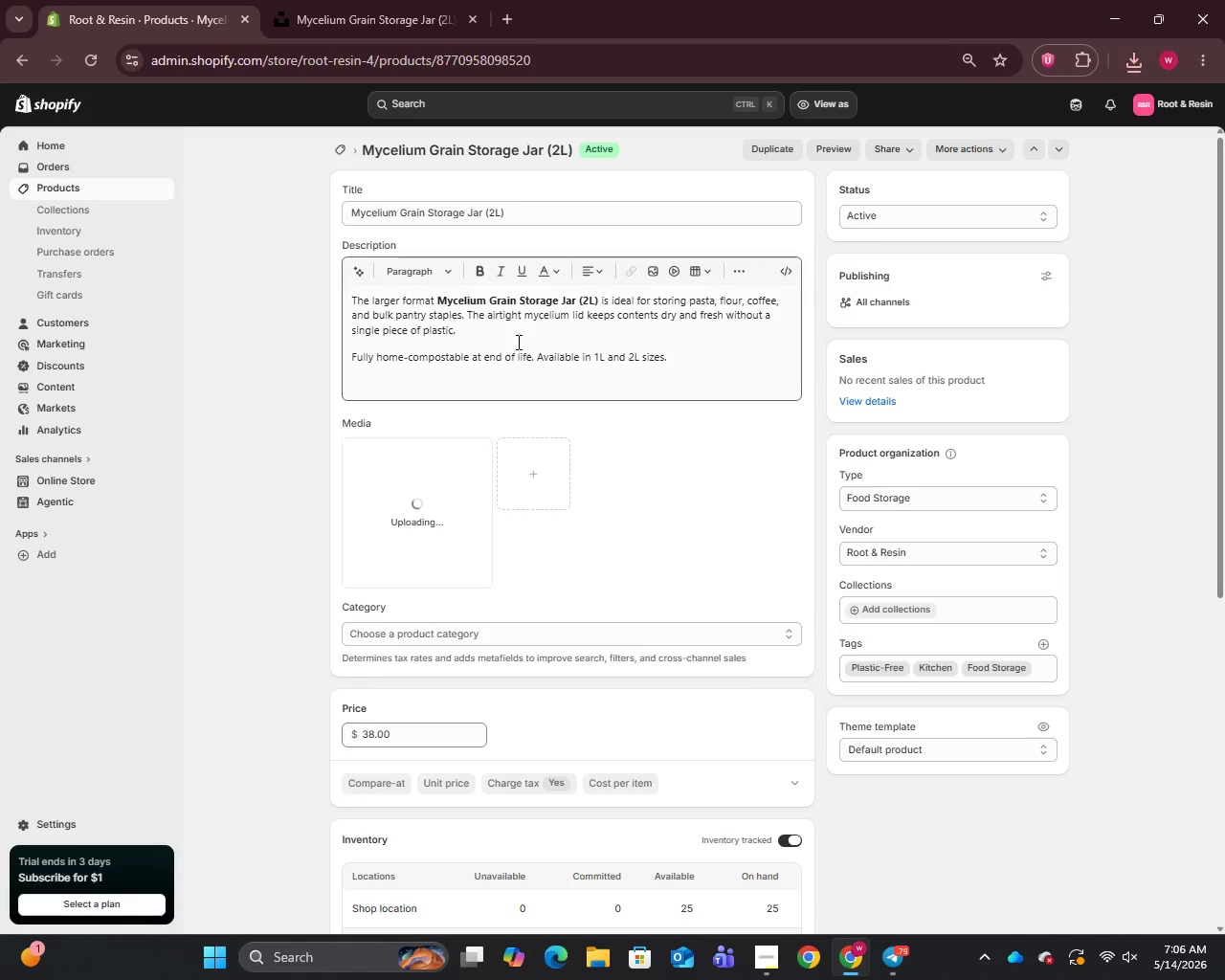 
left_click([494, 330])
 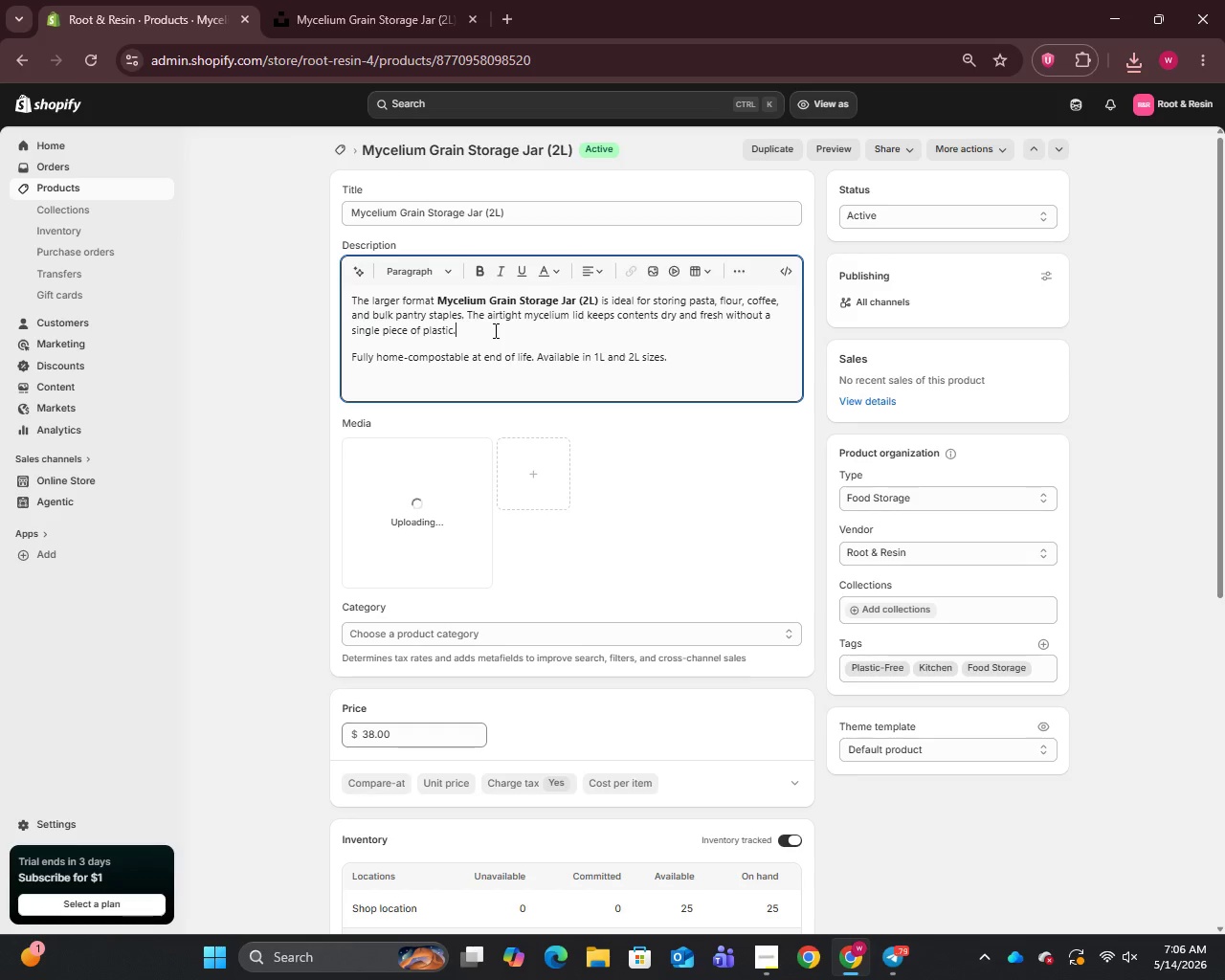 
key(Space)
 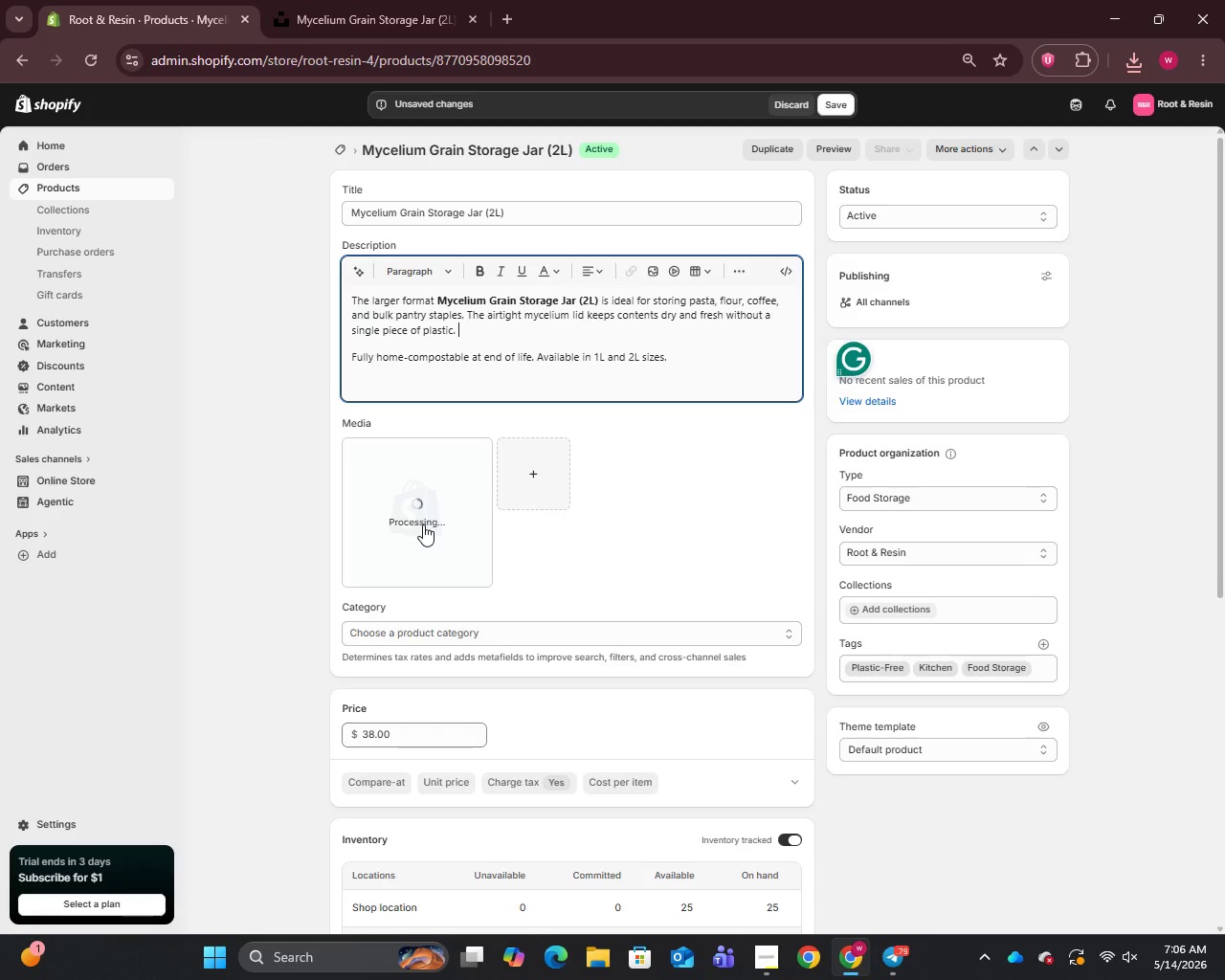 
left_click([423, 524])
 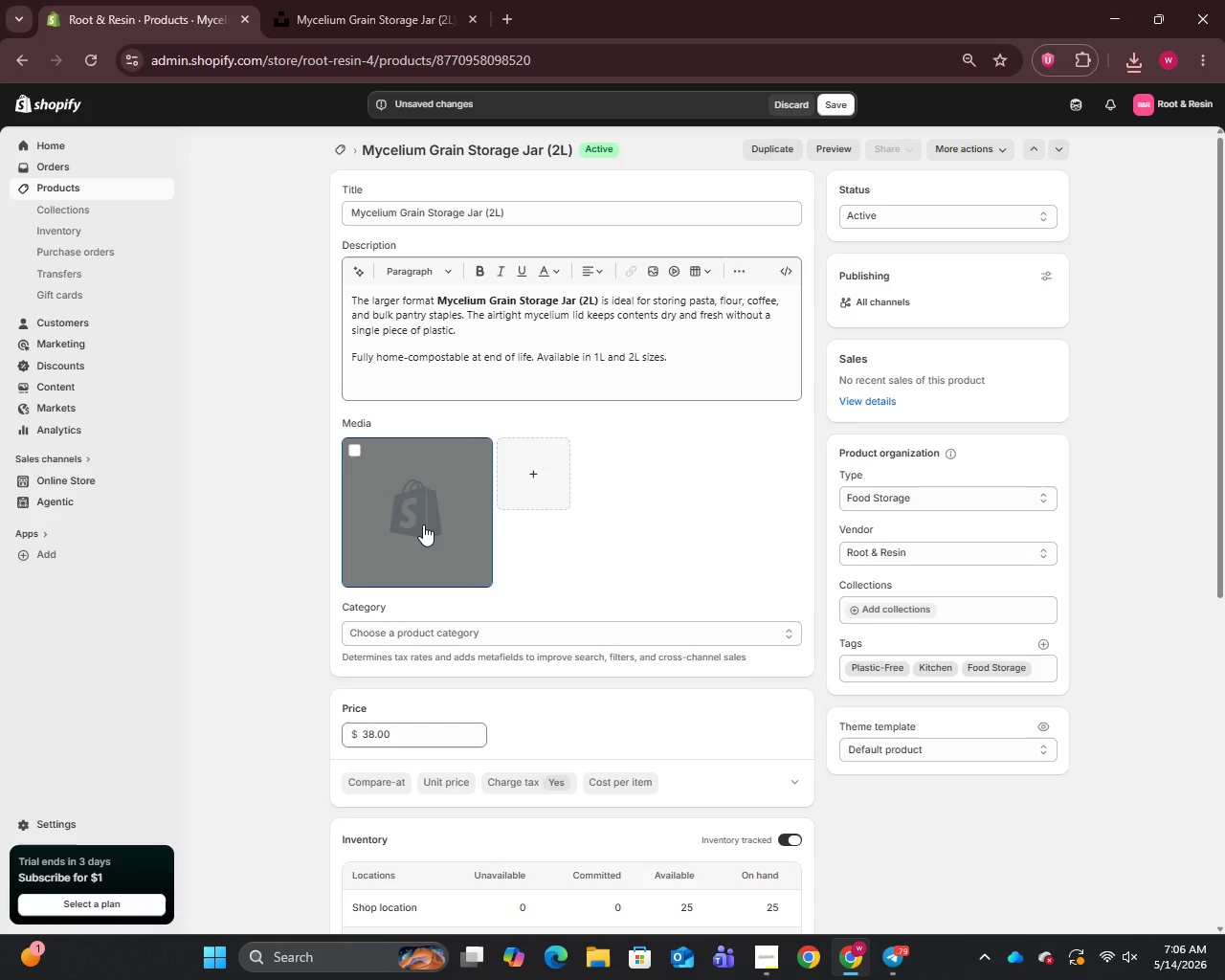 
left_click([423, 524])
 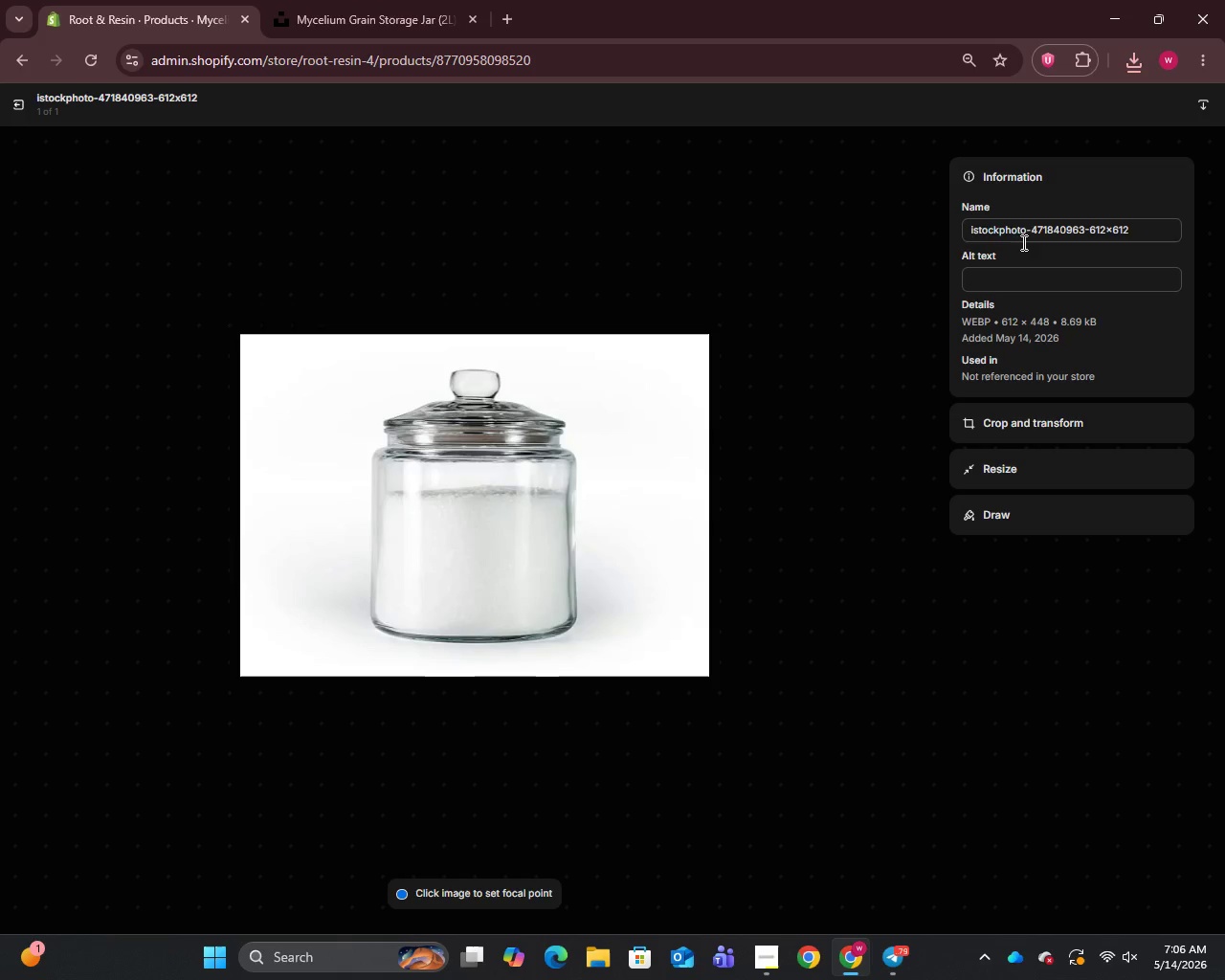 
key(Control+A)
 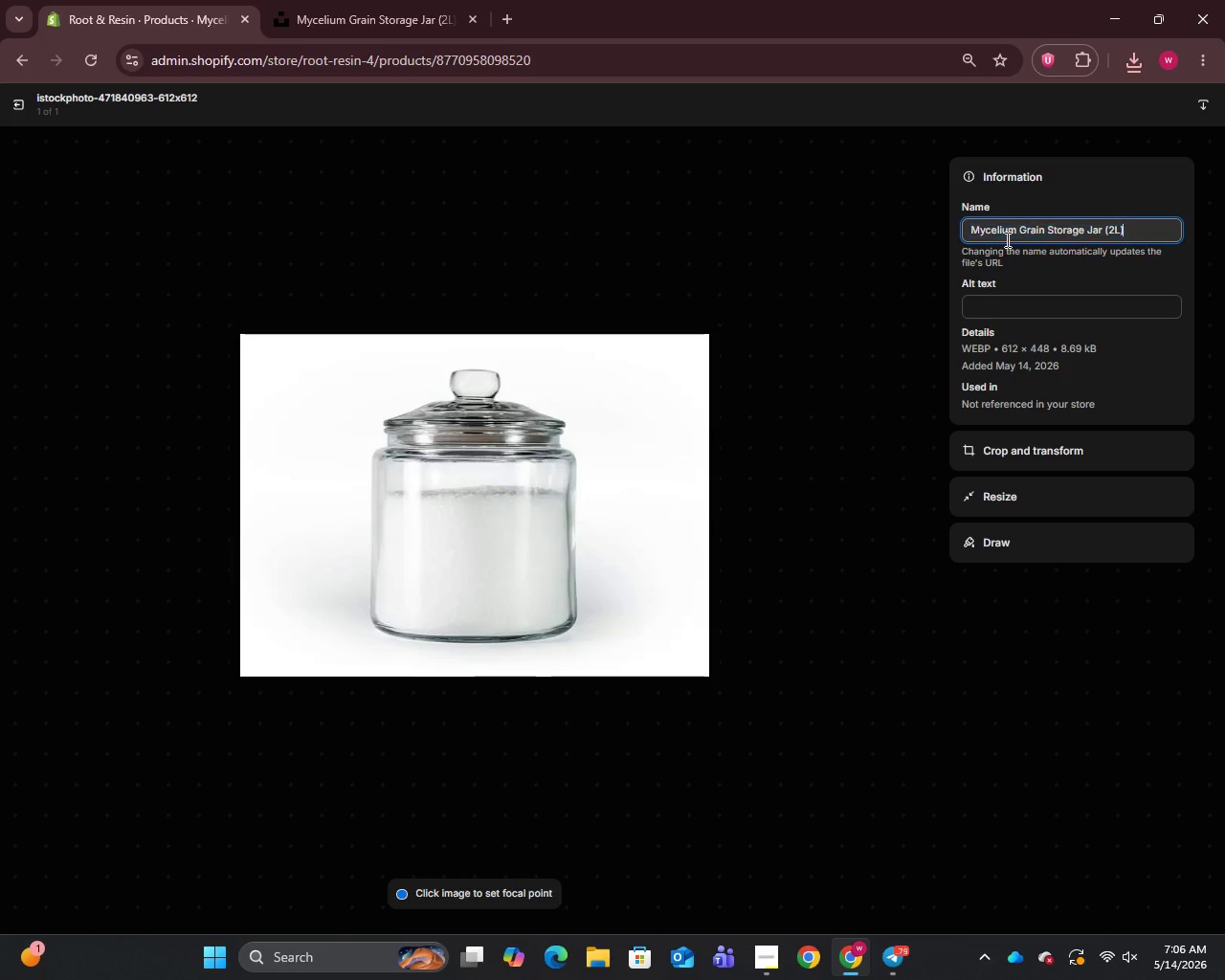 
key(Control+V)
 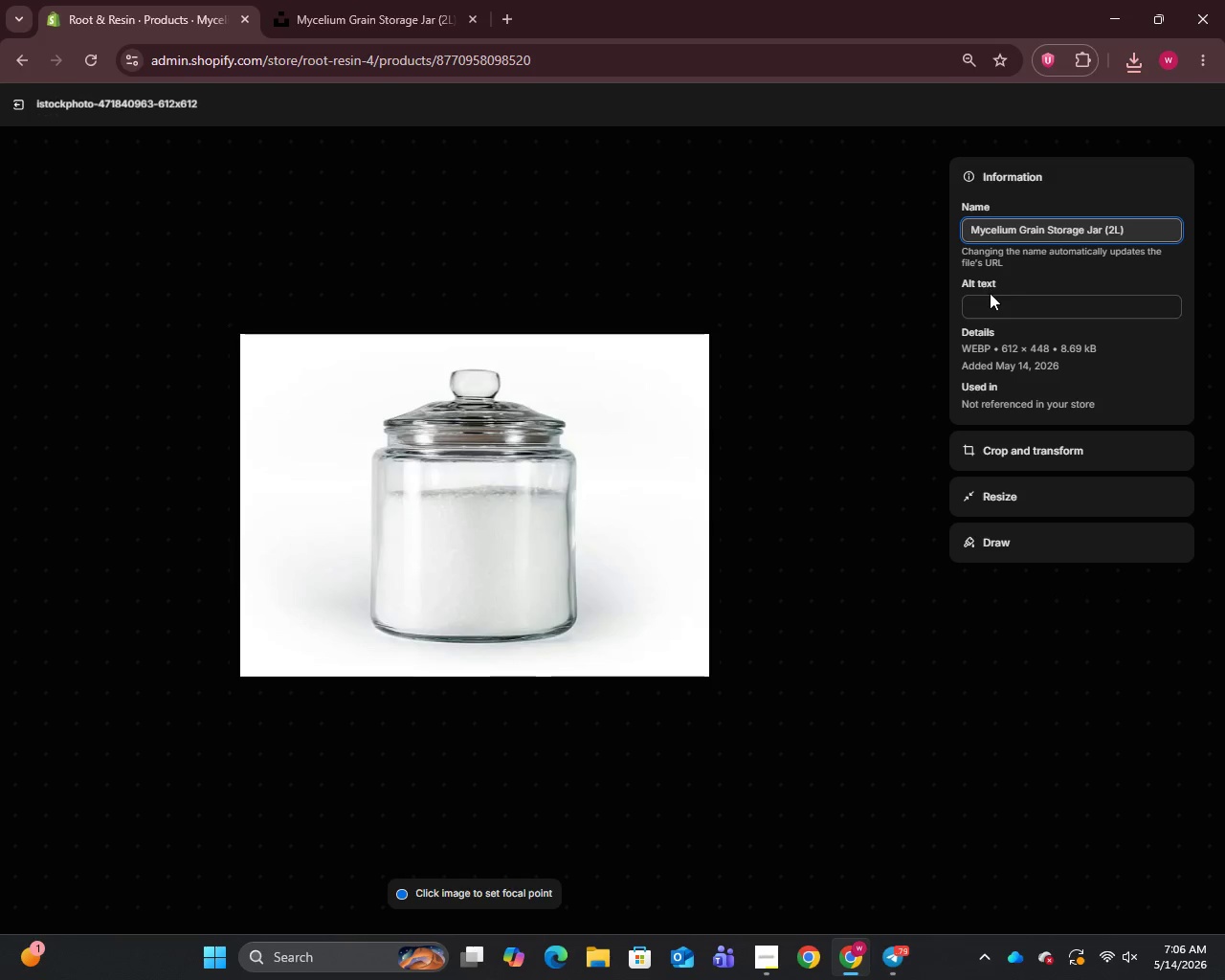 
left_click([991, 293])
 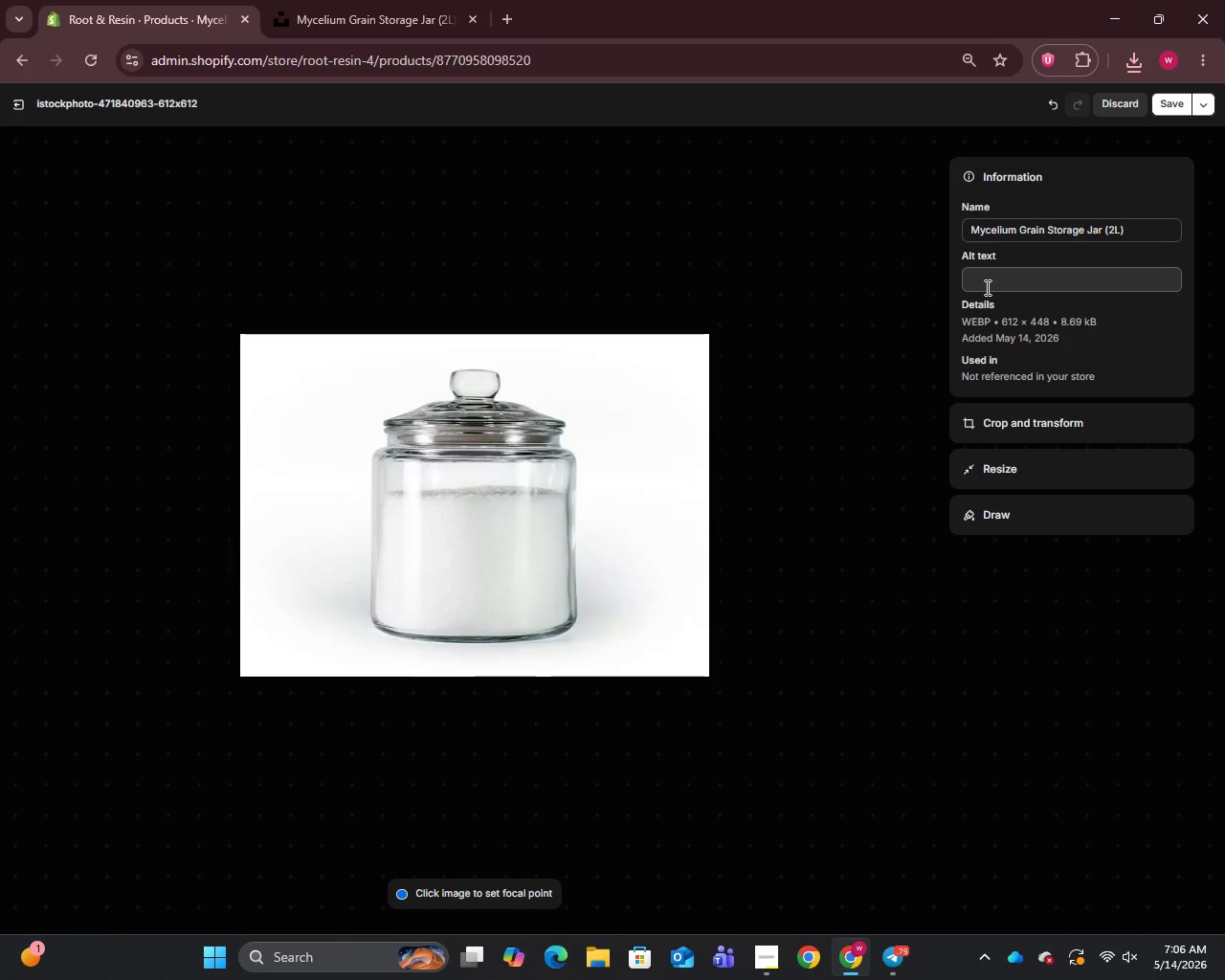 
left_click([986, 287])
 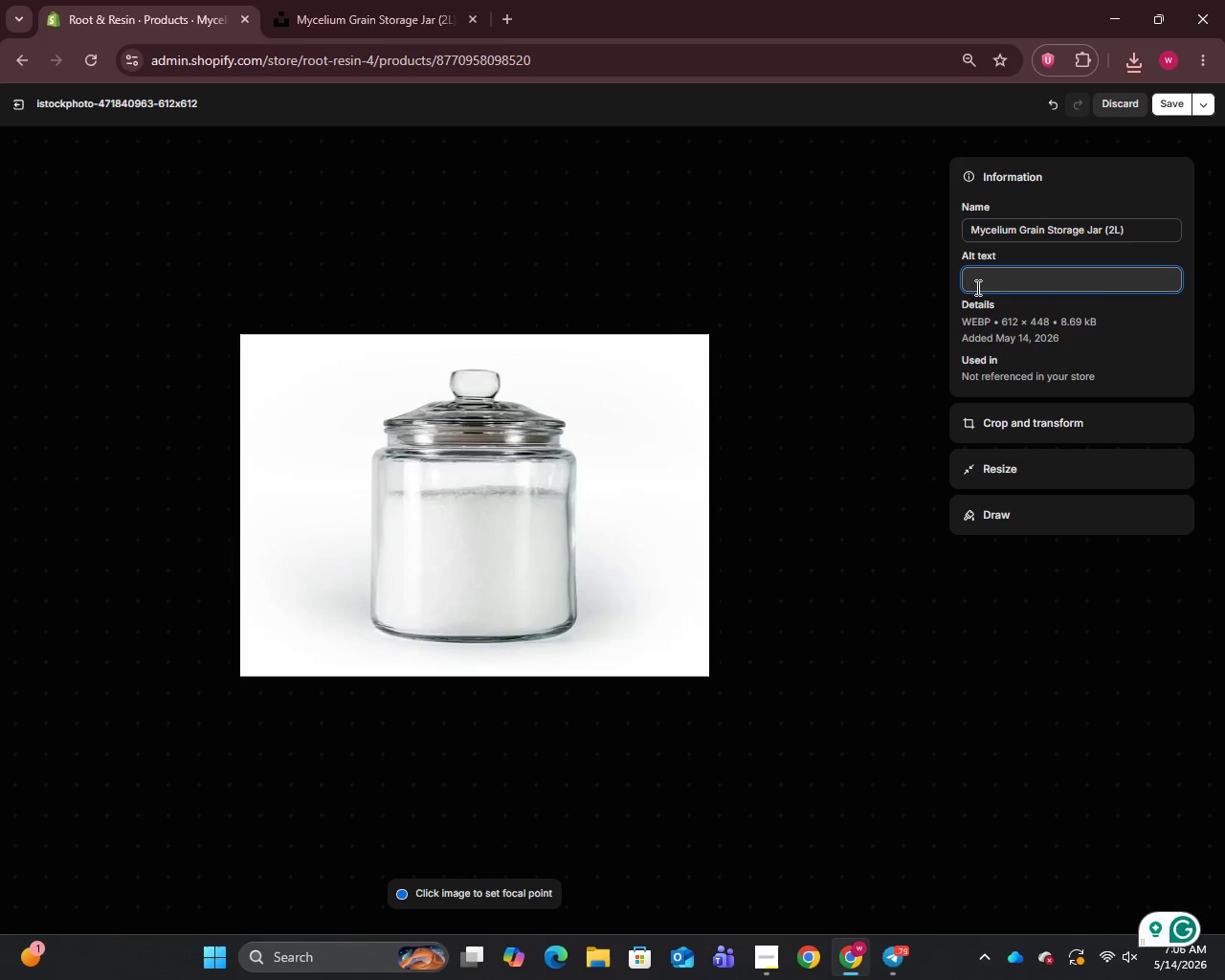 
type(Mycelium Grain D)
key(Backspace)
type(Storage )
 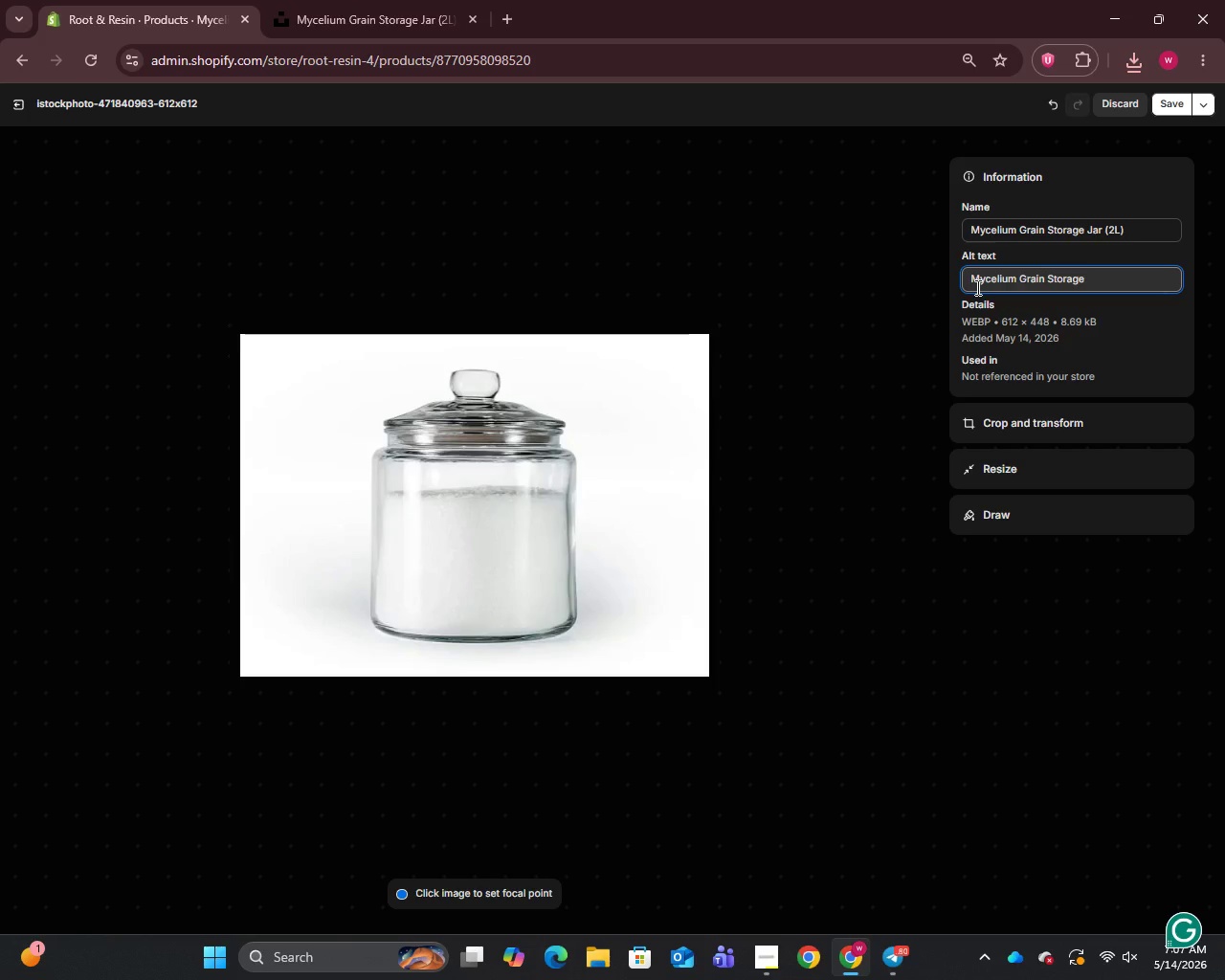 
wait(13.25)
 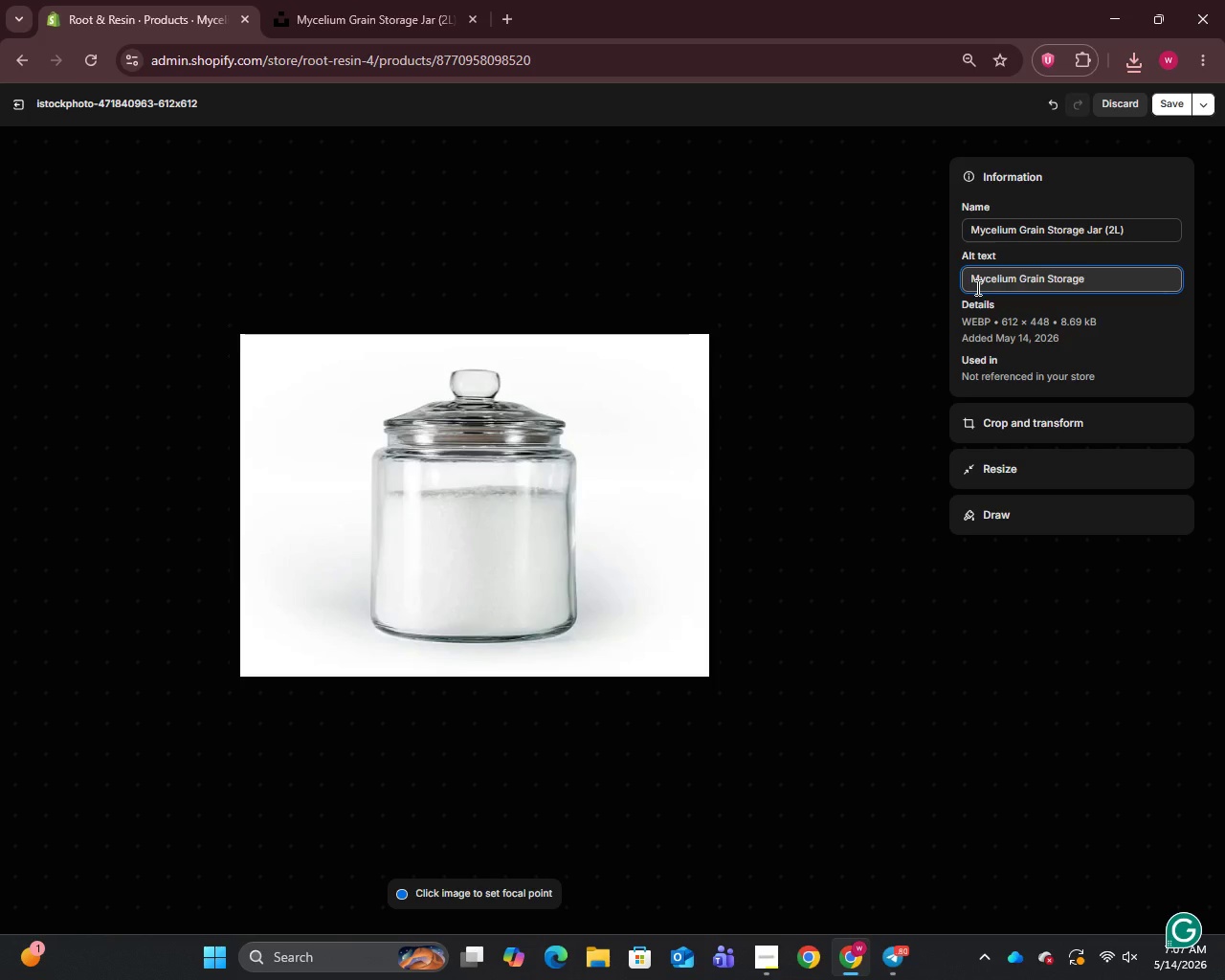 
type(Jar 2L for bulk pantry staples - airtight plastic )
key(Backspace)
type(-free storage by Root & Resig)
 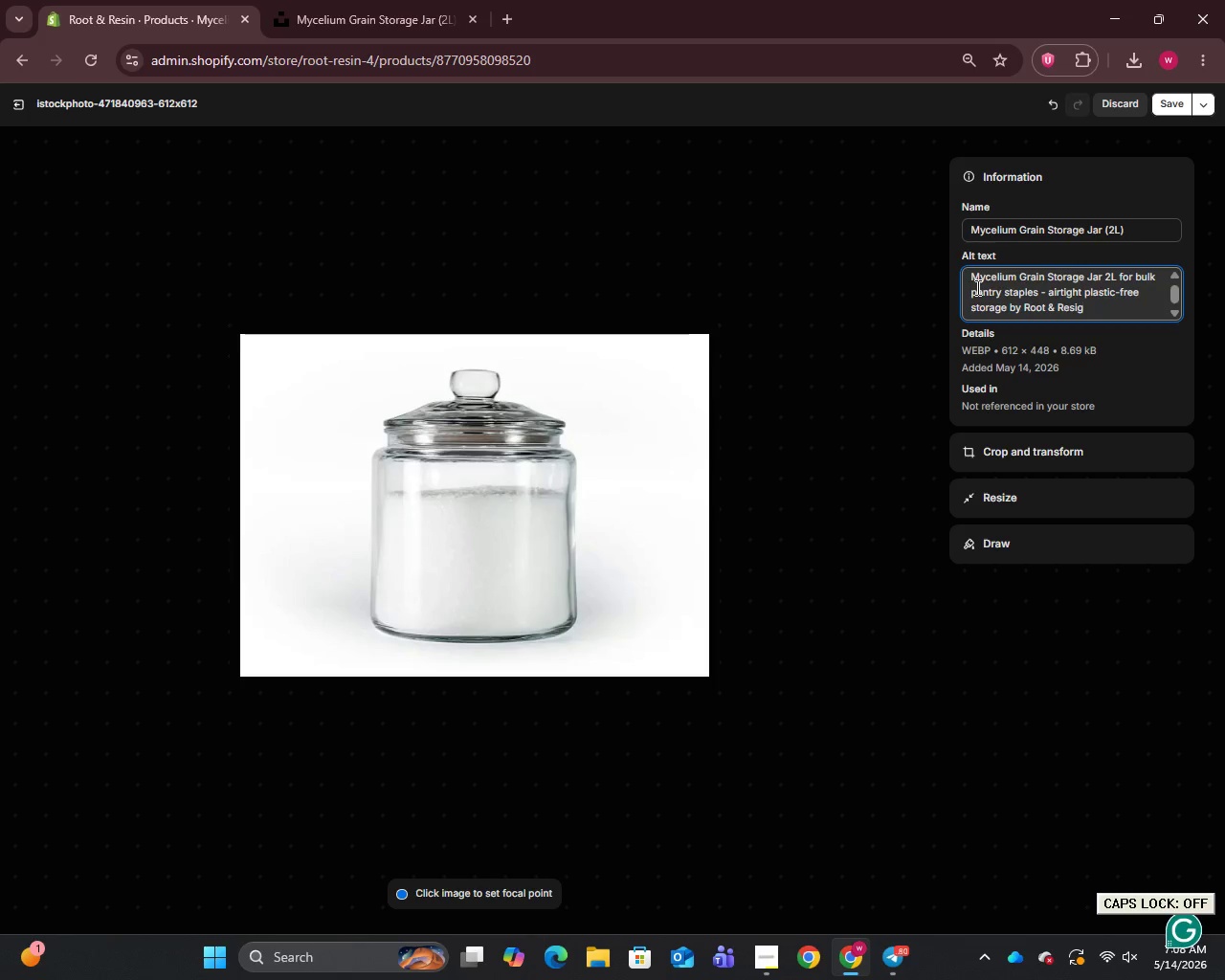 
key(Backspace)
 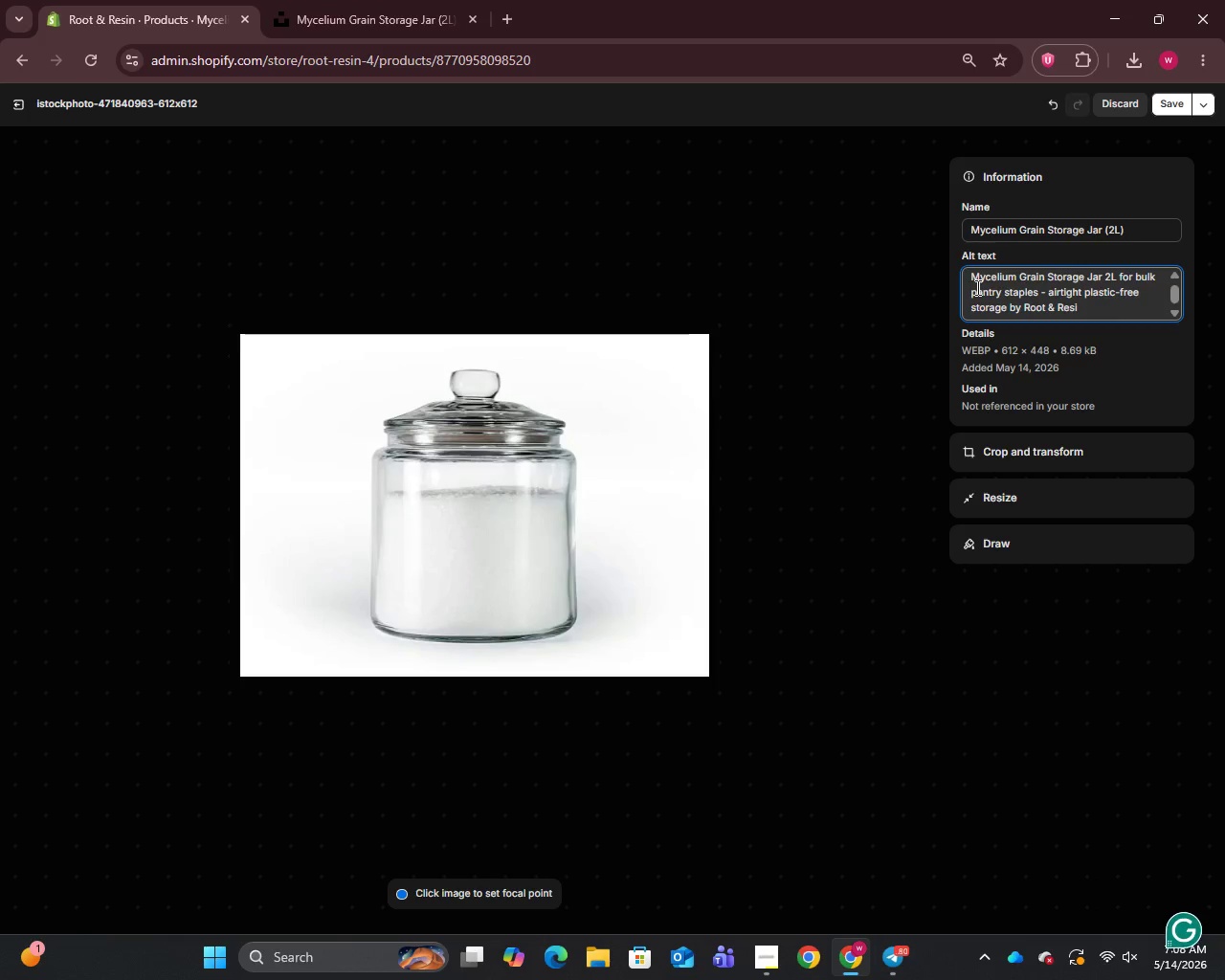 
key(N)
 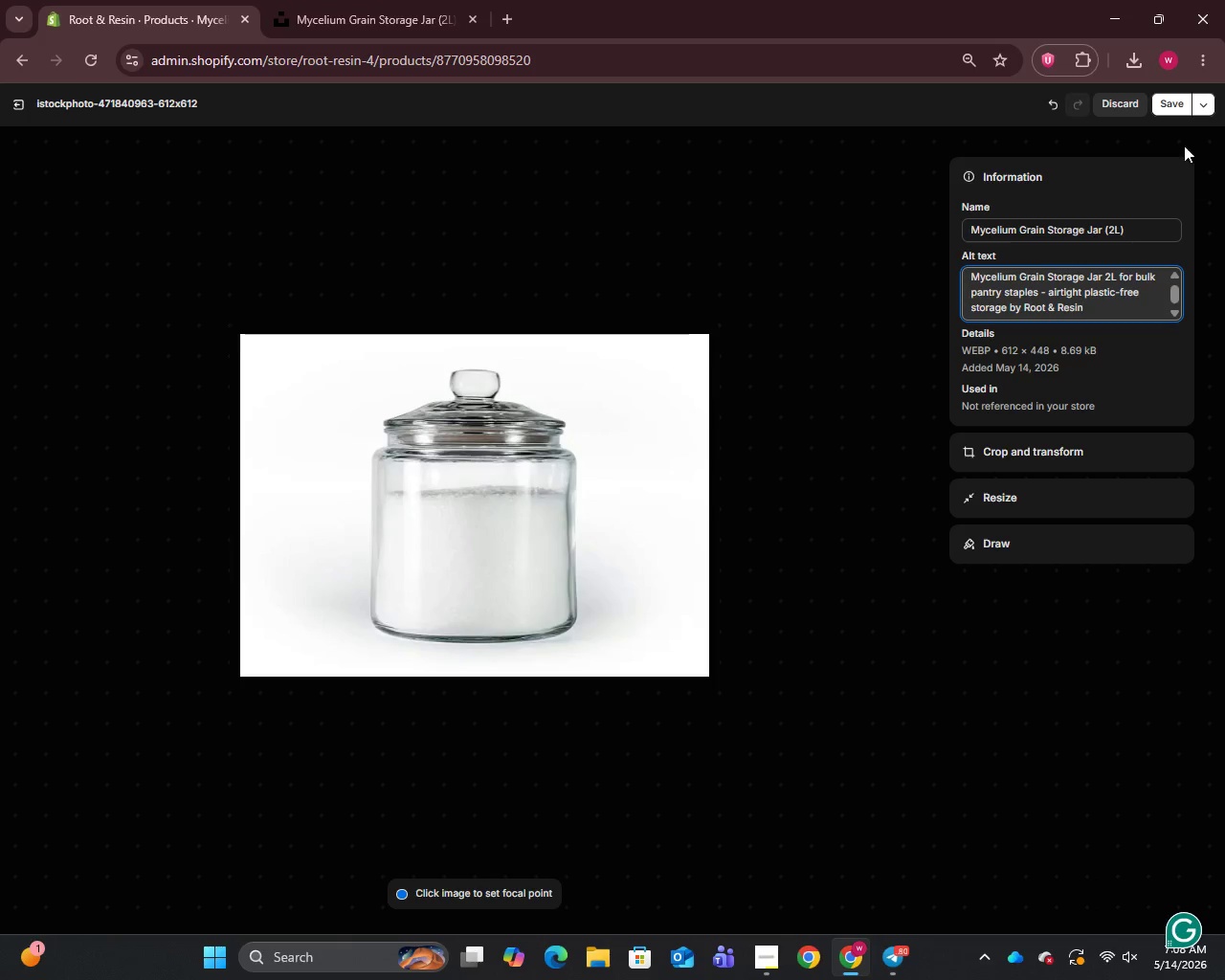 
left_click([1172, 99])
 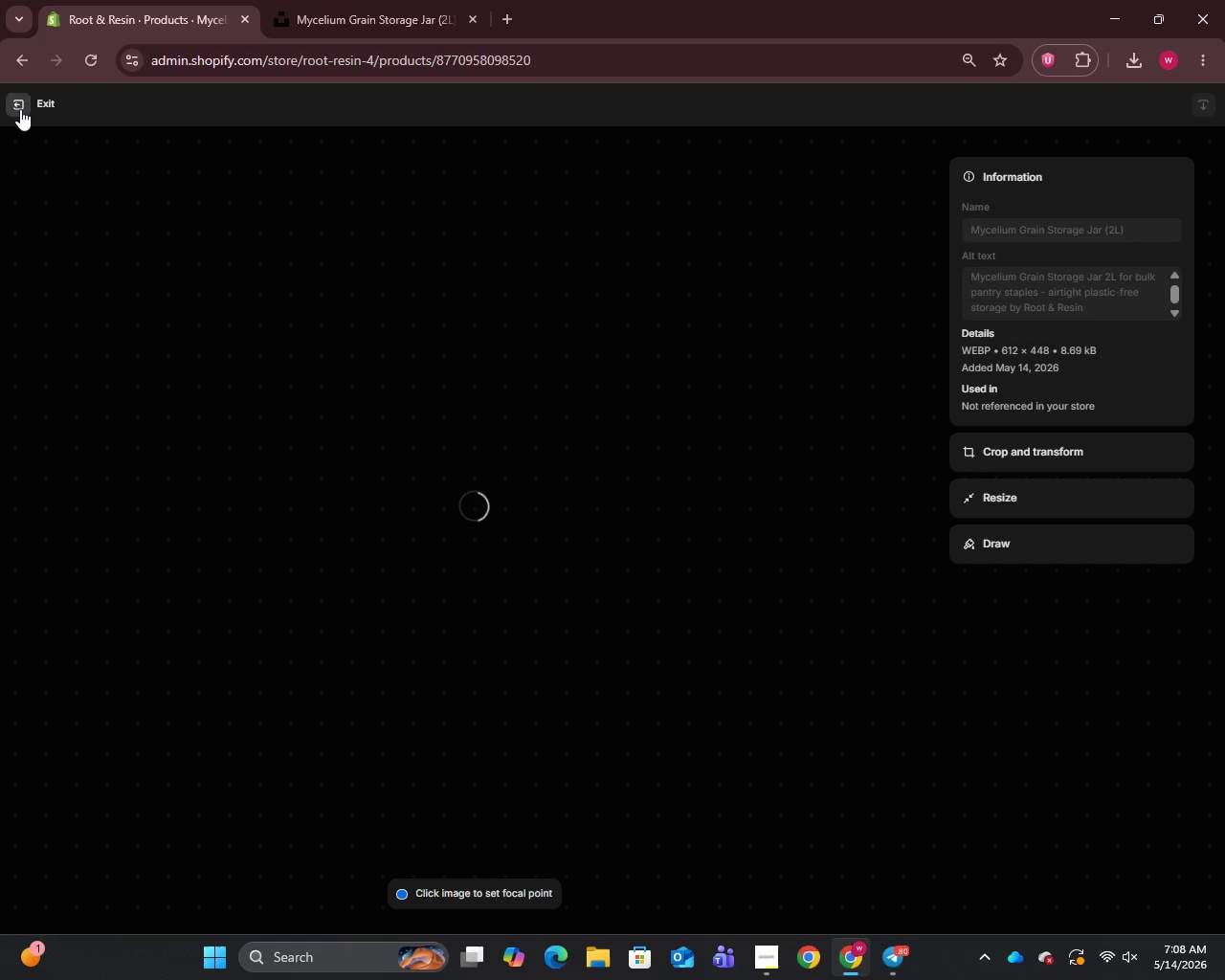 
left_click([20, 109])
 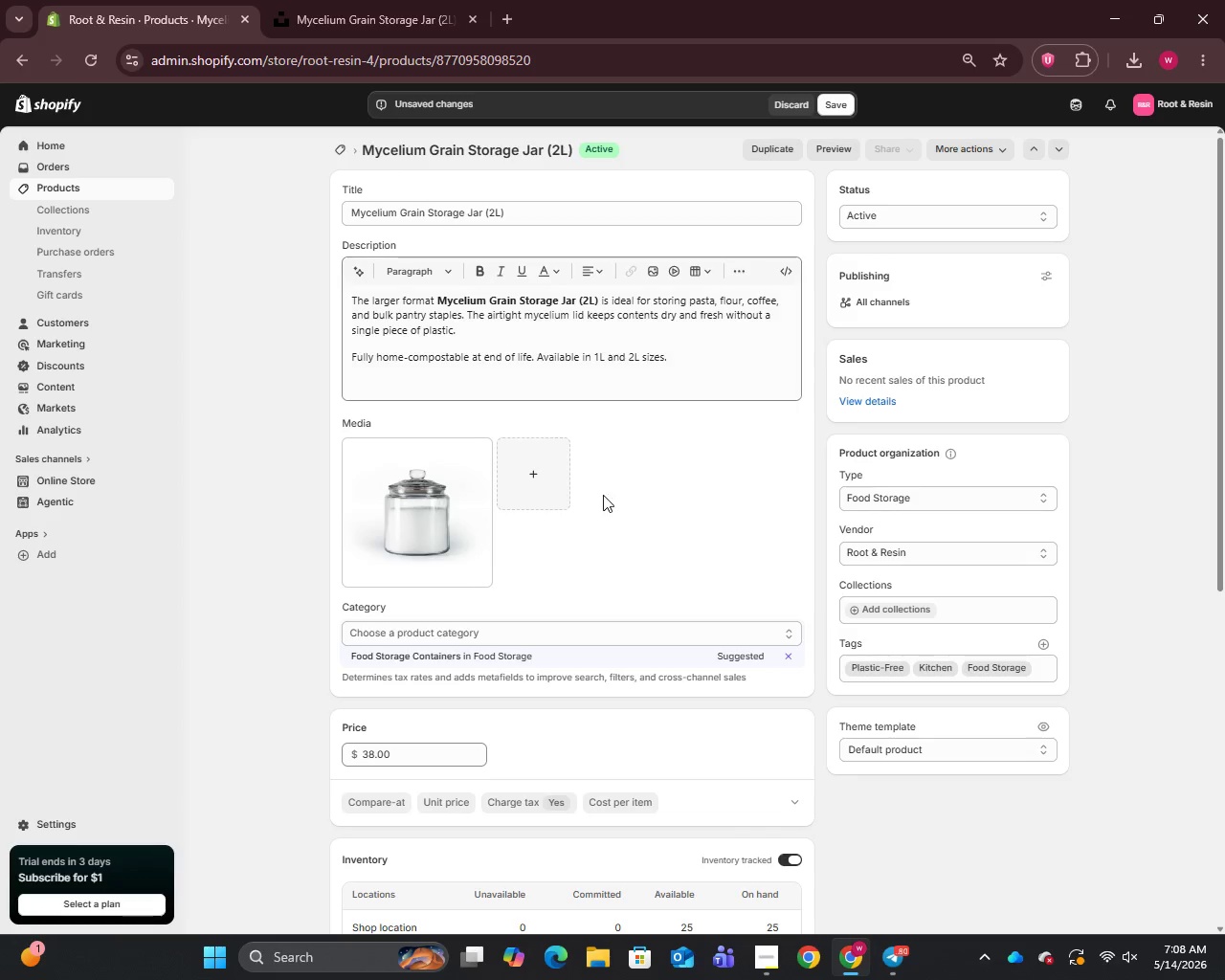 
scroll: coordinate [635, 609], scroll_direction: down, amount: 17.0
 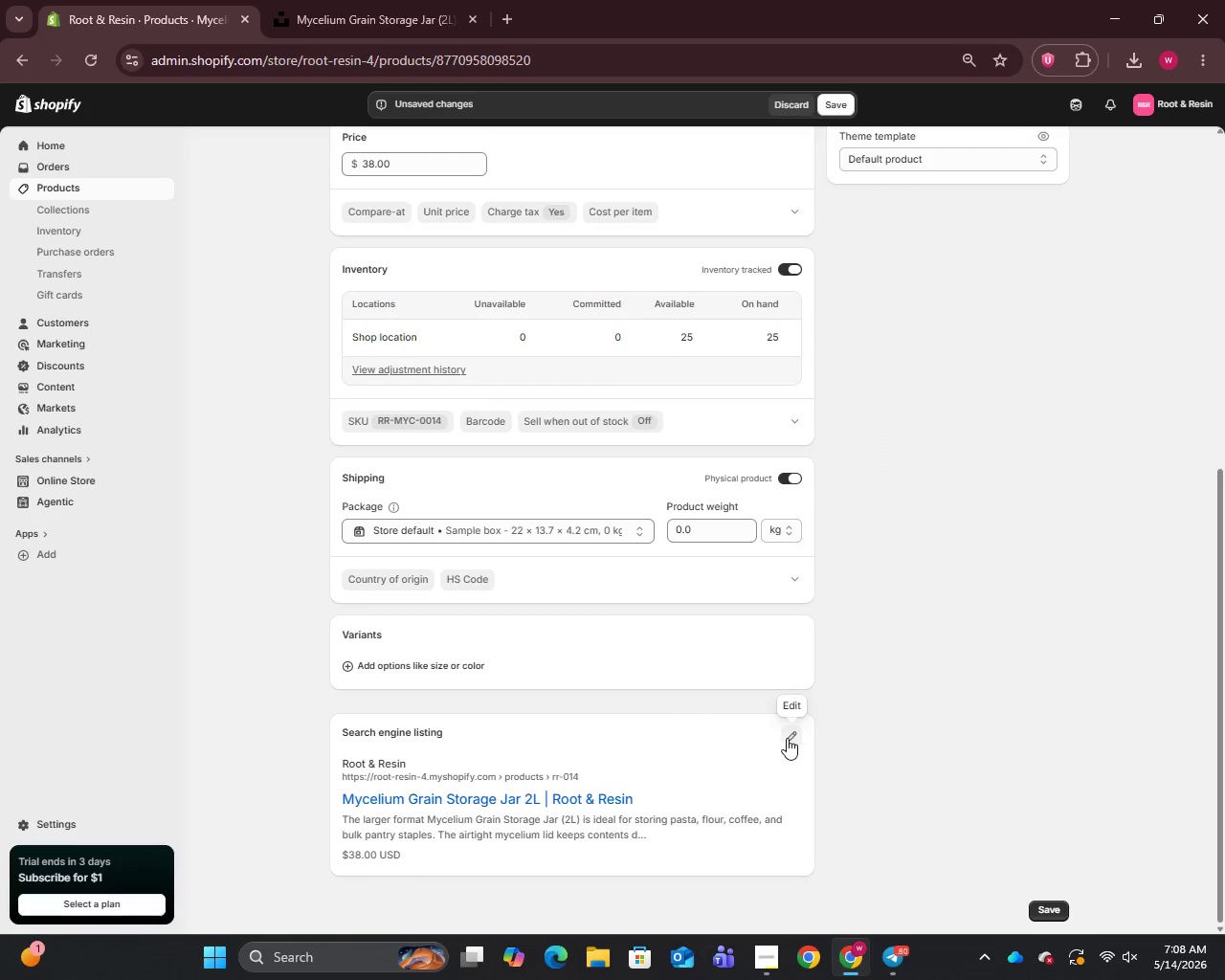 
left_click([787, 738])
 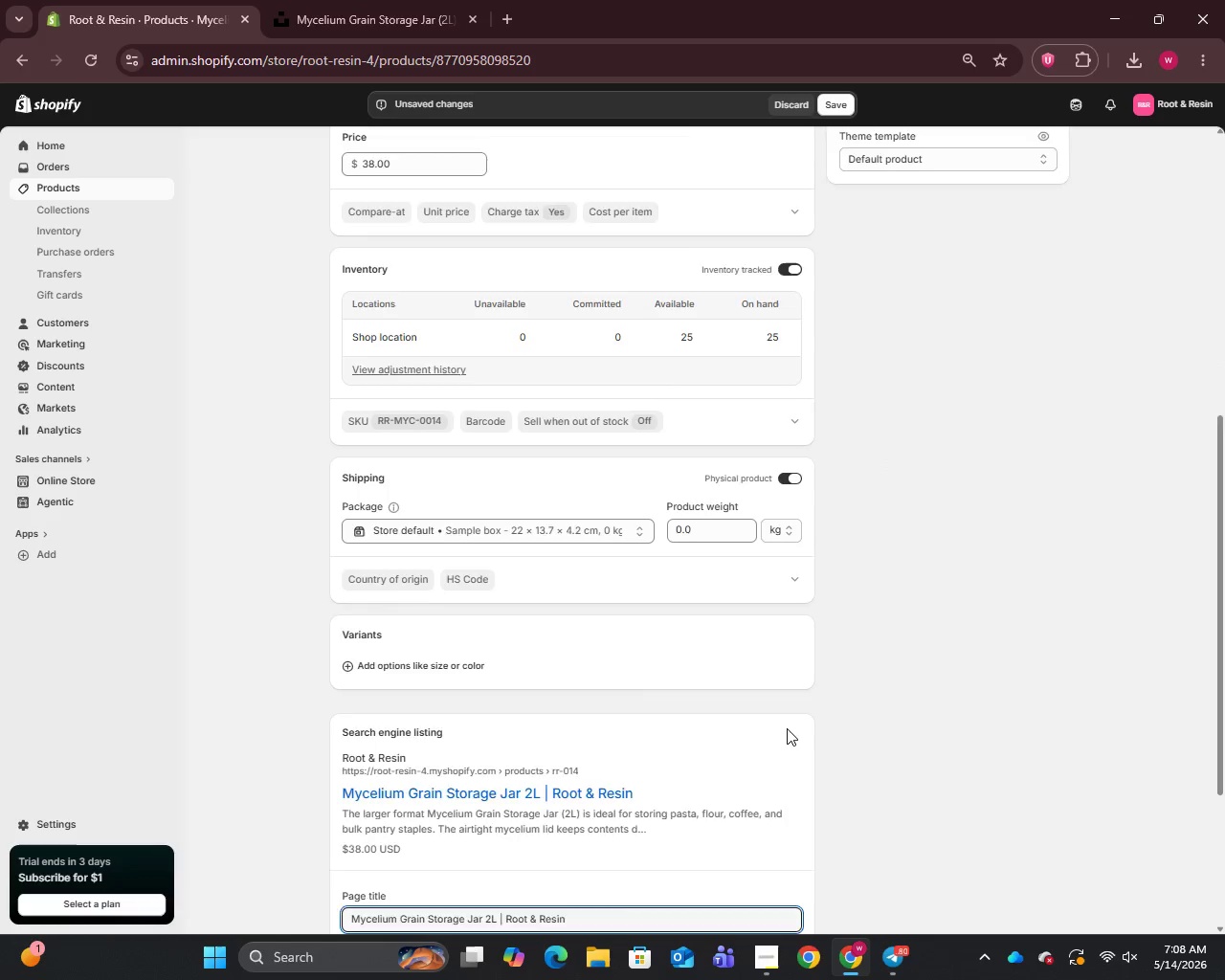 
scroll: coordinate [786, 728], scroll_direction: down, amount: 8.0
 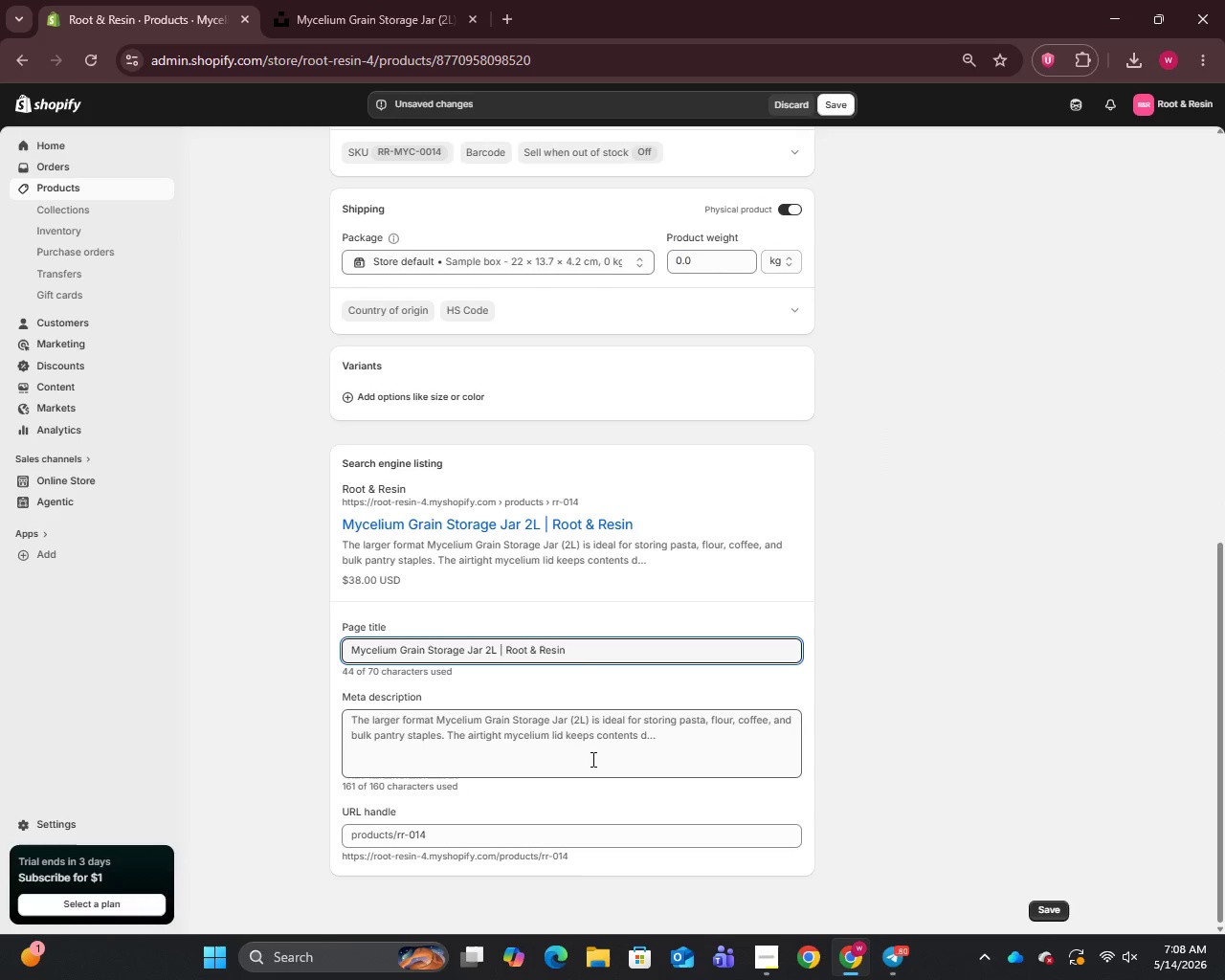 
left_click([591, 759])
 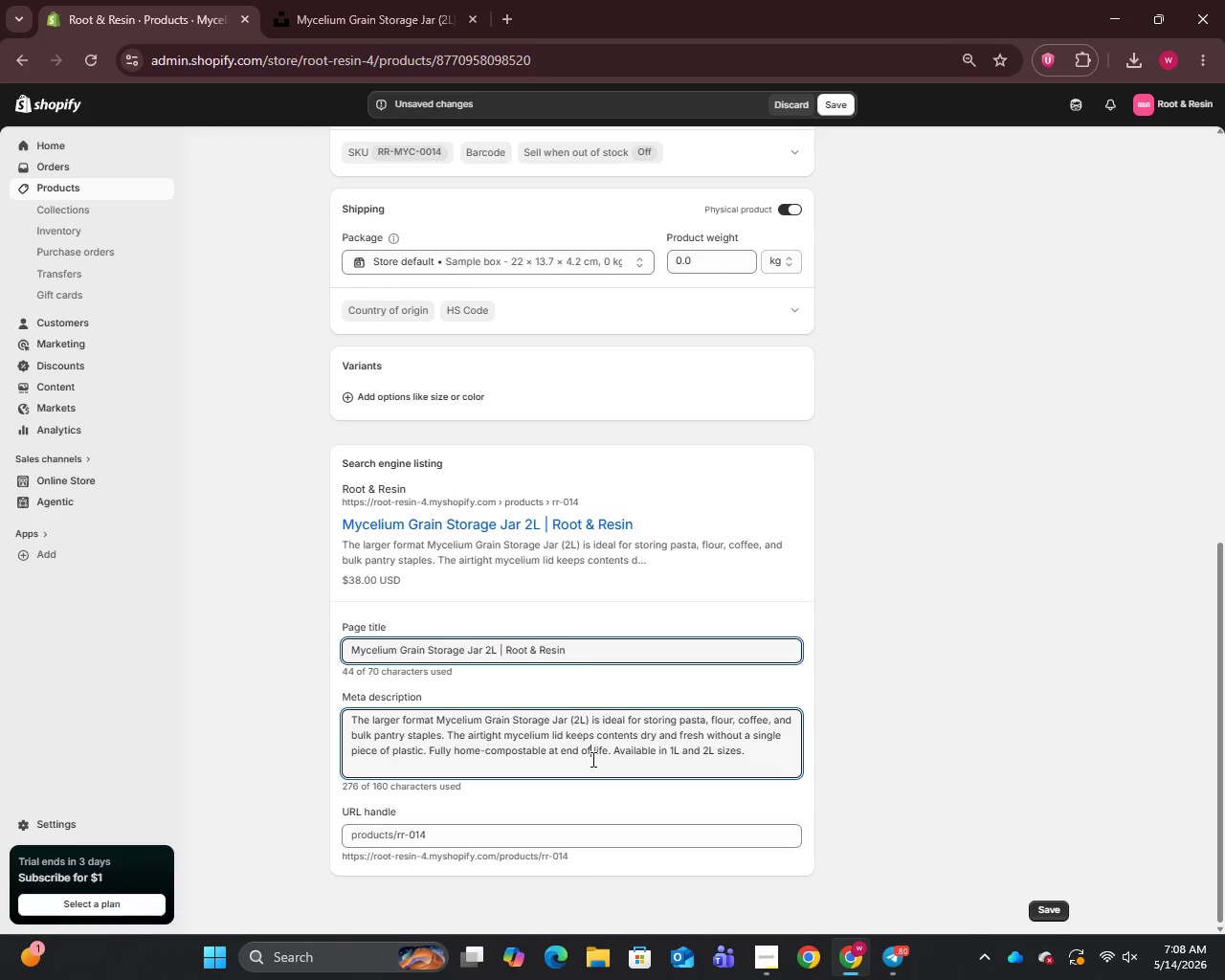 
key(Control+A)
 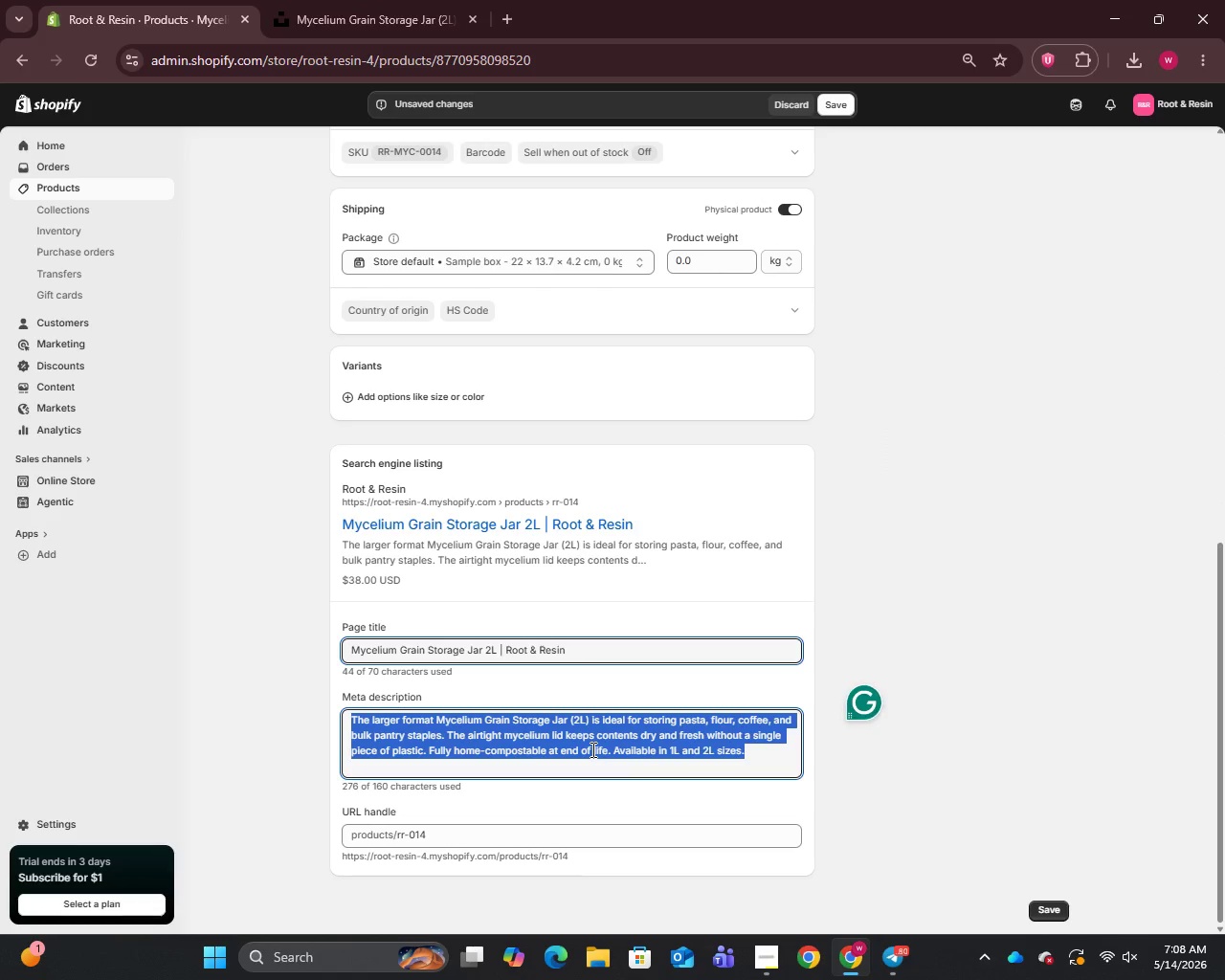 
type(Airtigh )
key(Backspace)
type(t 2L mycelium grain storage jar for pasta, flour, and bulk staples, Plastic-free pantry essential by Root & Resin.)
 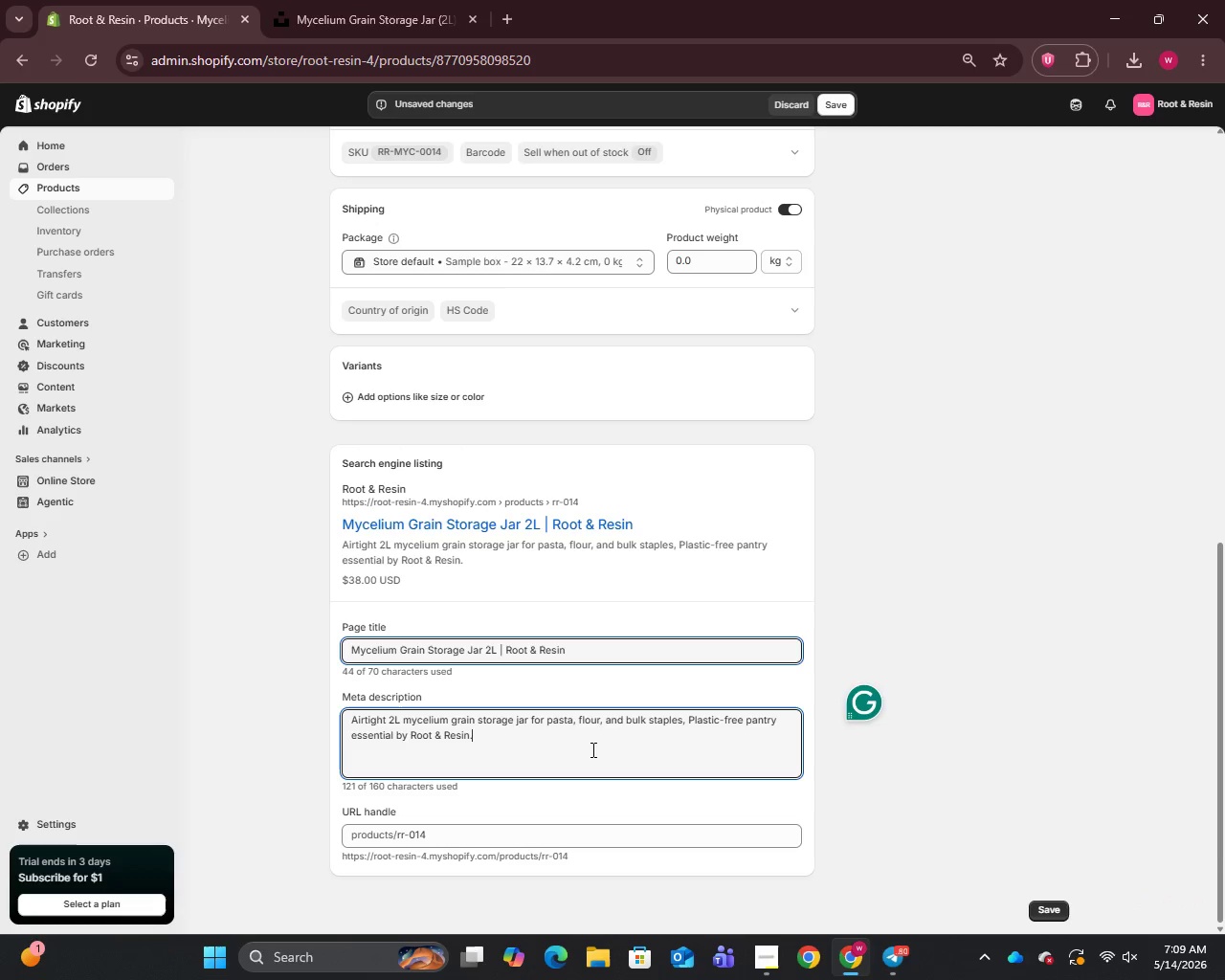 
left_click([841, 115])
 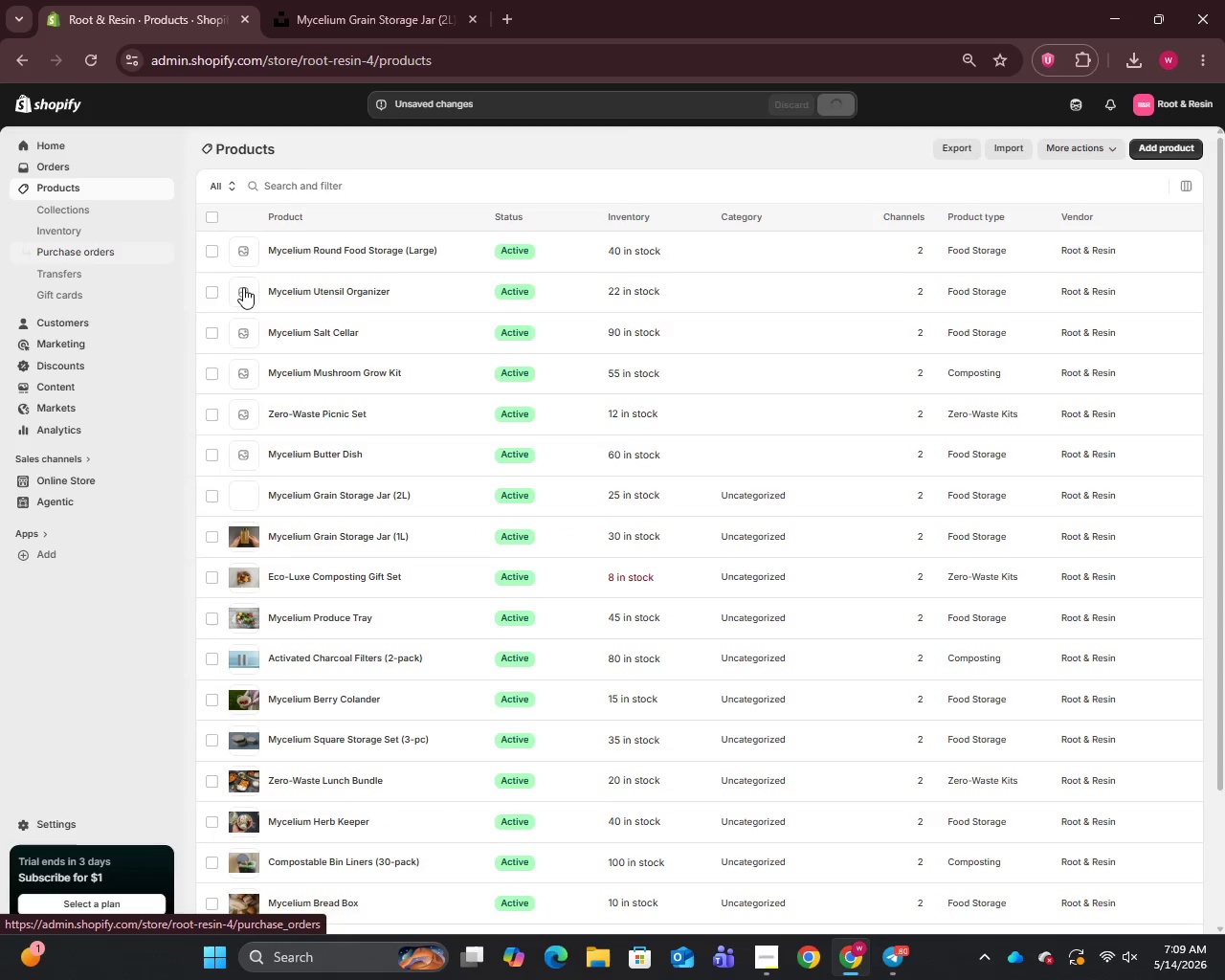 
left_click([289, 451])
 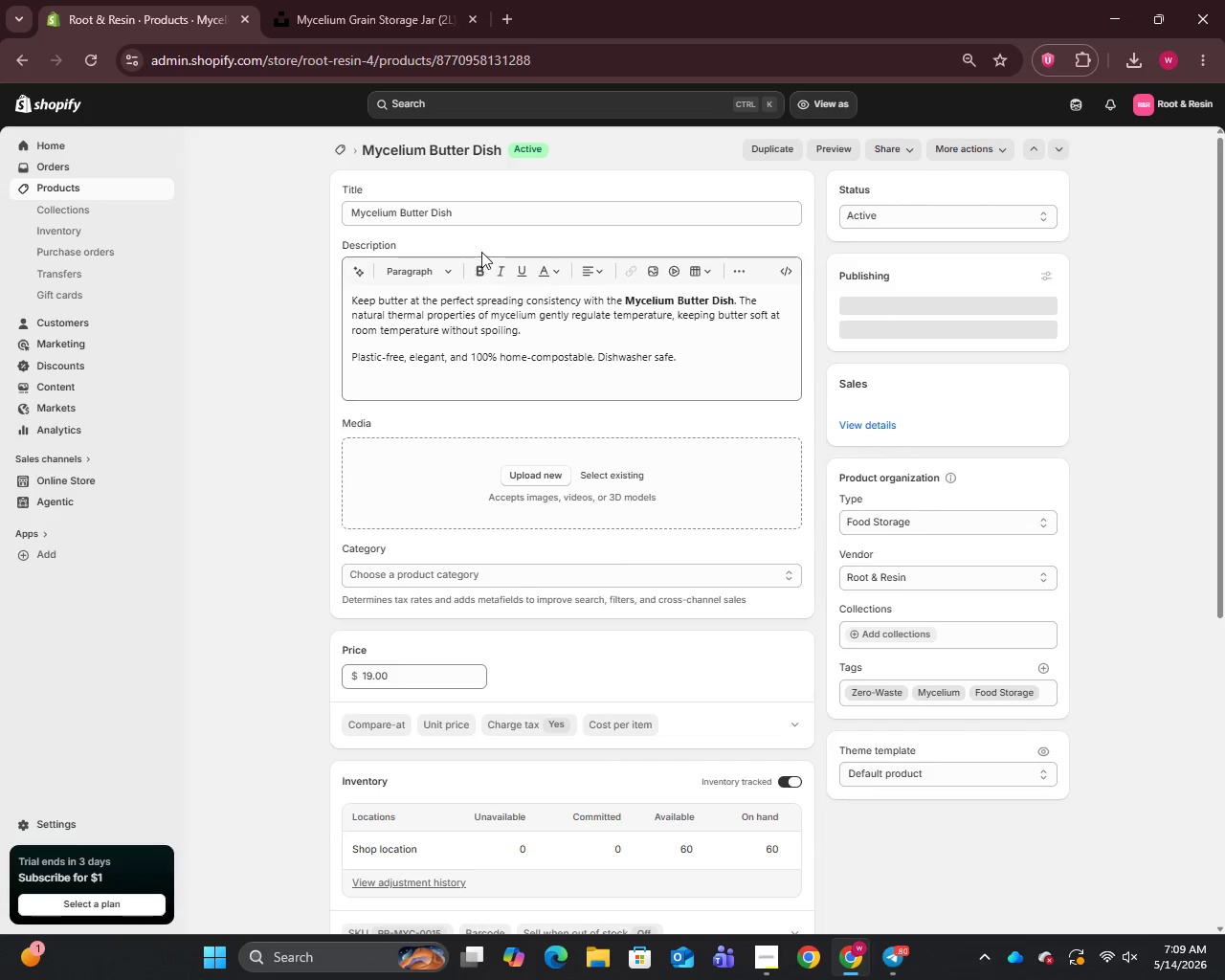 
key(Space)
 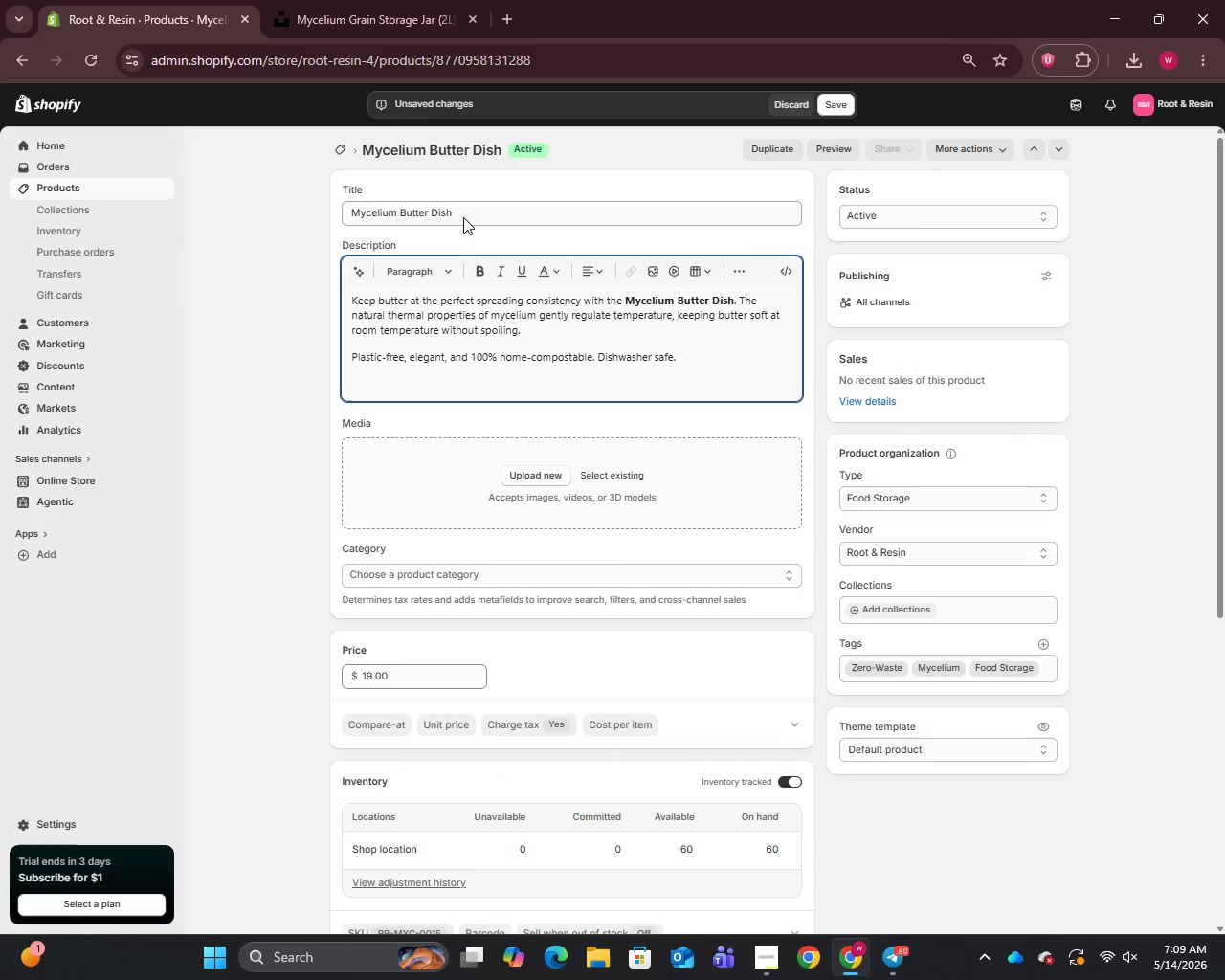 
left_click([463, 215])
 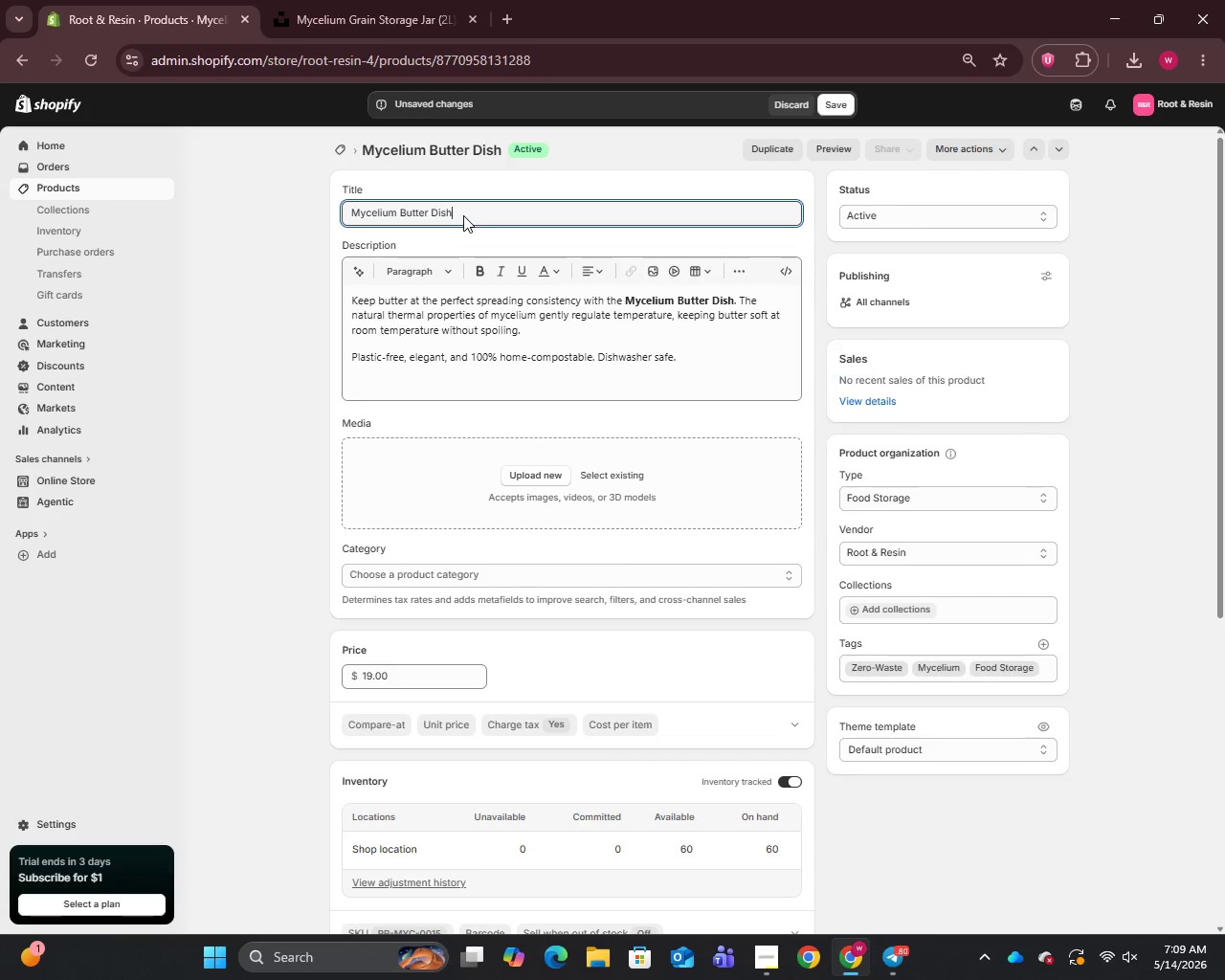 
key(Control+A)
 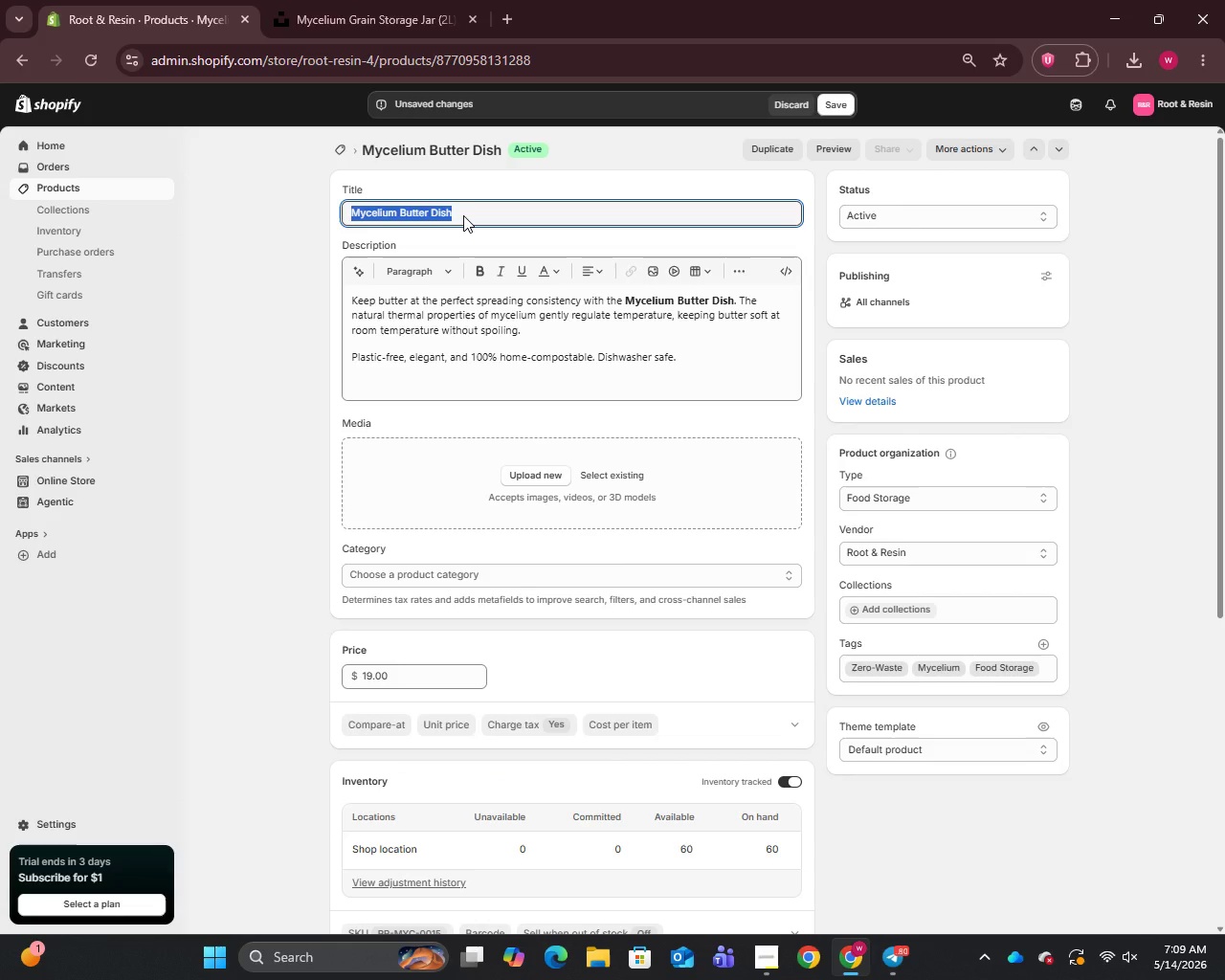 
key(Control+C)
 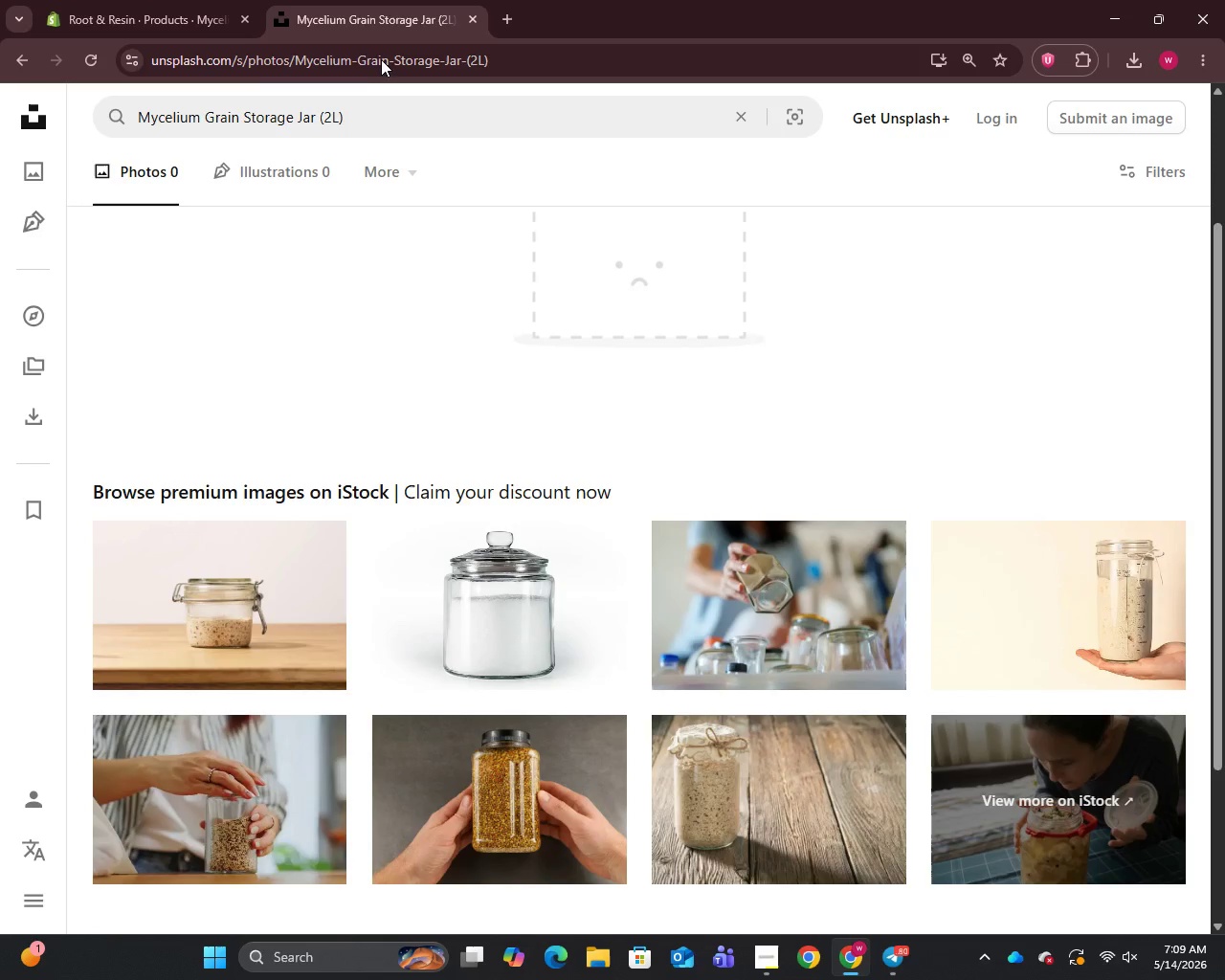 
double_click([373, 101])
 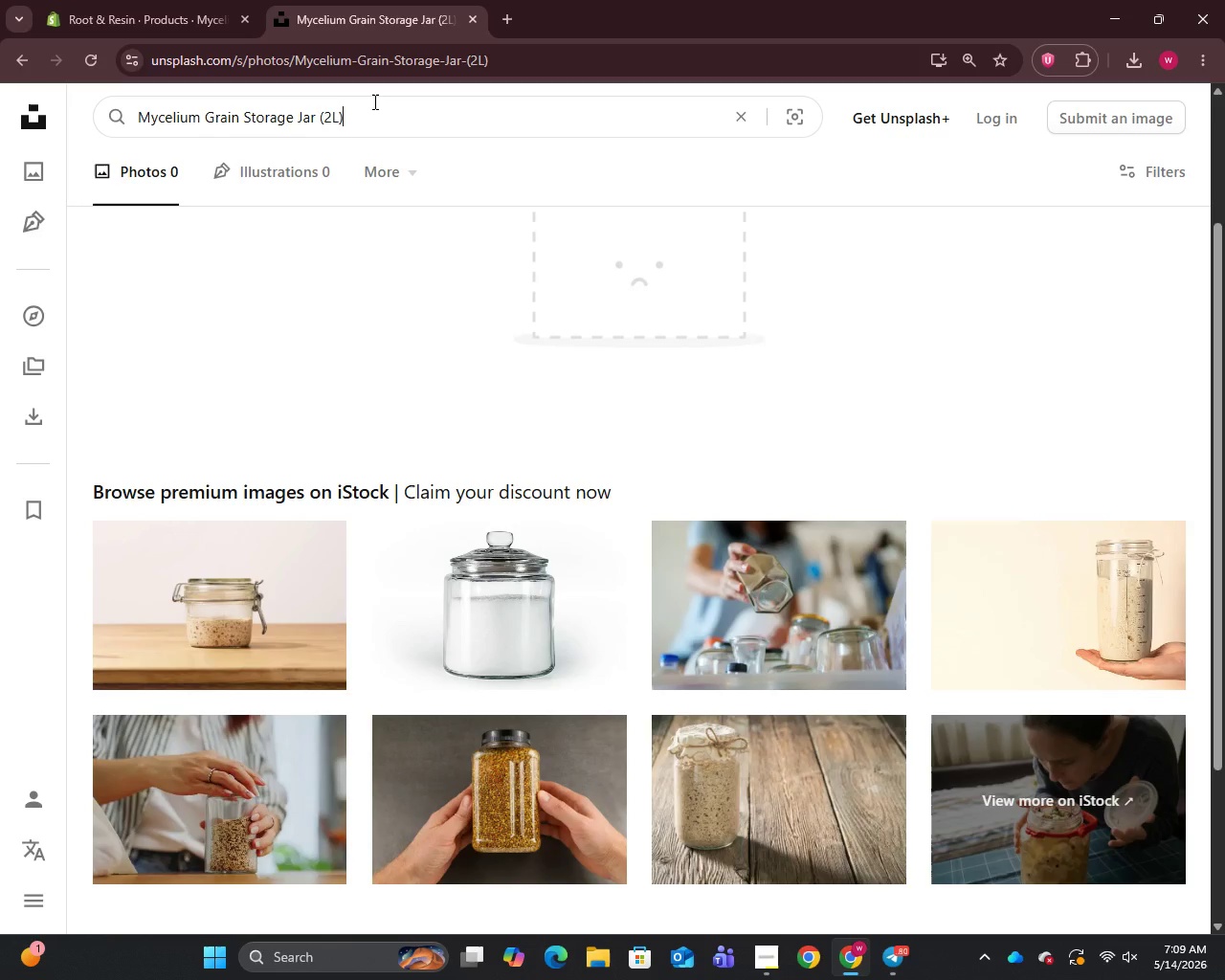 
key(Control+A)
 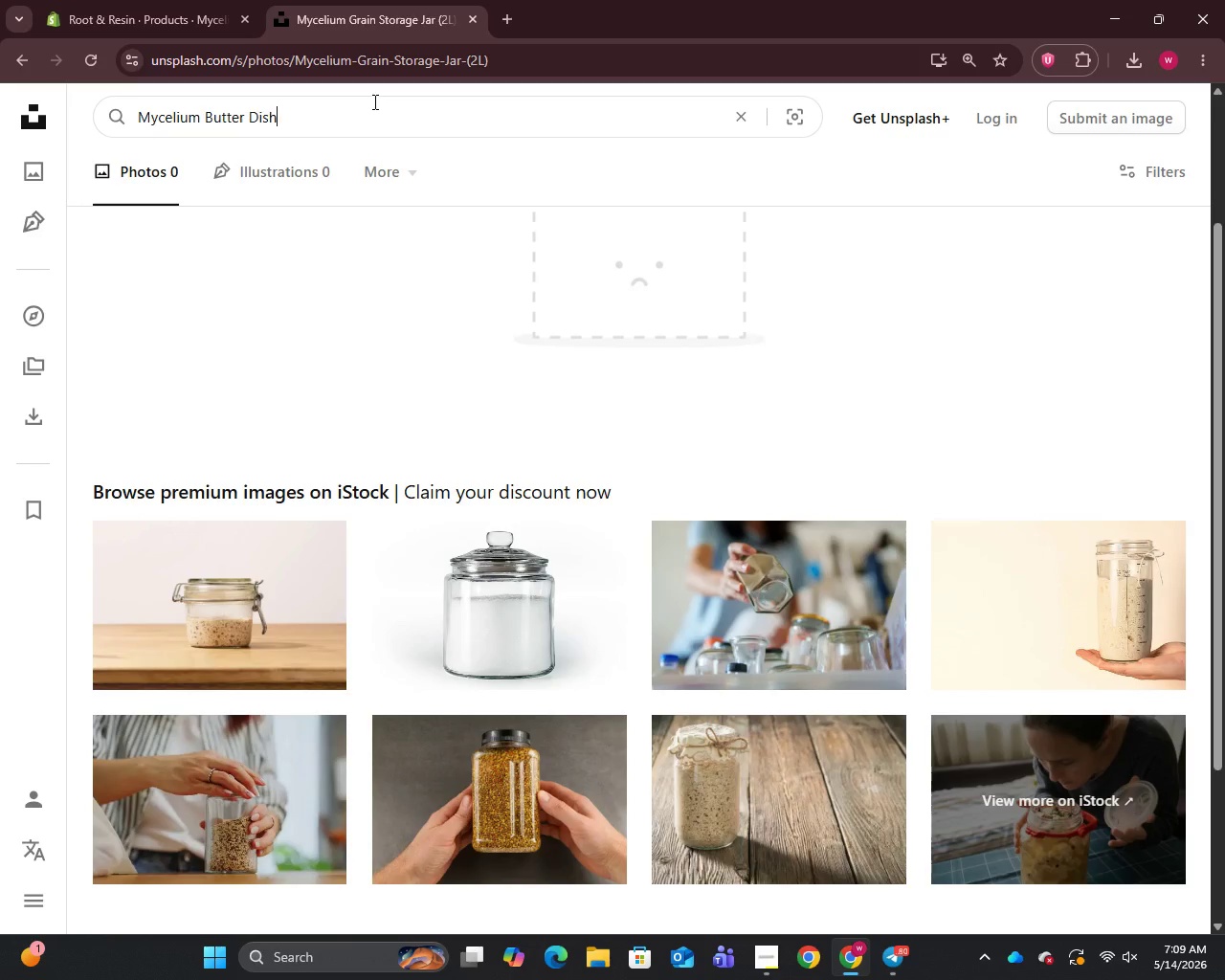 
key(Control+V)
 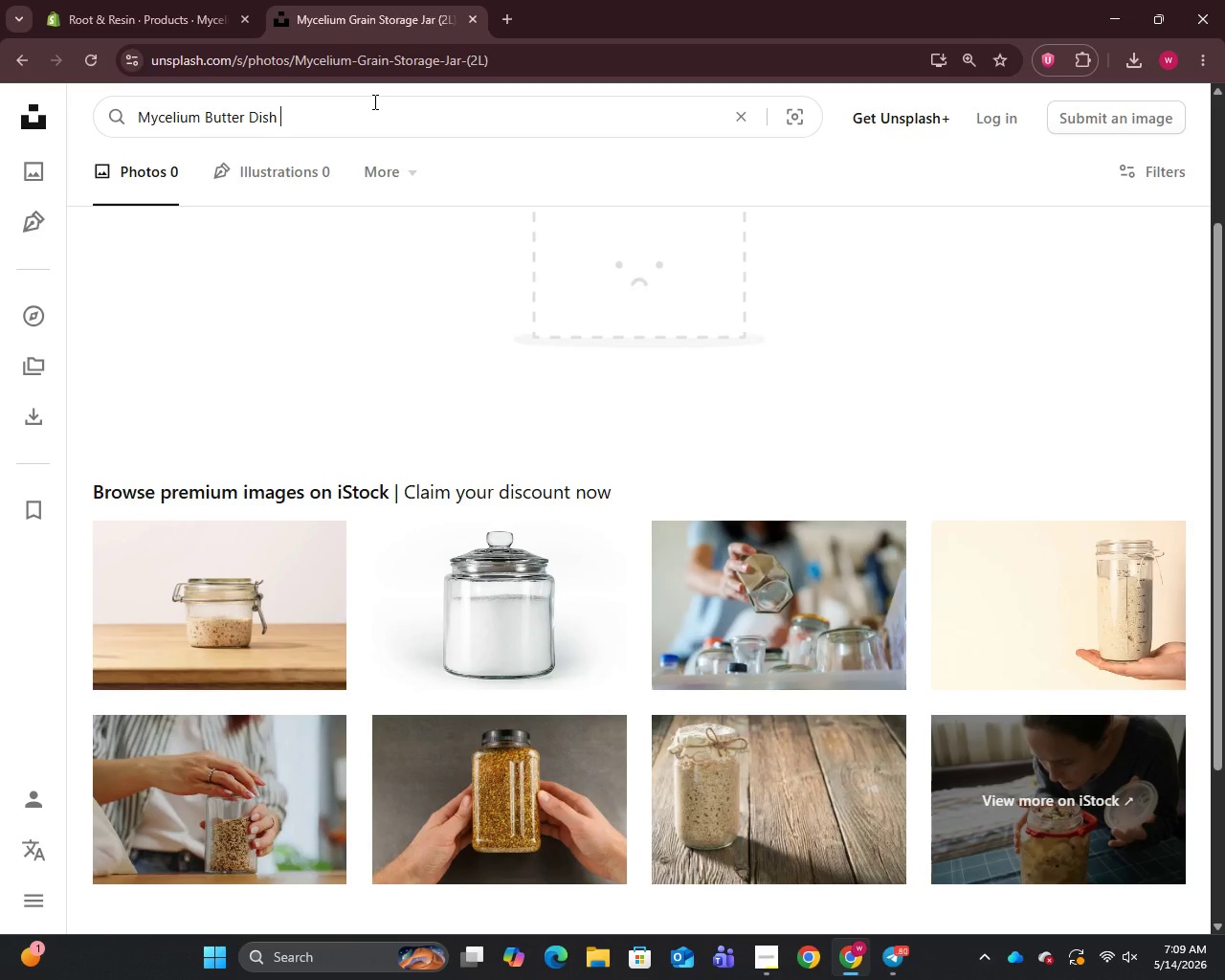 
key(Space)
 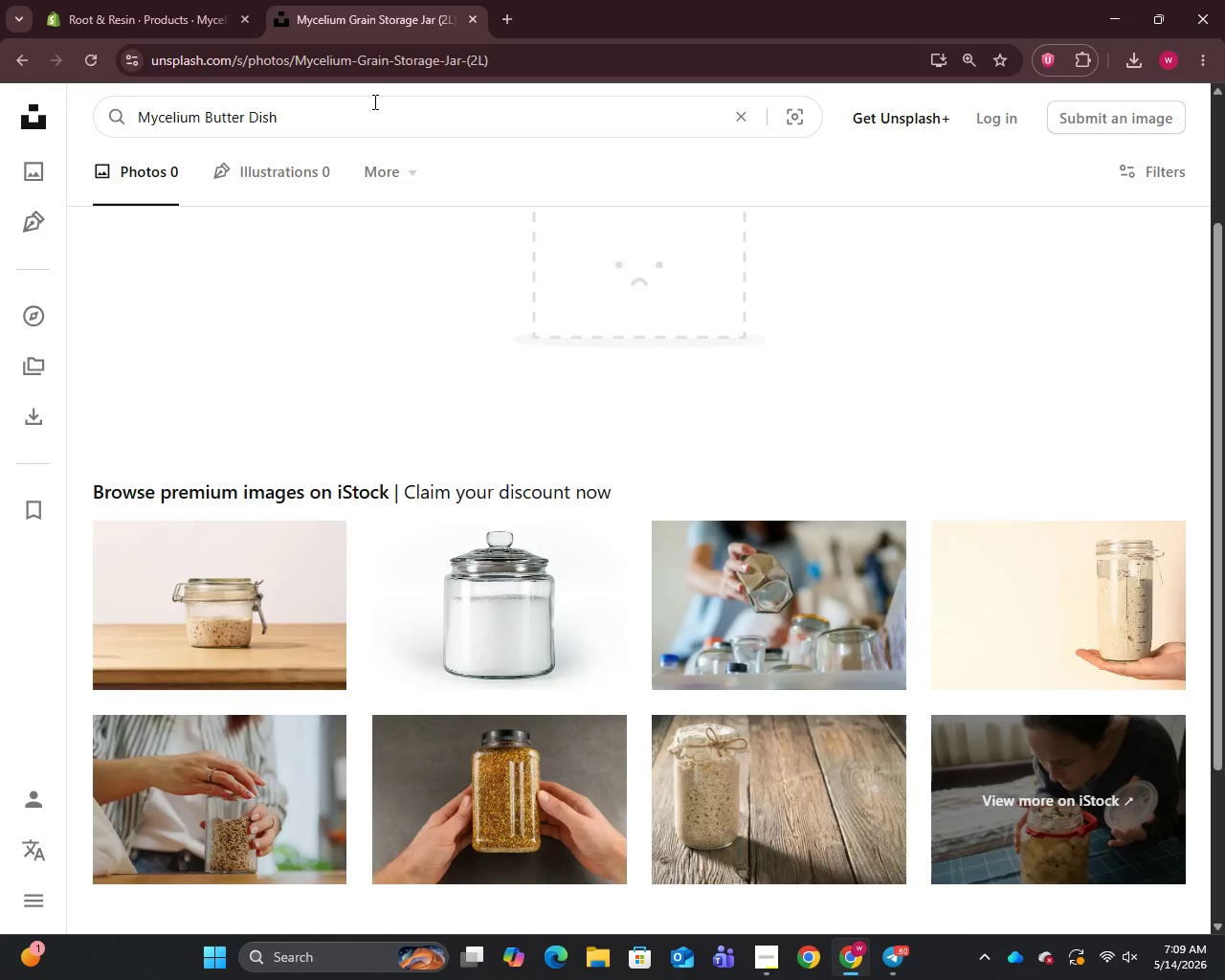 
key(Enter)
 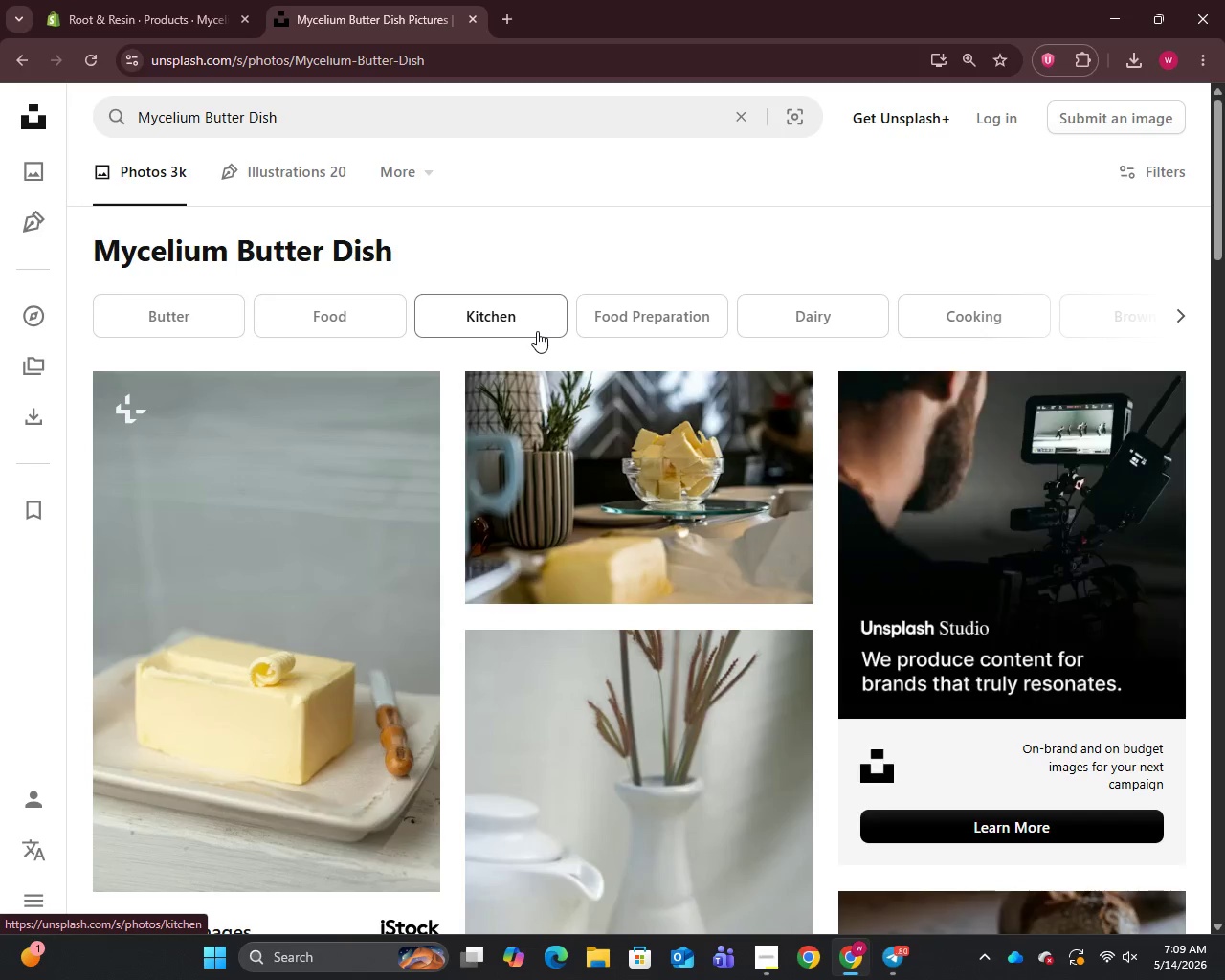 
scroll: coordinate [547, 374], scroll_direction: down, amount: 1.0
 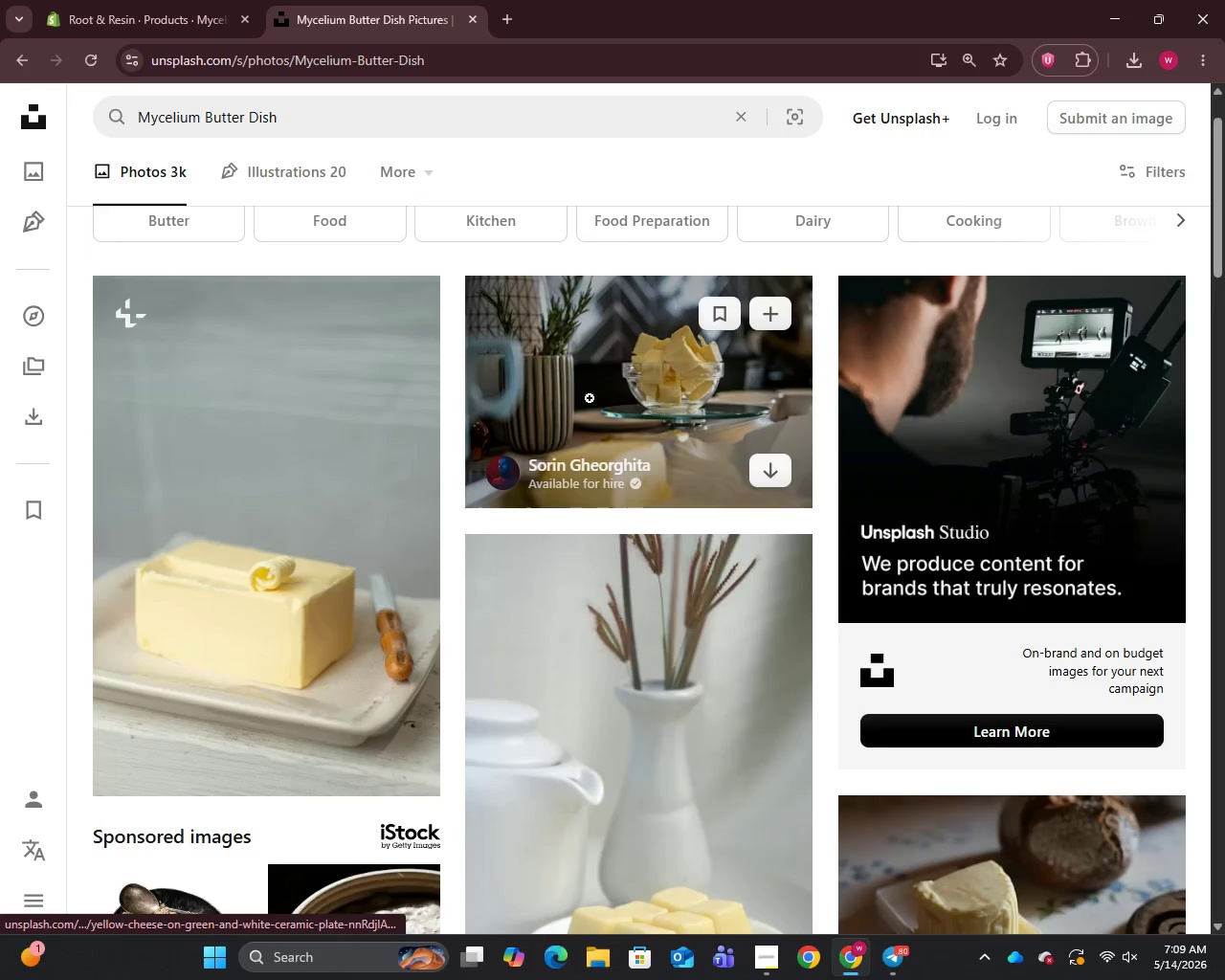 
right_click([590, 398])
 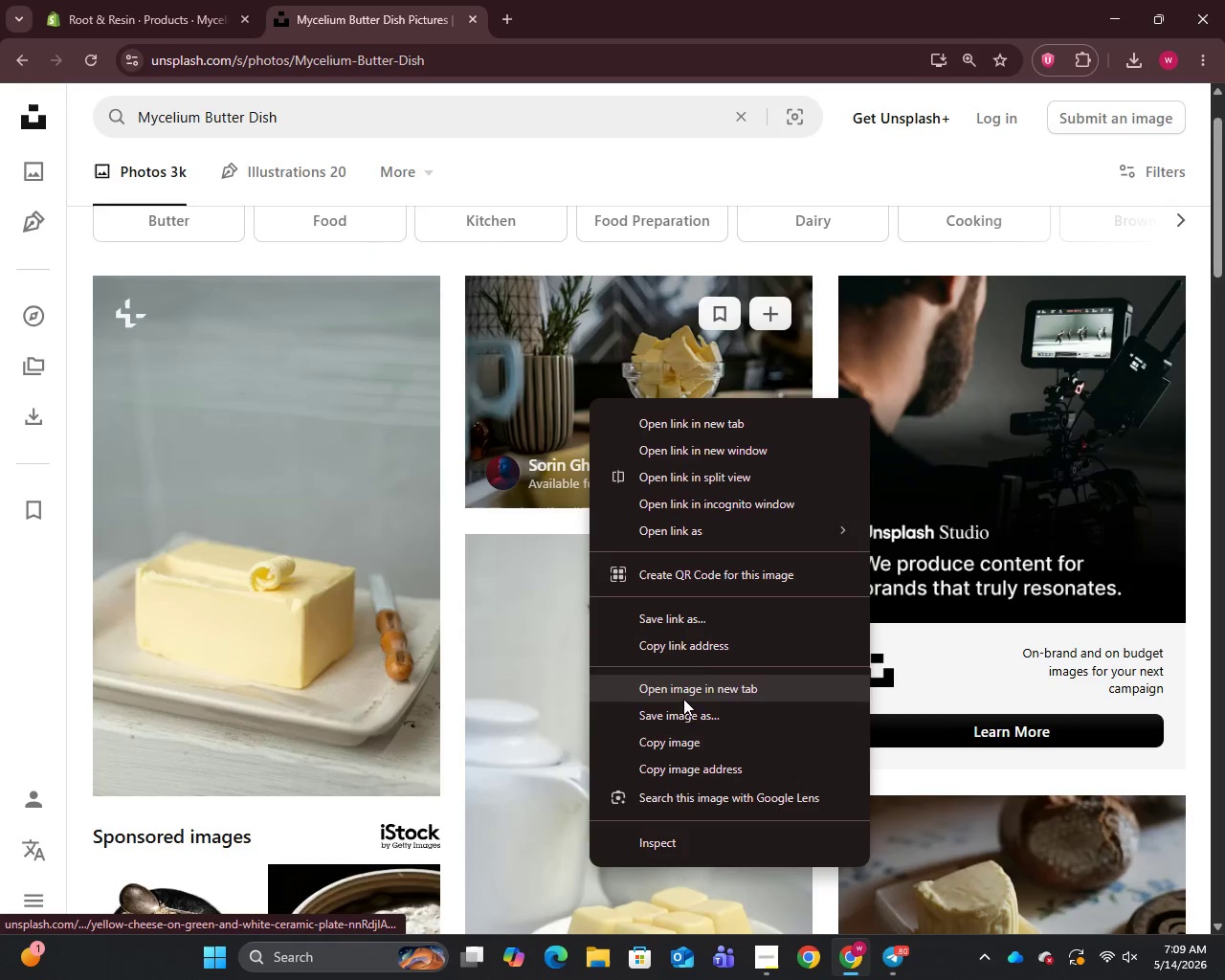 
left_click([683, 726])
 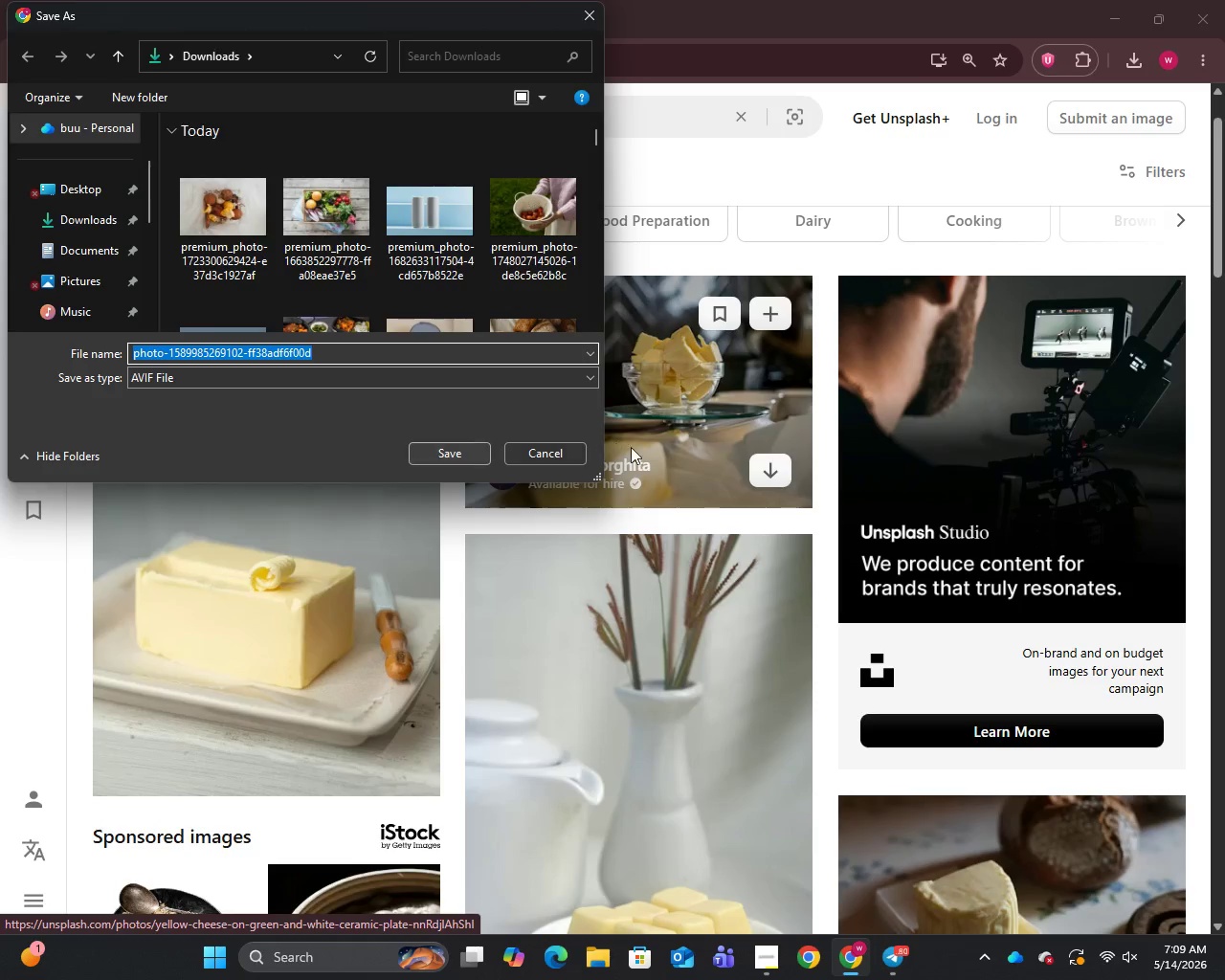 
left_click([556, 452])
 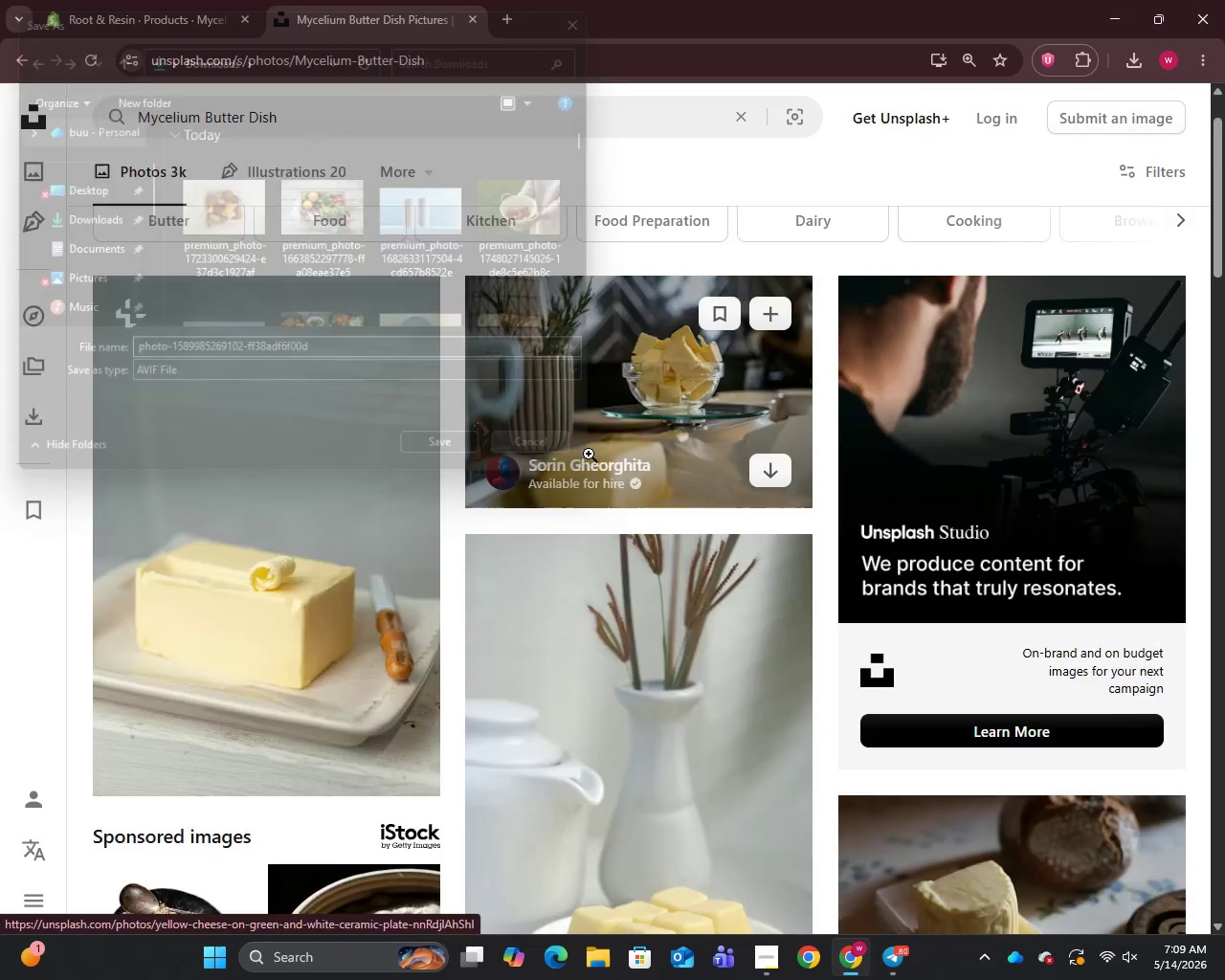 
scroll: coordinate [590, 455], scroll_direction: down, amount: 6.0
 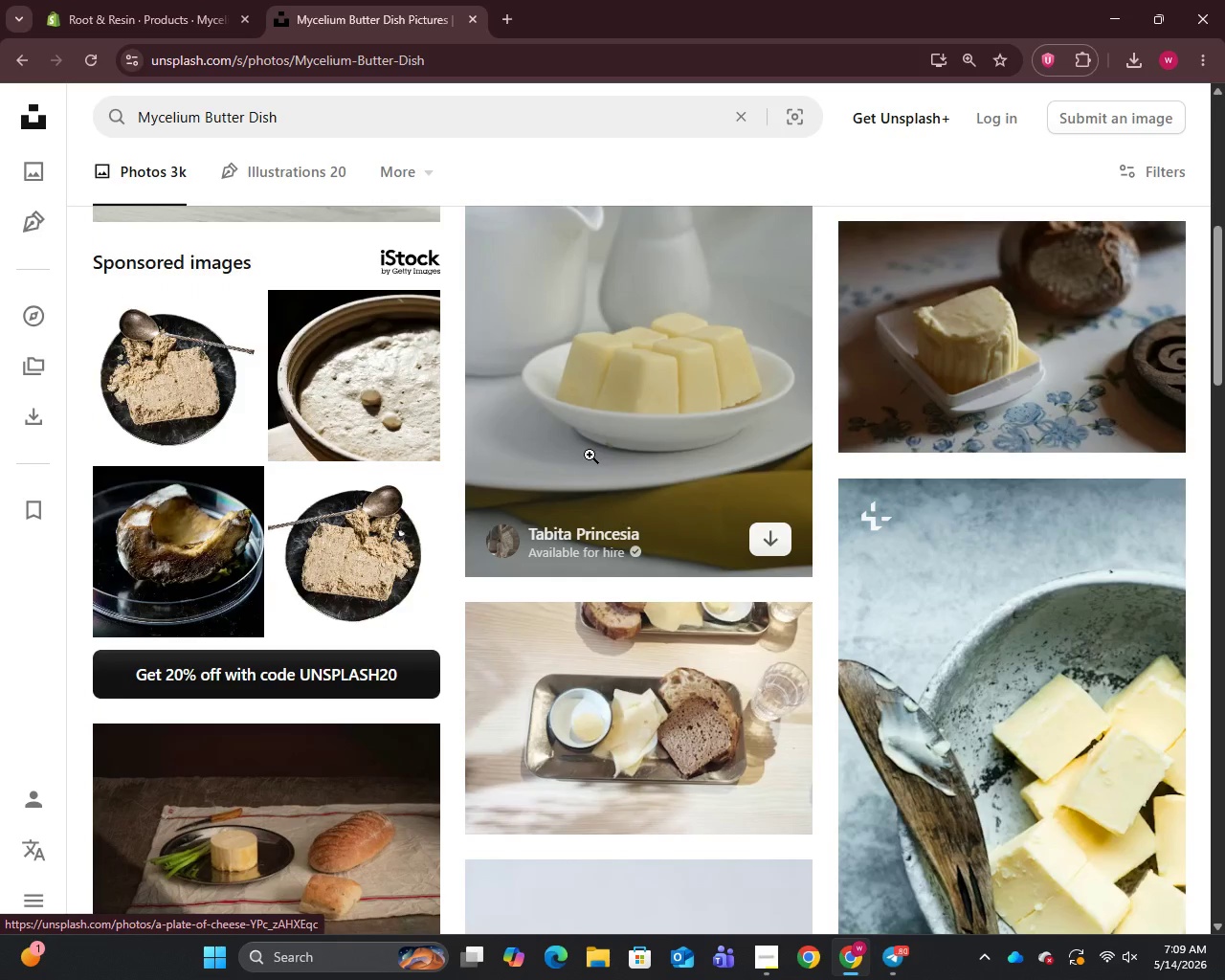 
scroll: coordinate [590, 455], scroll_direction: up, amount: 2.0
 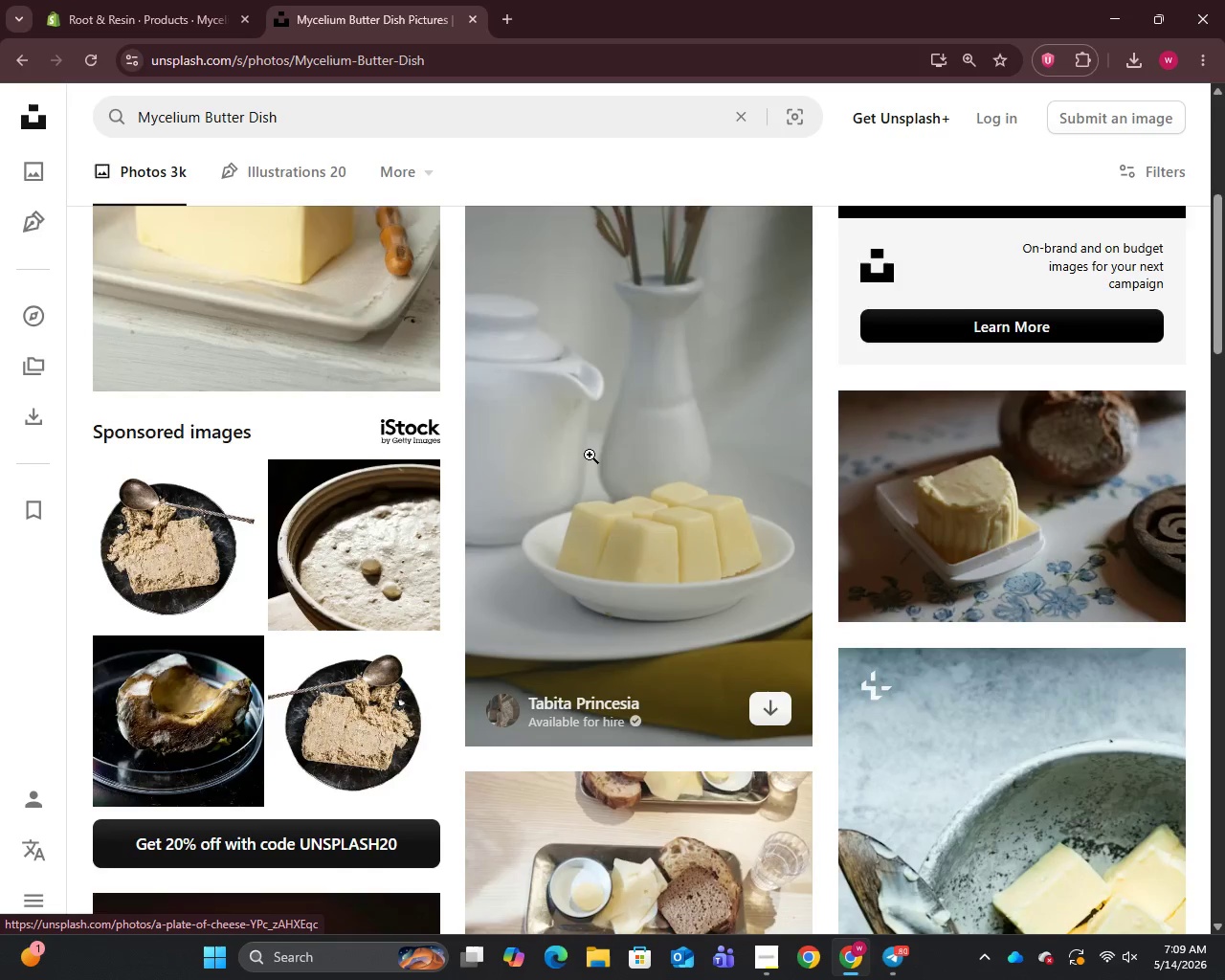 
scroll: coordinate [590, 455], scroll_direction: down, amount: 12.0
 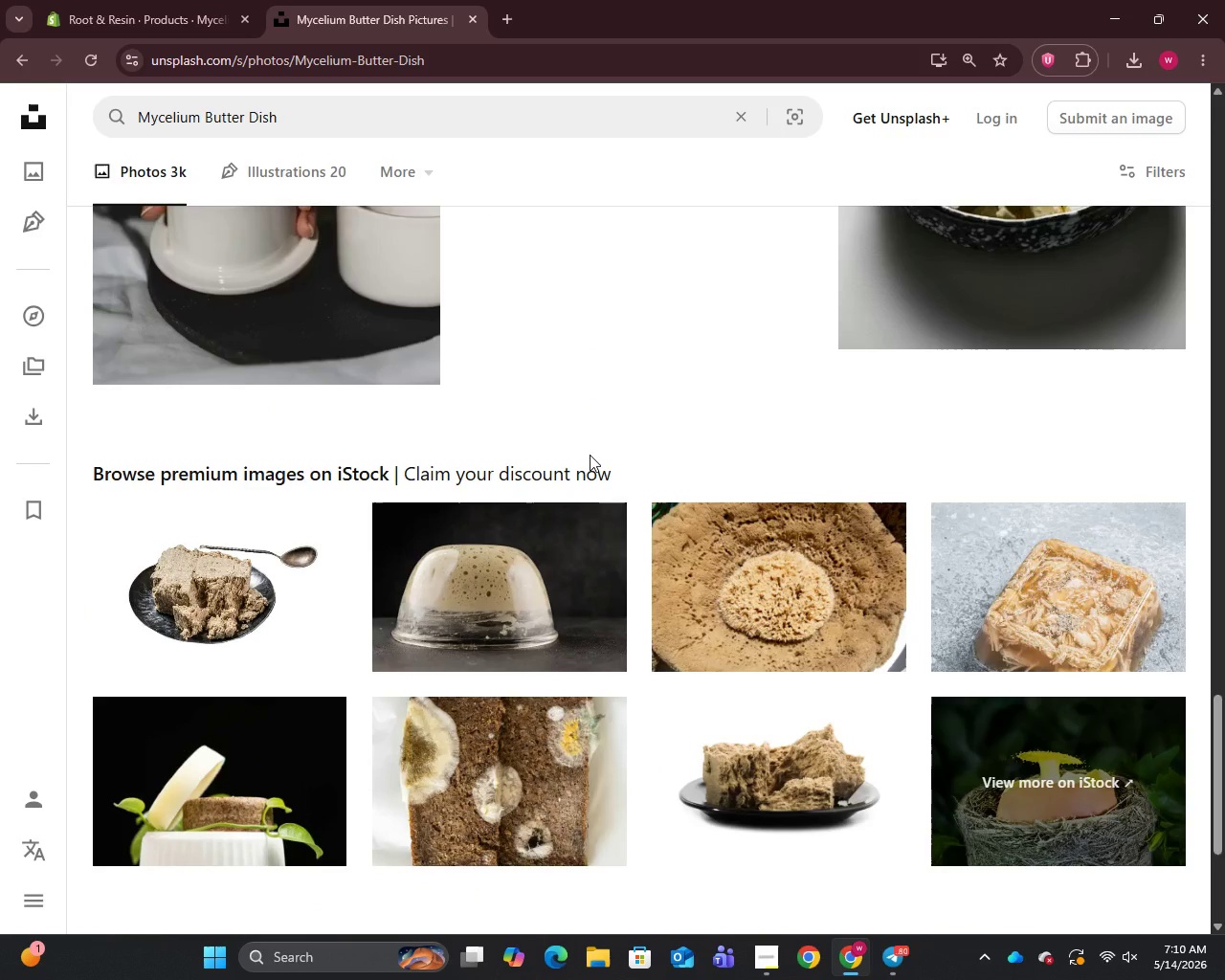 
scroll: coordinate [590, 455], scroll_direction: up, amount: 10.0
 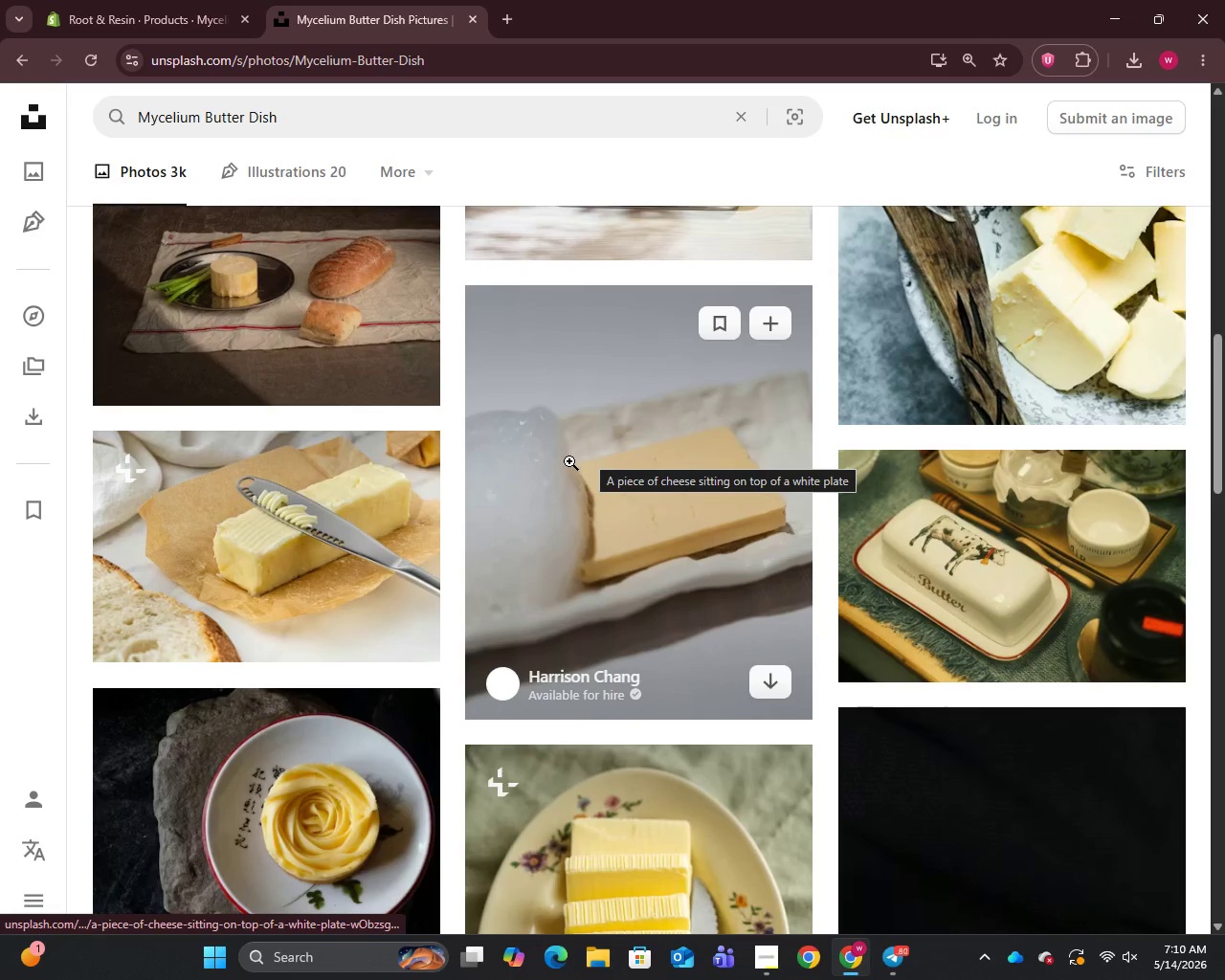 
right_click([336, 536])
 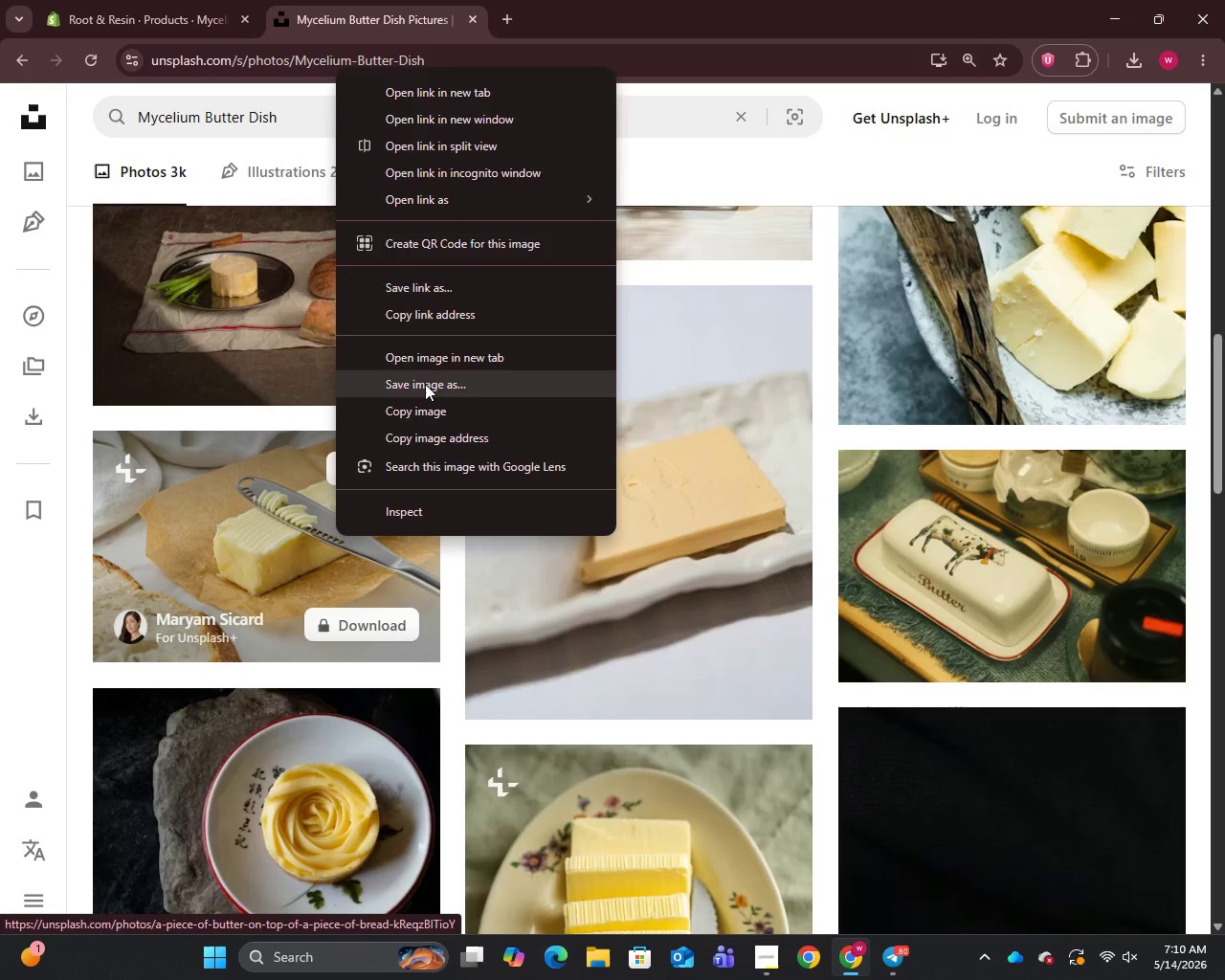 
left_click([425, 384])
 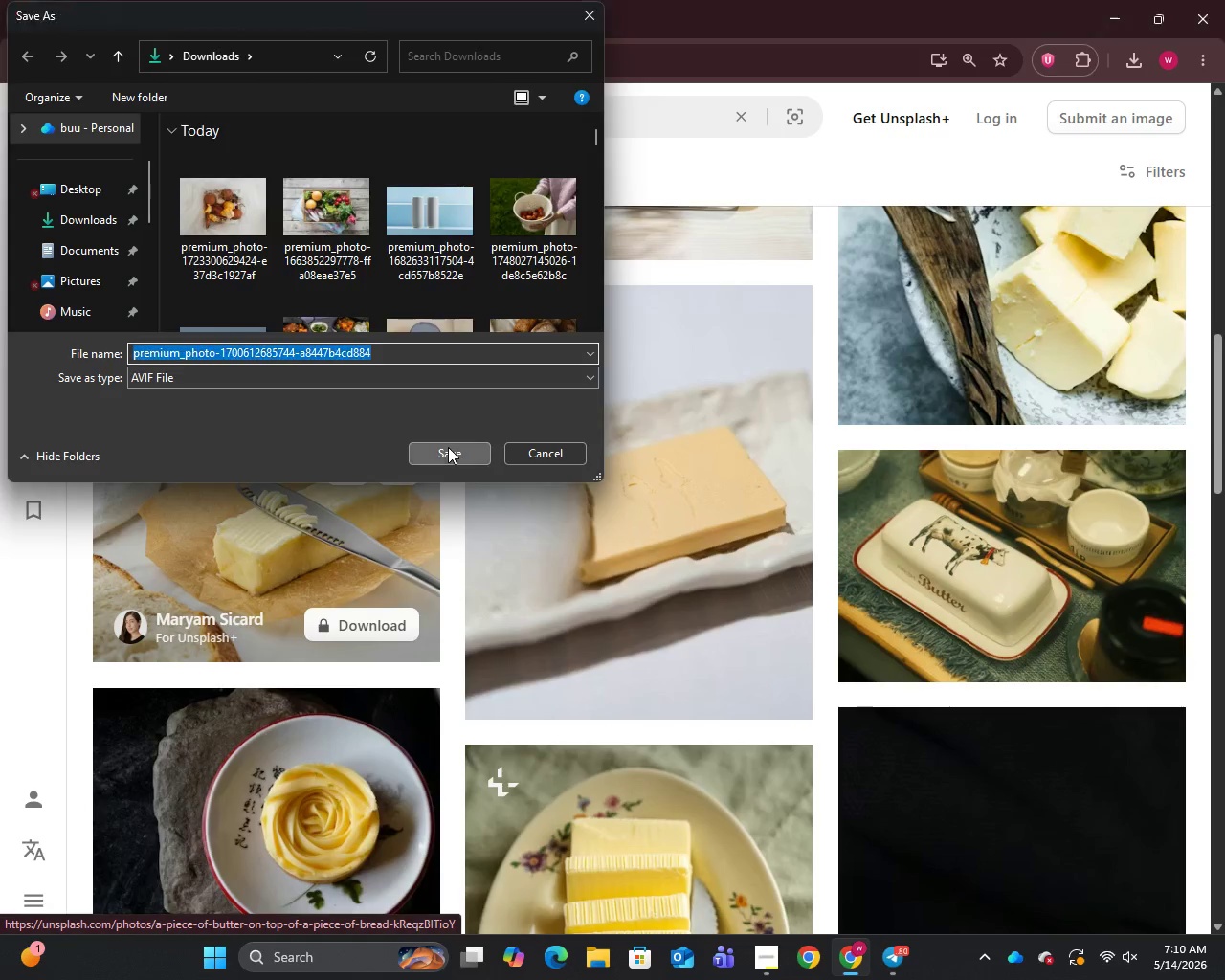 
left_click([167, 0])
 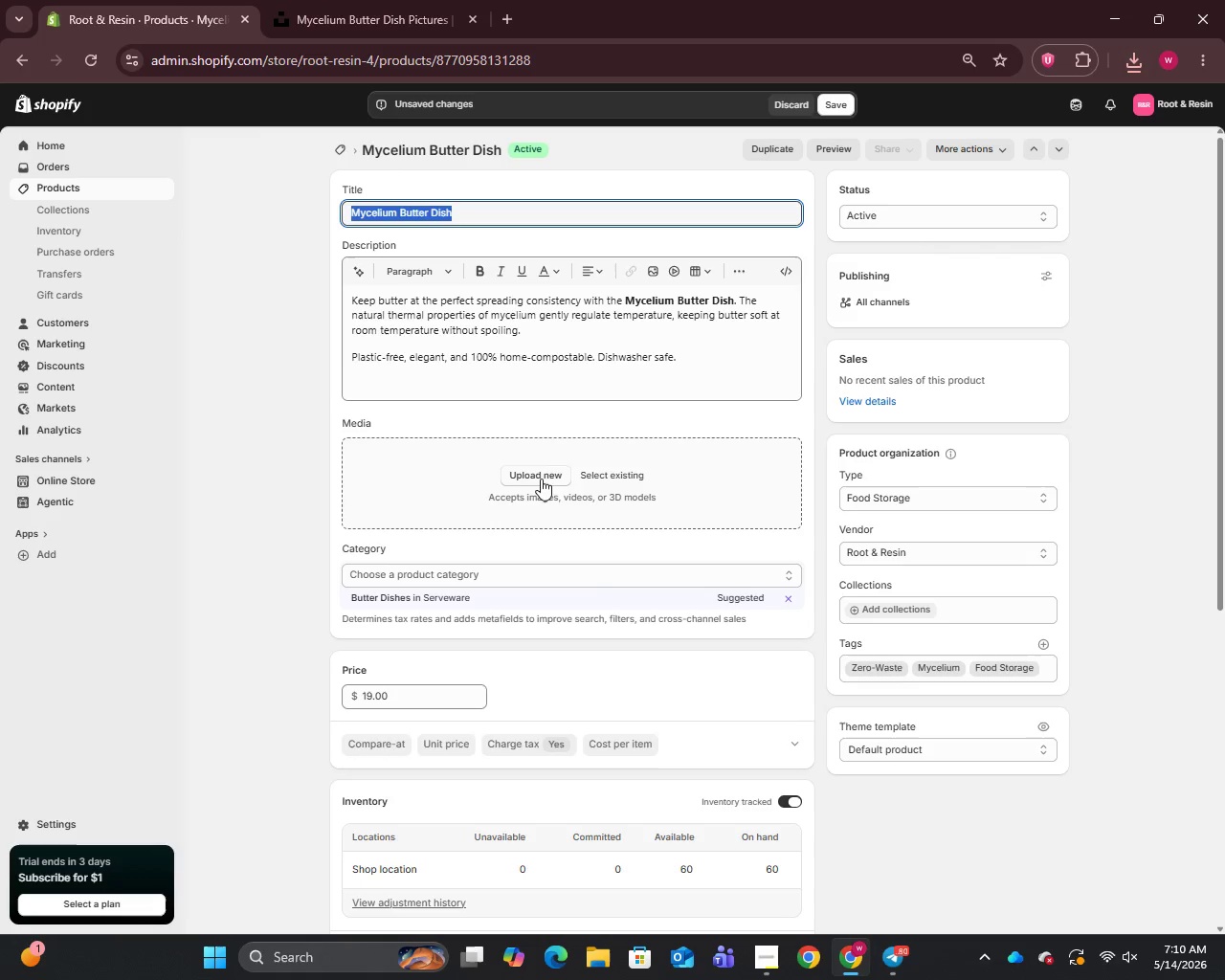 
left_click([533, 477])
 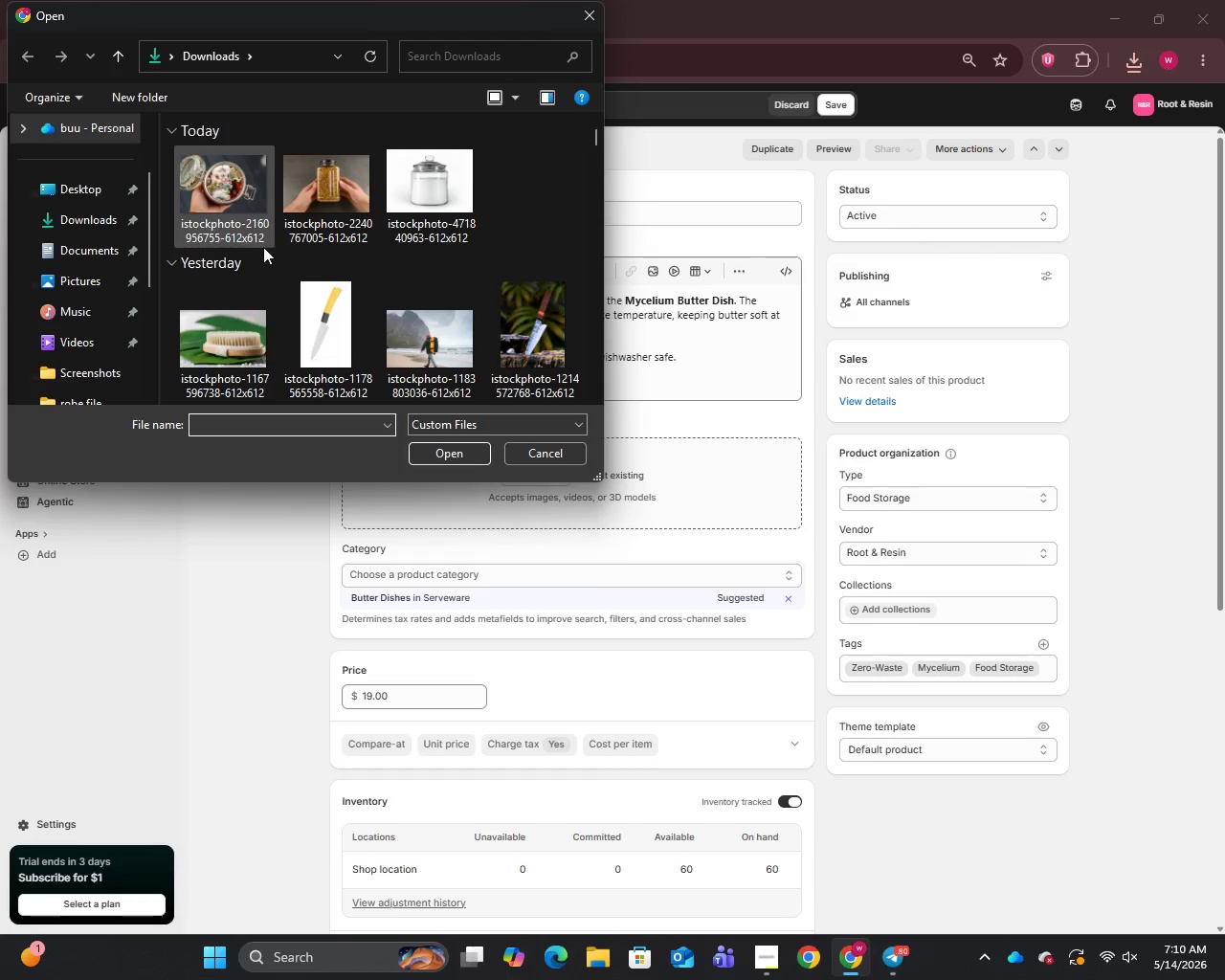 
left_click([233, 235])
 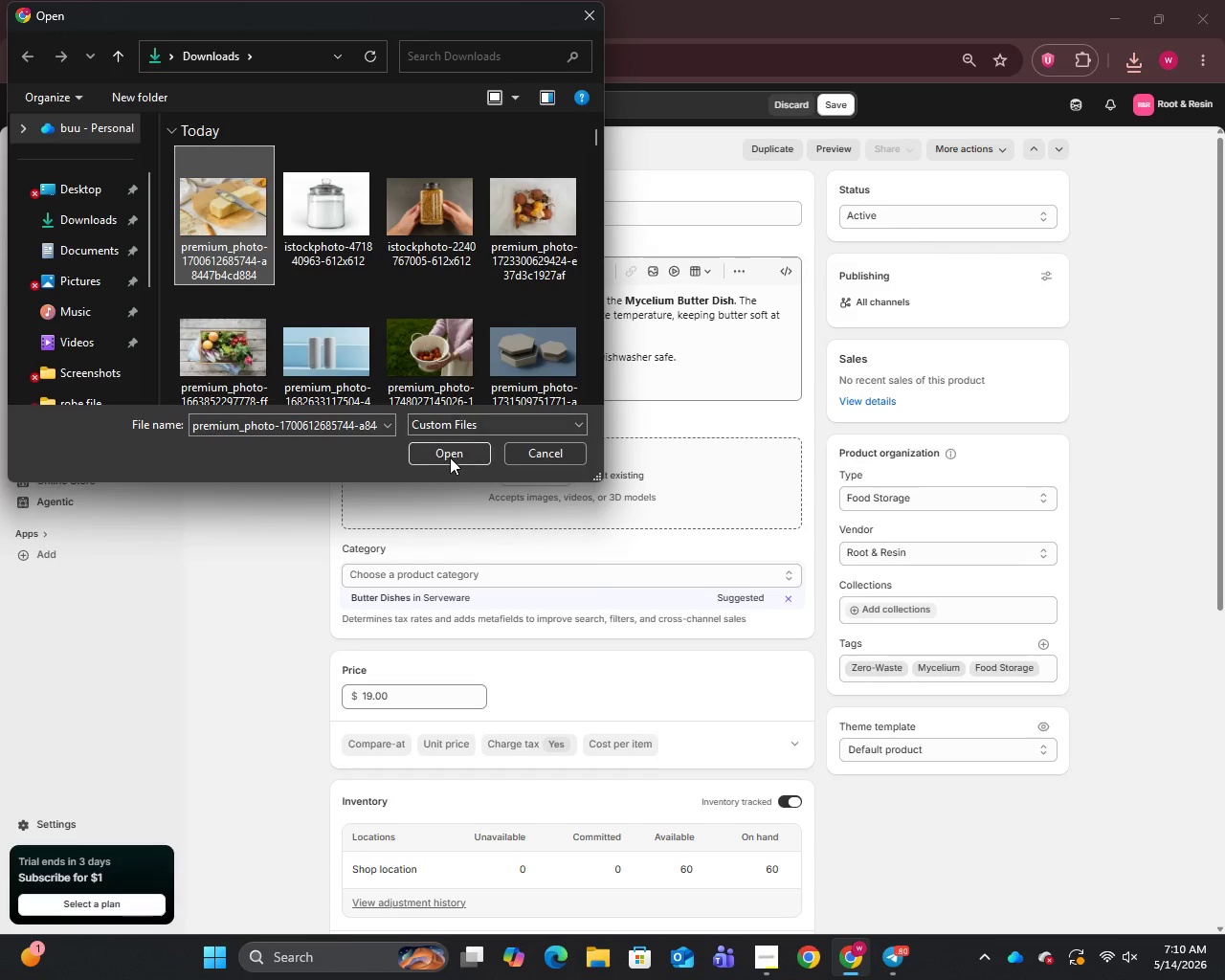 
left_click([451, 460])
 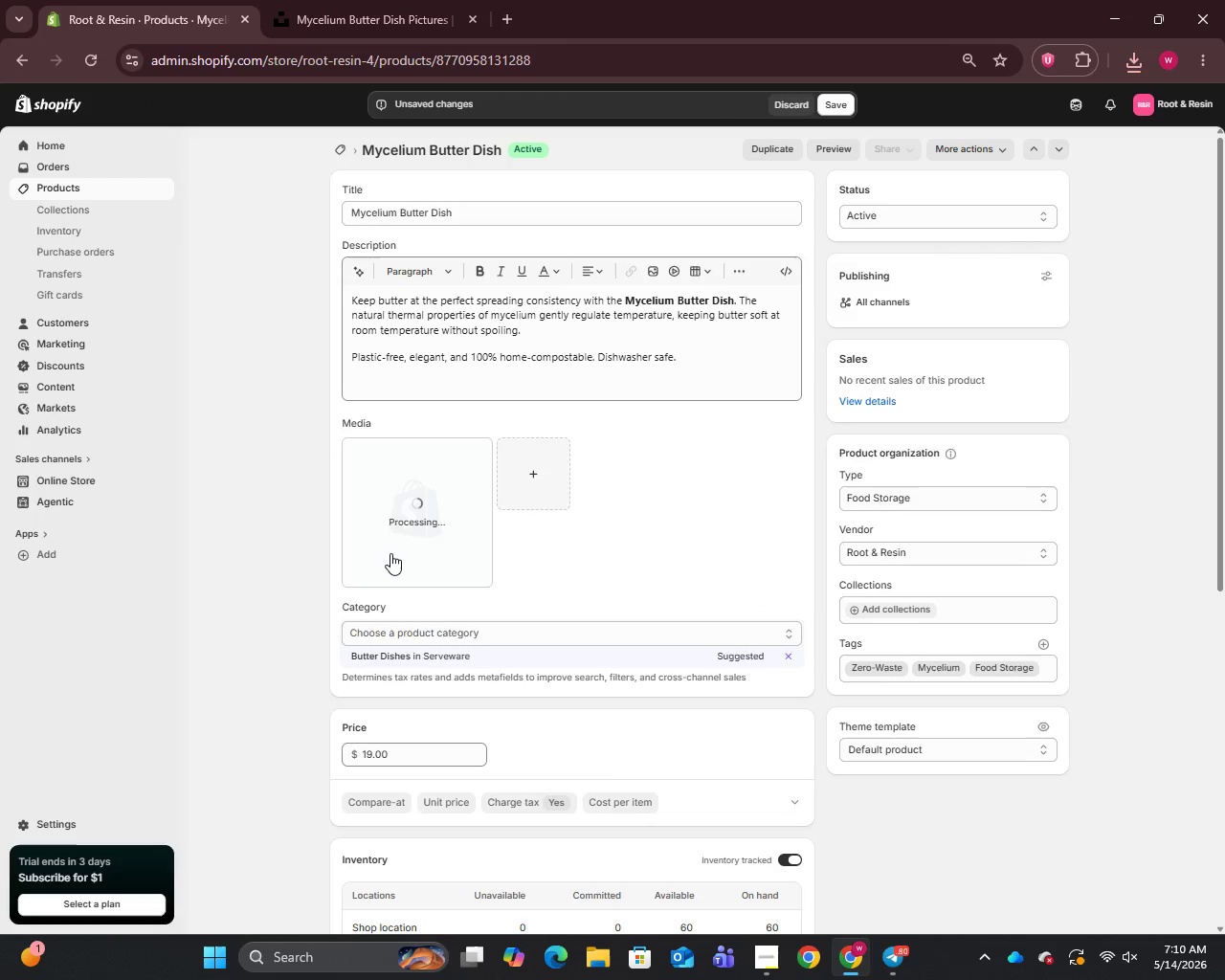 
wait(5.38)
 